 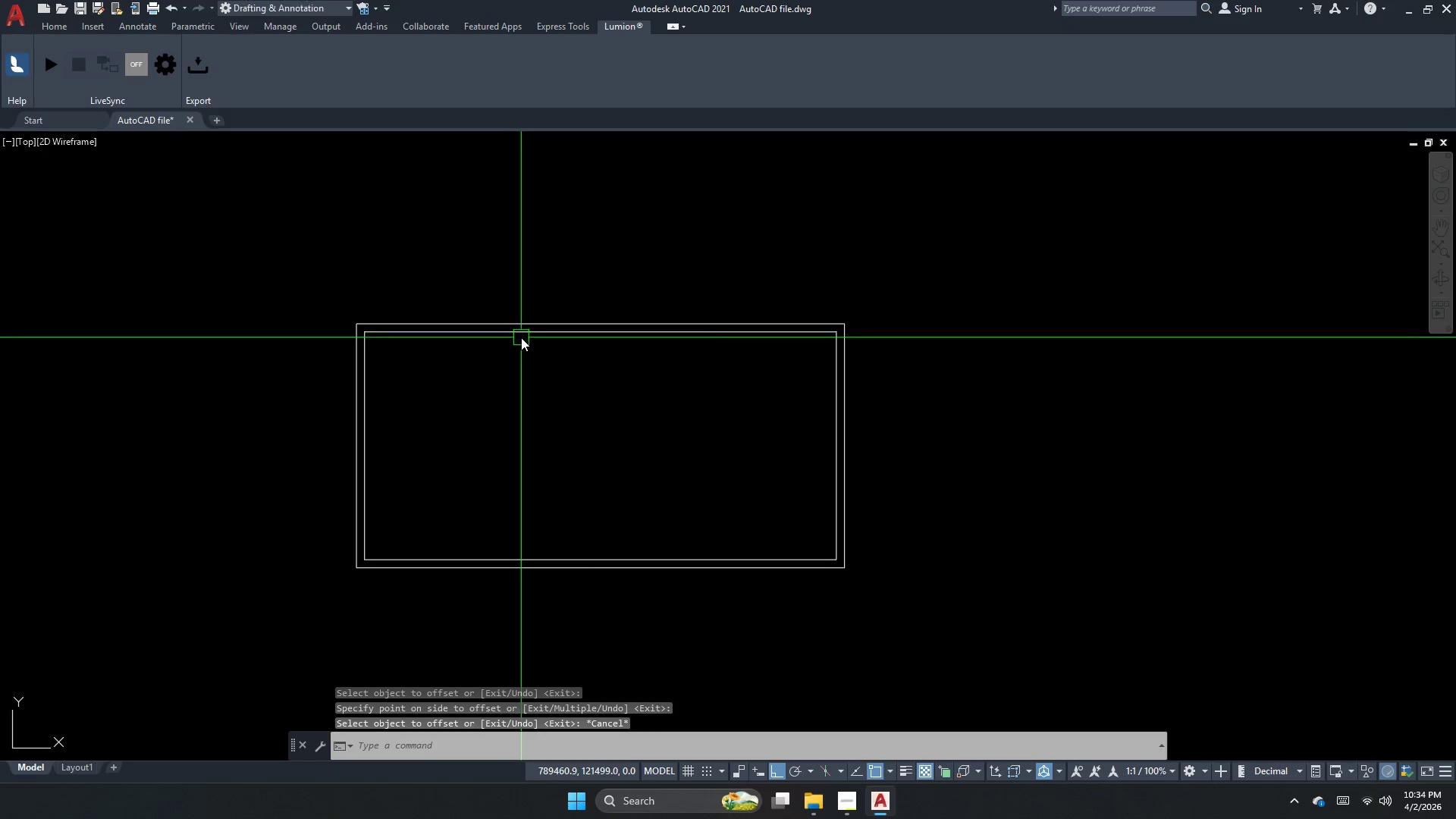 
left_click([521, 337])
 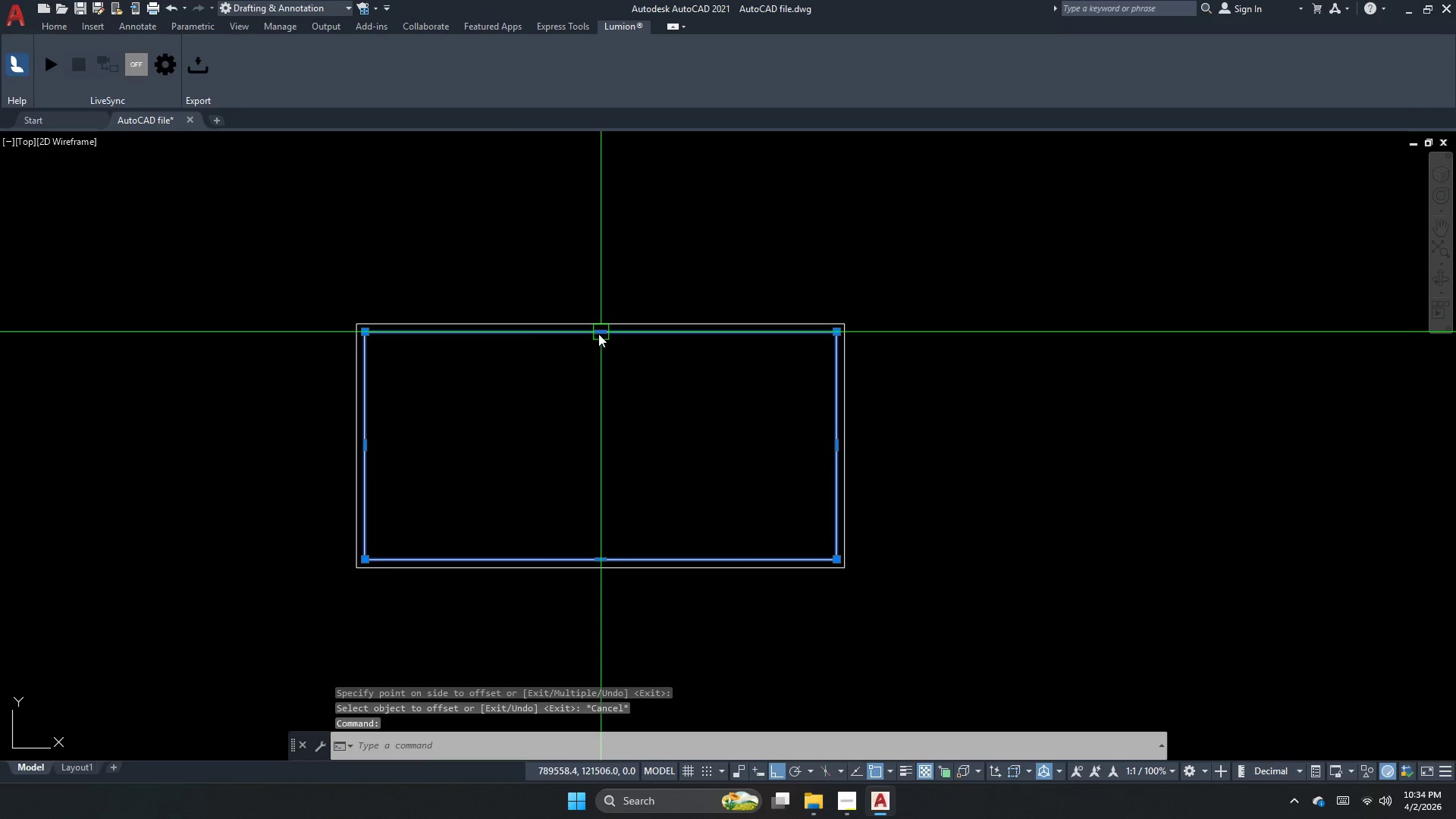 
left_click_drag(start_coordinate=[599, 335], to_coordinate=[606, 312])
 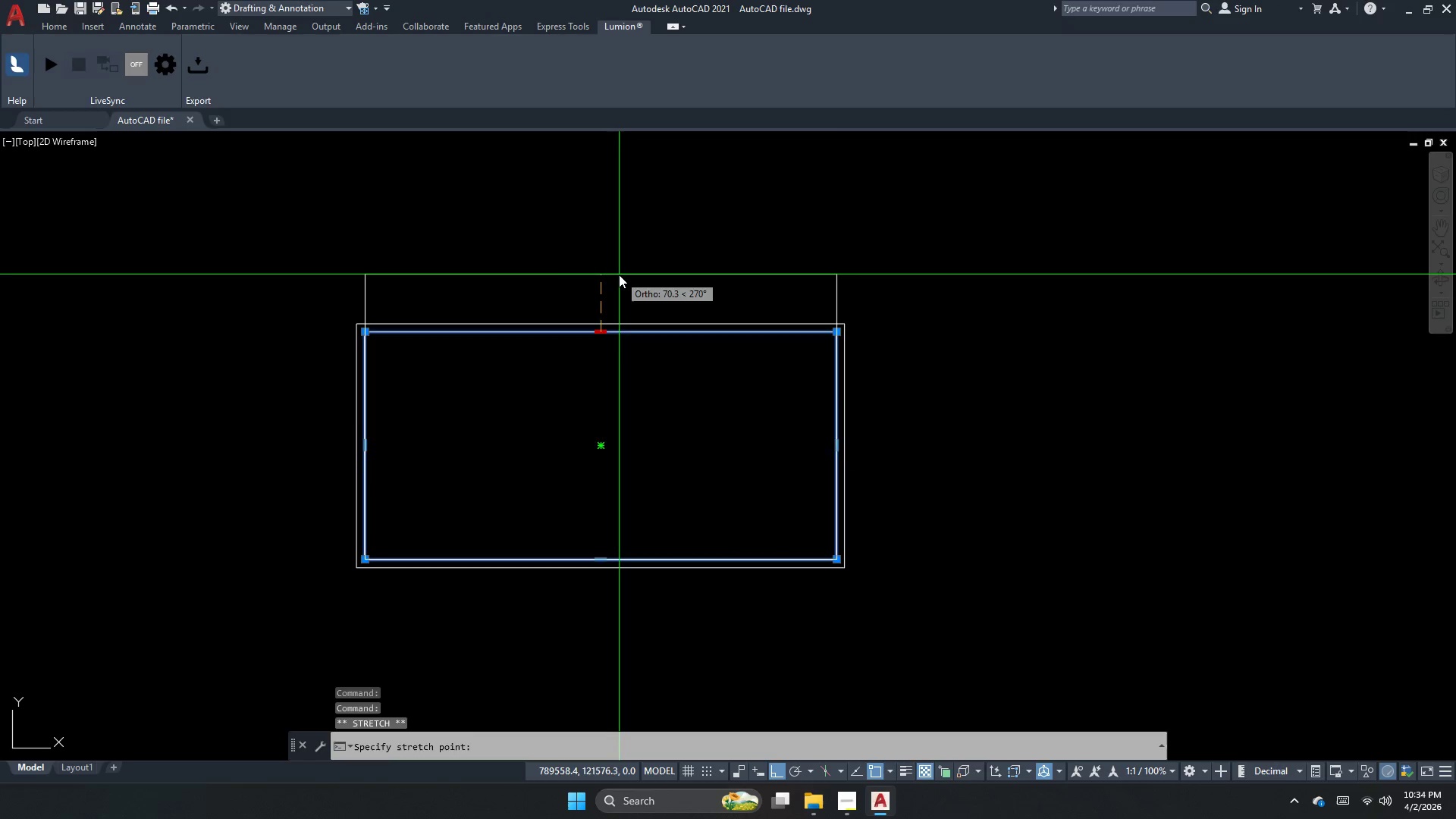 
double_click([619, 275])
 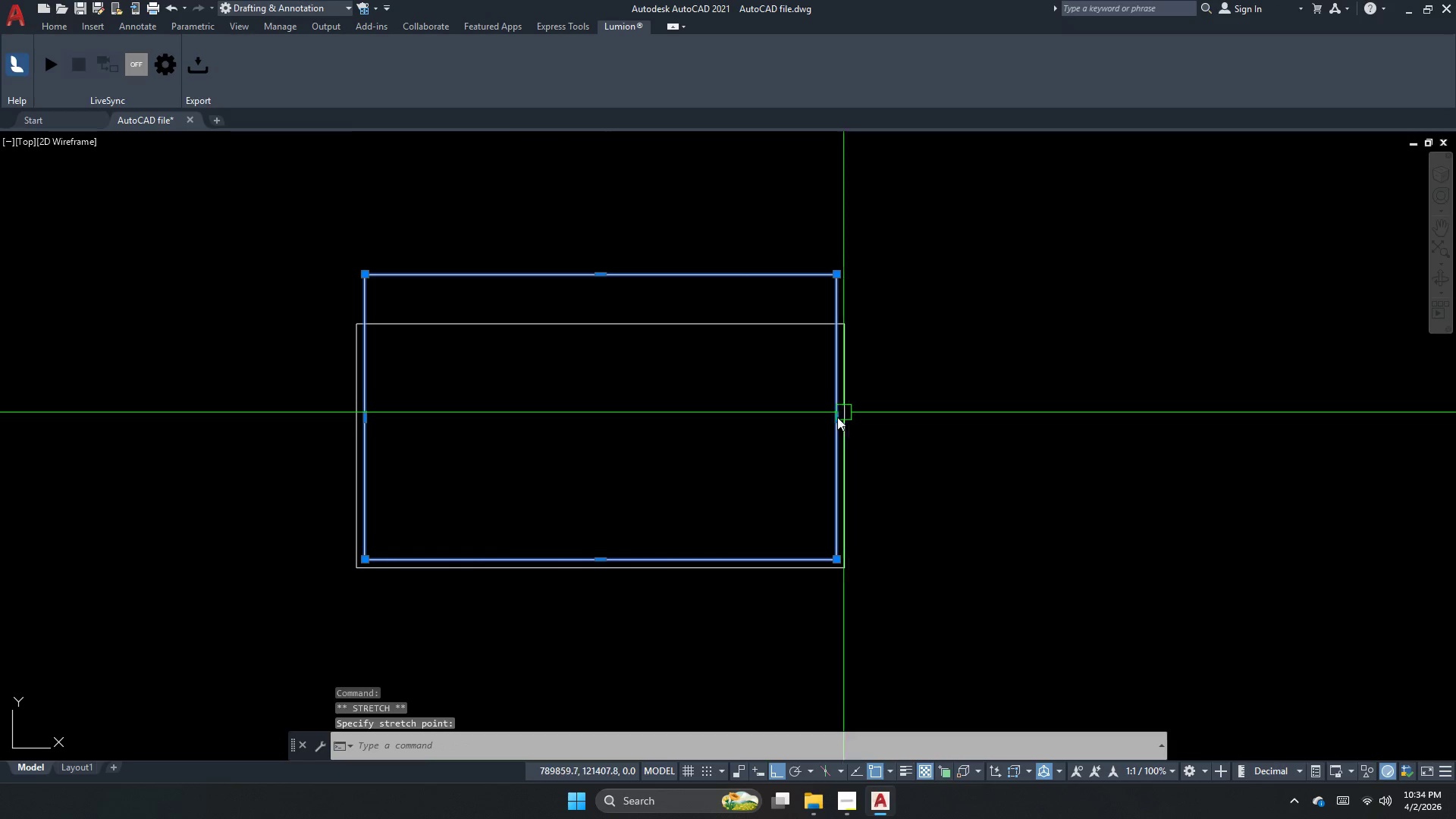 
left_click_drag(start_coordinate=[833, 419], to_coordinate=[860, 419])
 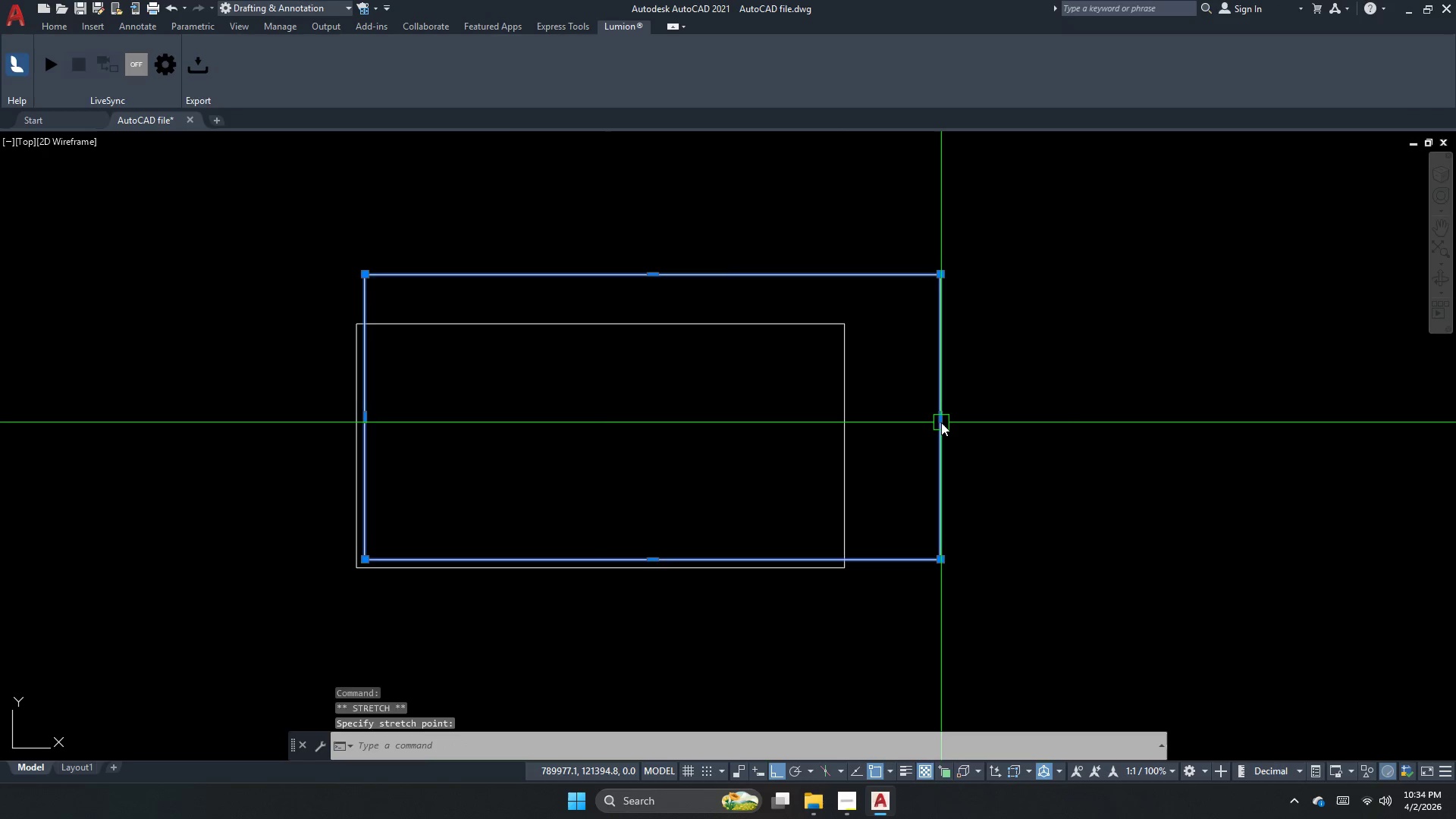 
key(Escape)
key(Escape)
type(tr  )
 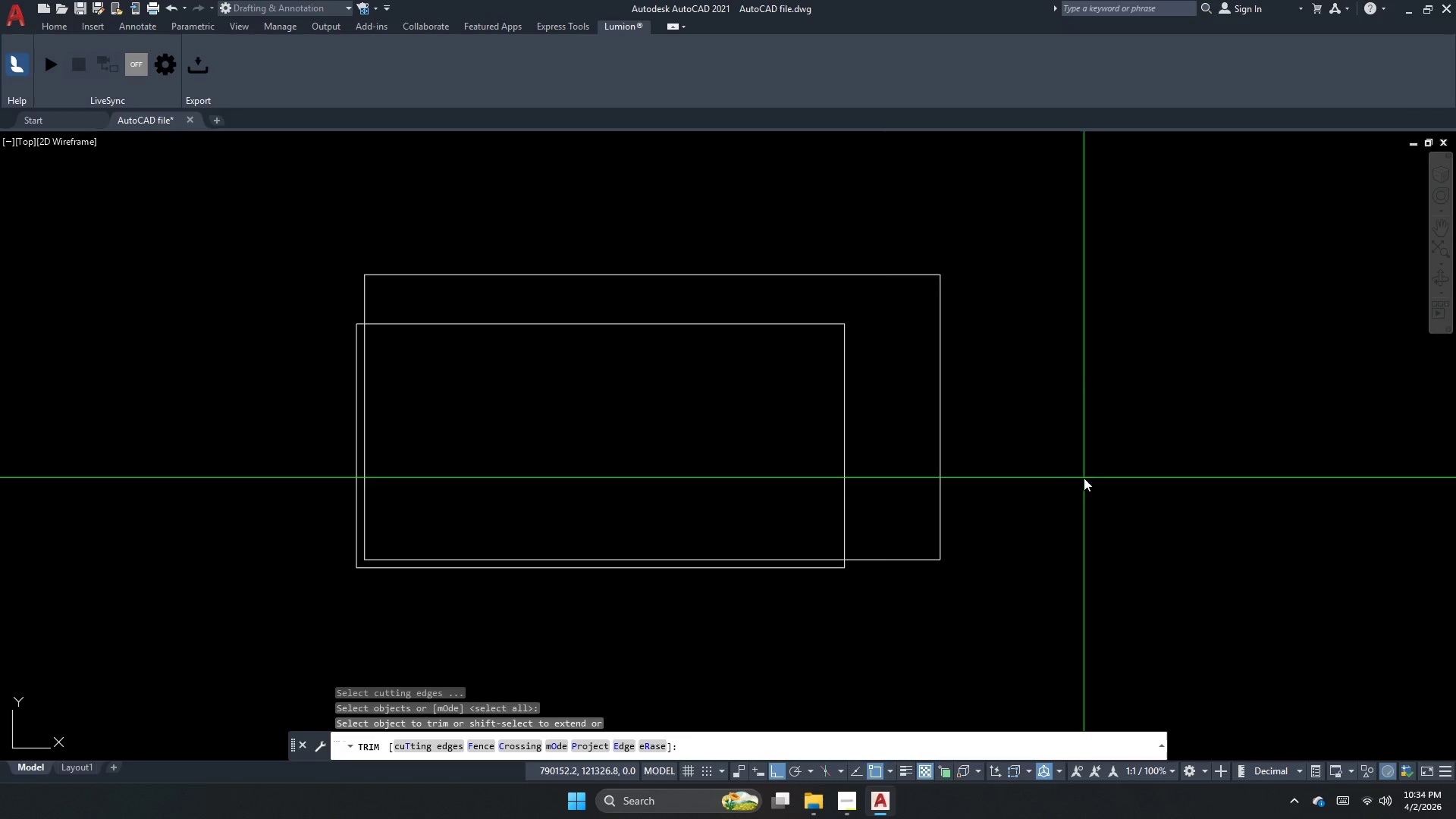 
left_click_drag(start_coordinate=[1084, 478], to_coordinate=[1065, 478])
 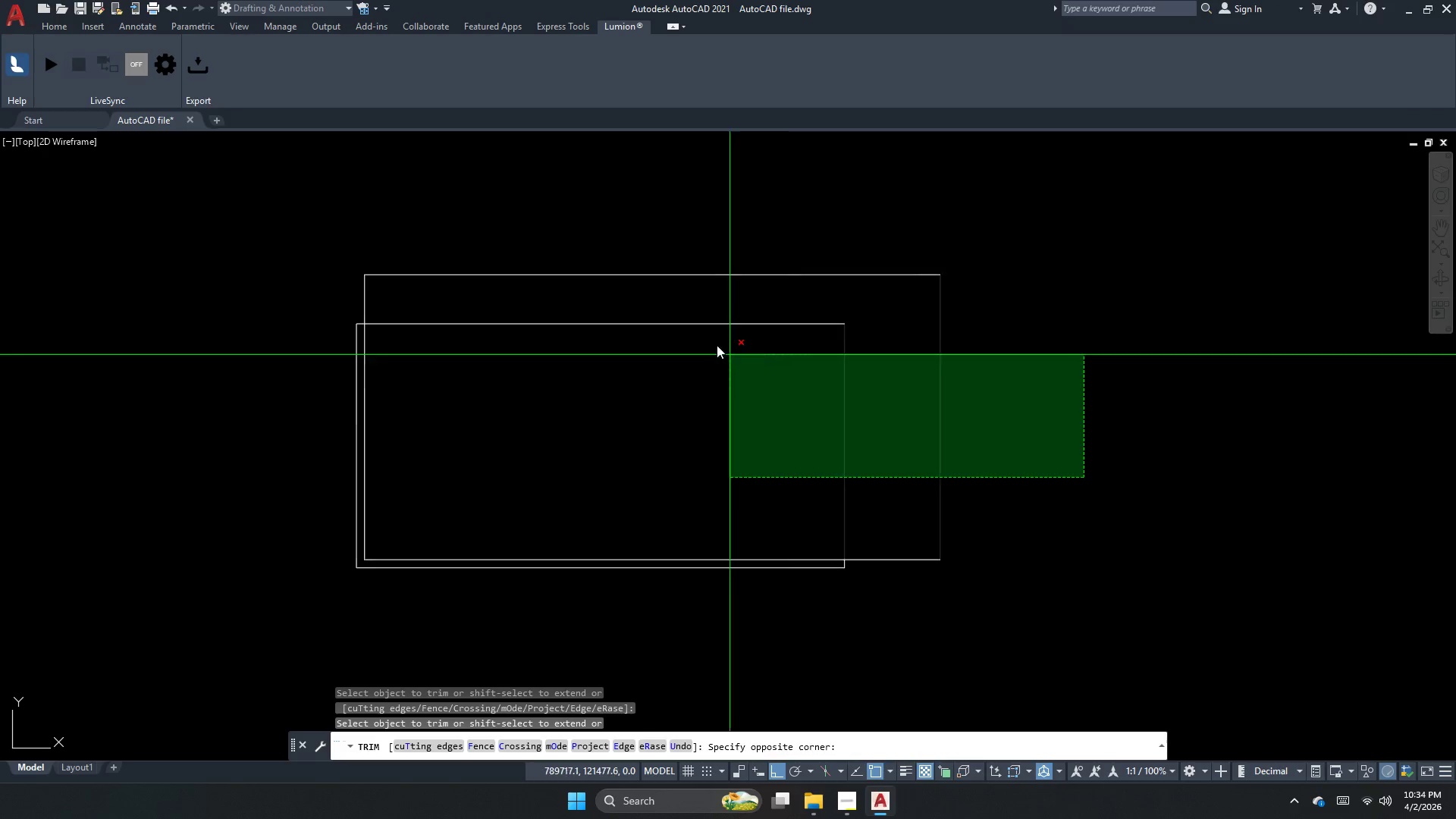 
double_click([706, 340])
 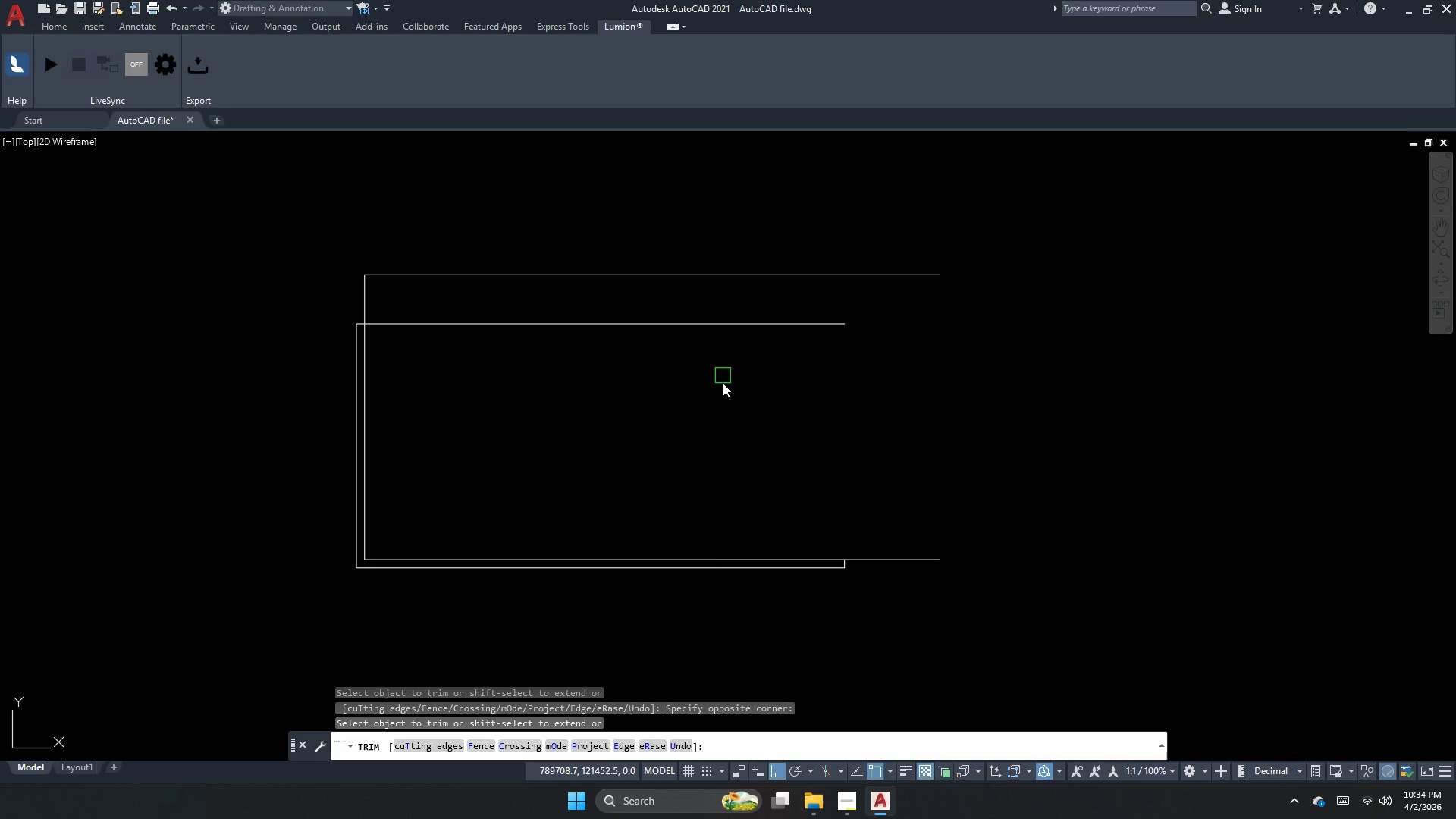 
left_click_drag(start_coordinate=[710, 413], to_coordinate=[673, 297])
 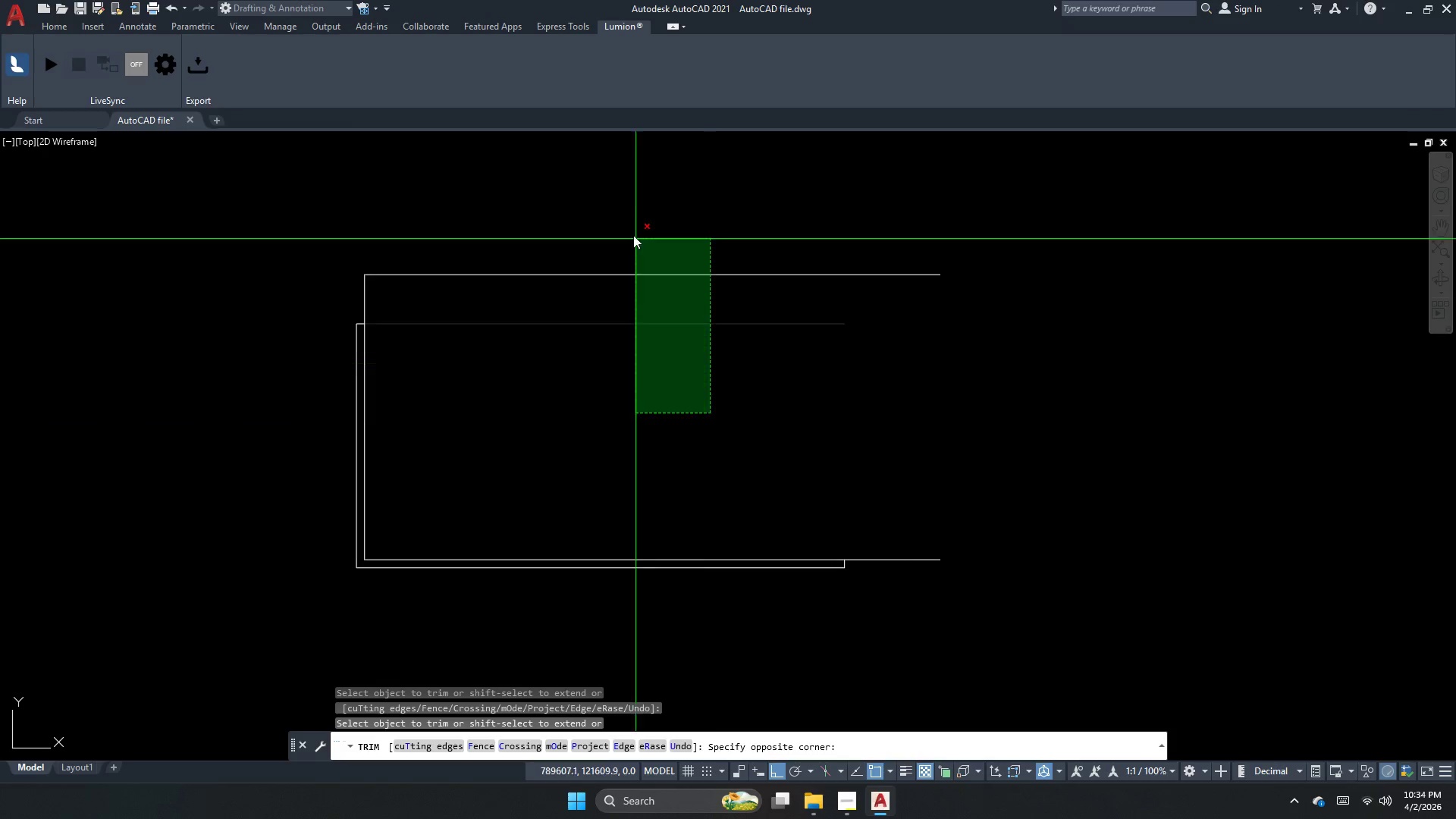 
triple_click([632, 233])
 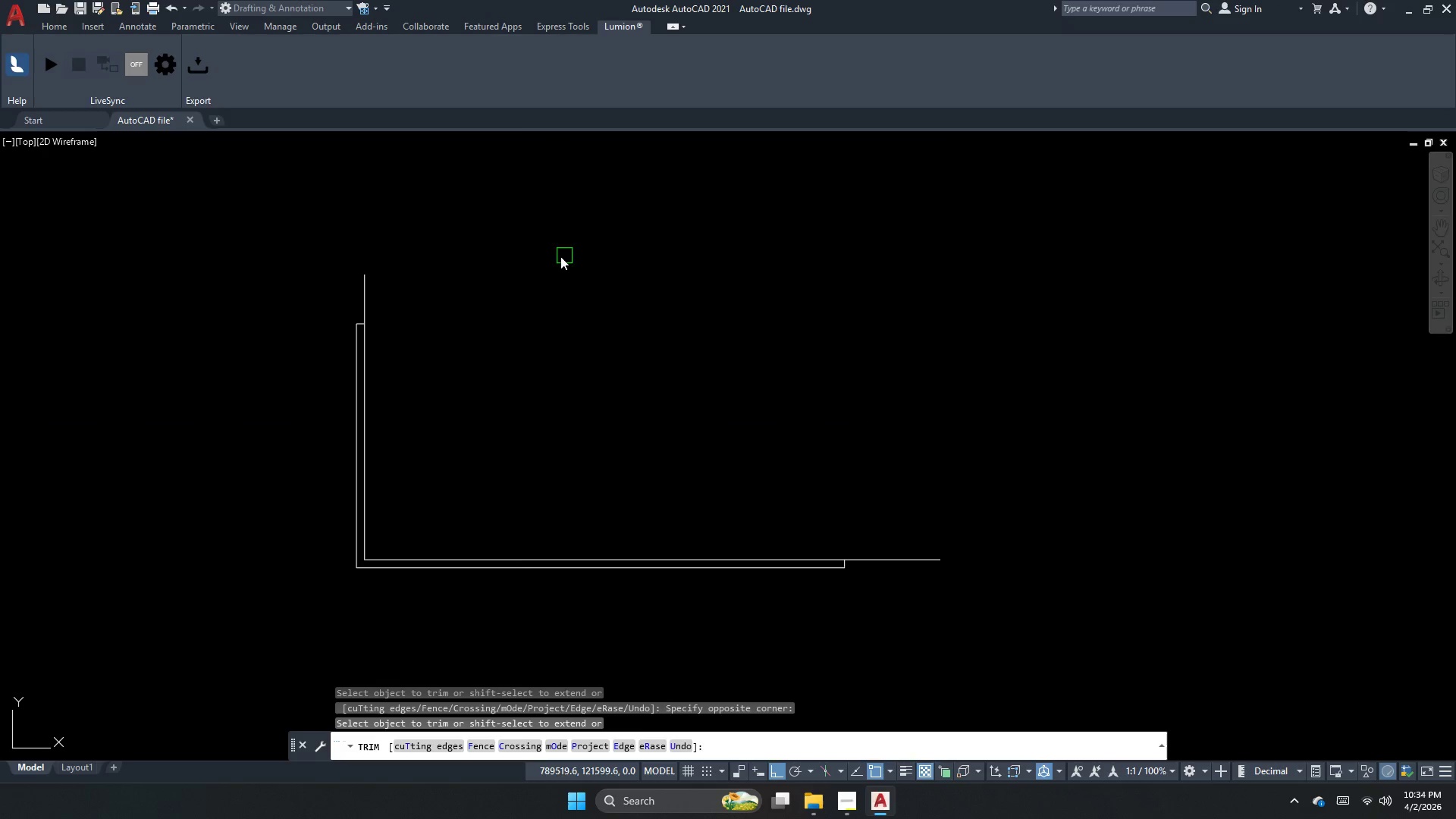 
left_click_drag(start_coordinate=[538, 263], to_coordinate=[468, 263])
 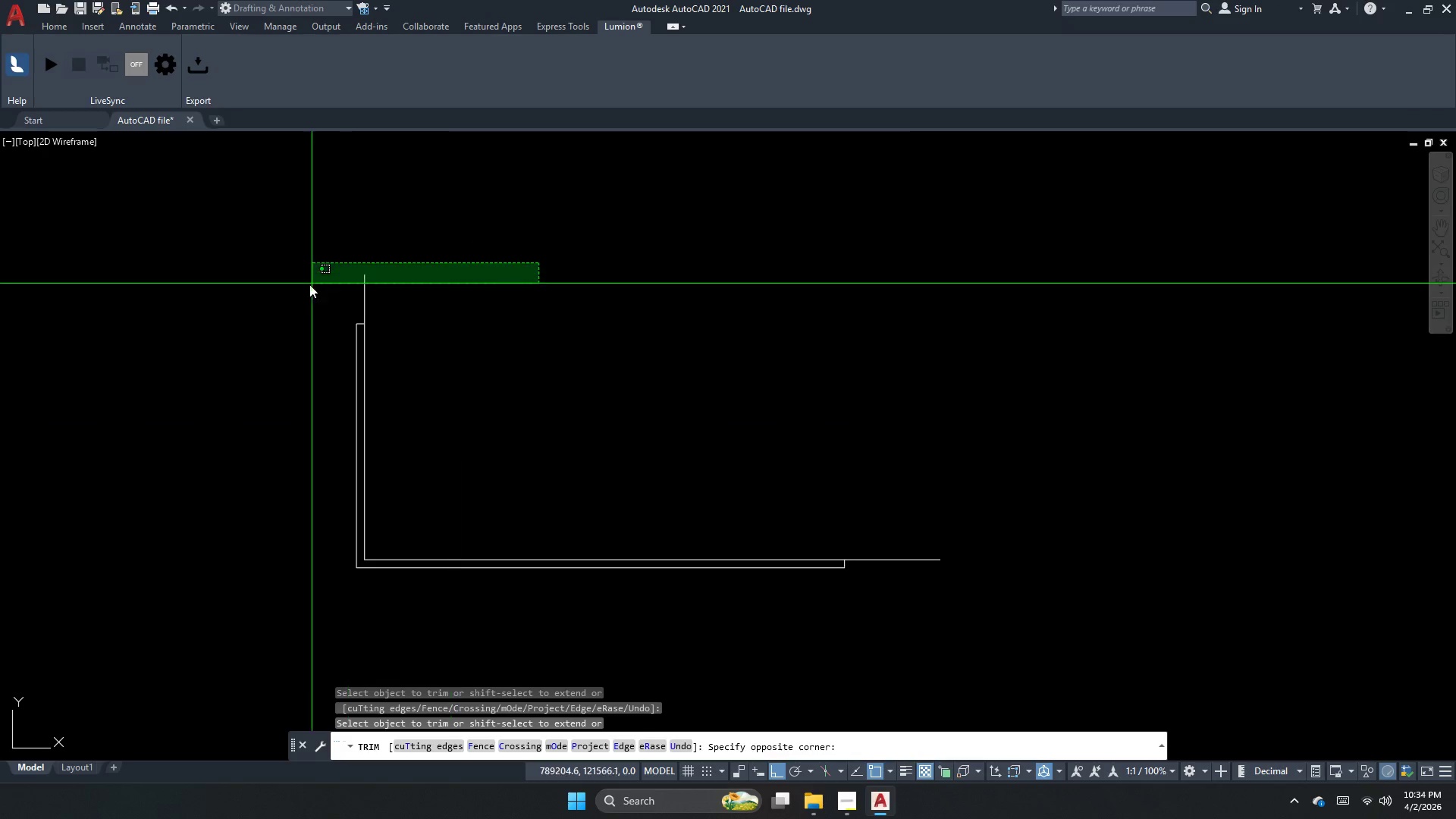 
left_click_drag(start_coordinate=[307, 286], to_coordinate=[292, 293])
 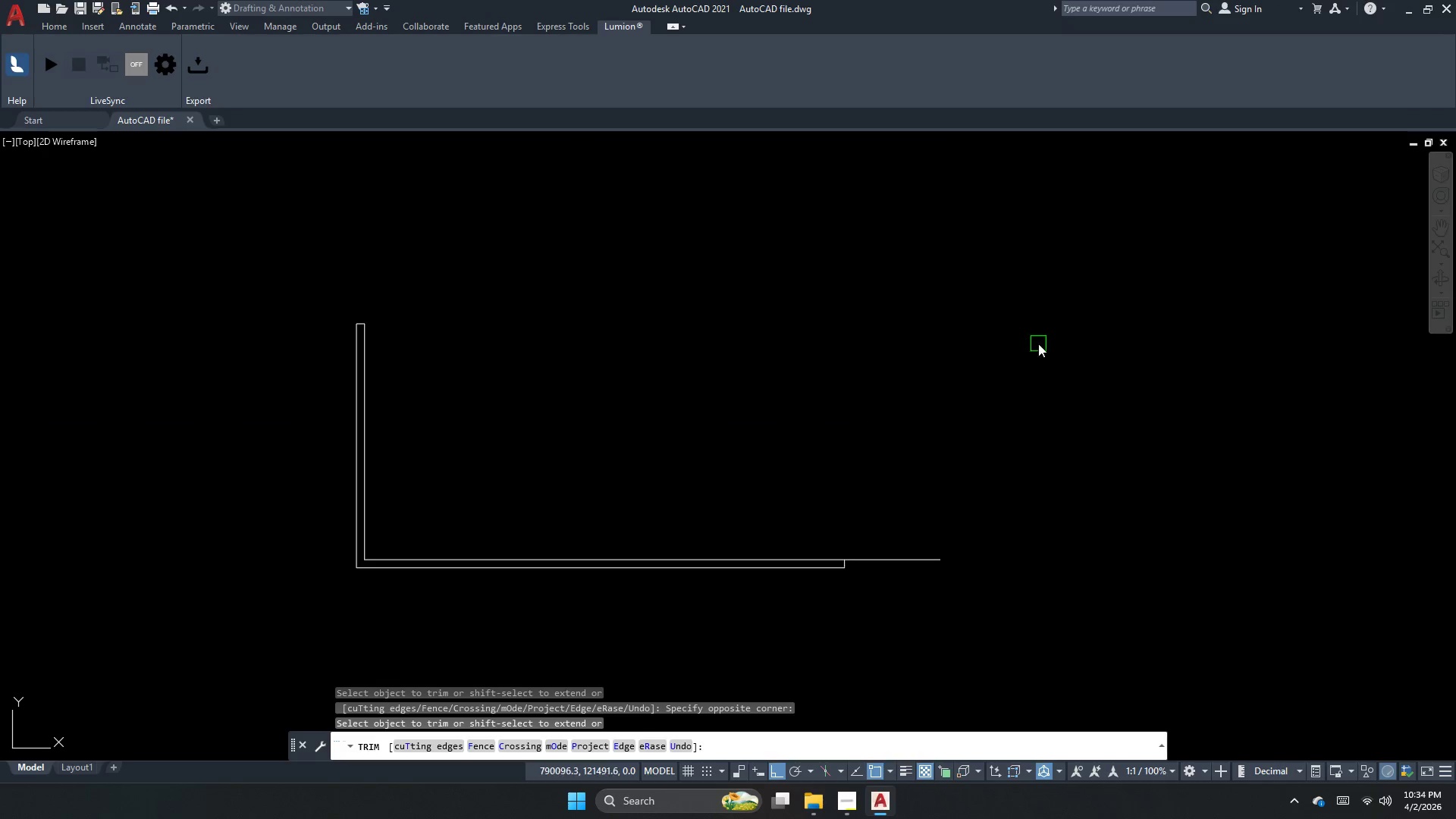 
left_click_drag(start_coordinate=[1025, 356], to_coordinate=[974, 500])
 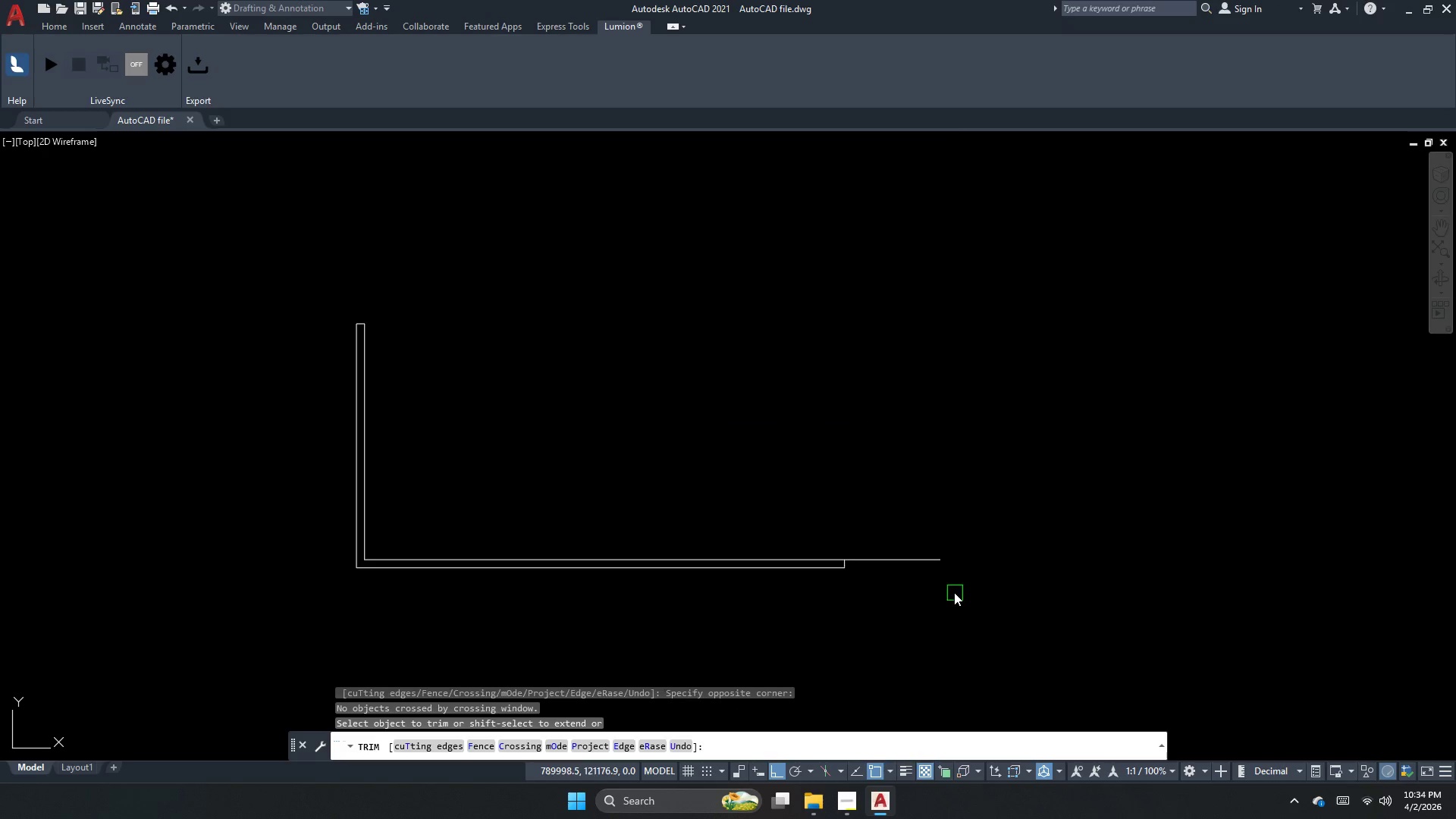 
left_click_drag(start_coordinate=[953, 591], to_coordinate=[943, 523])
 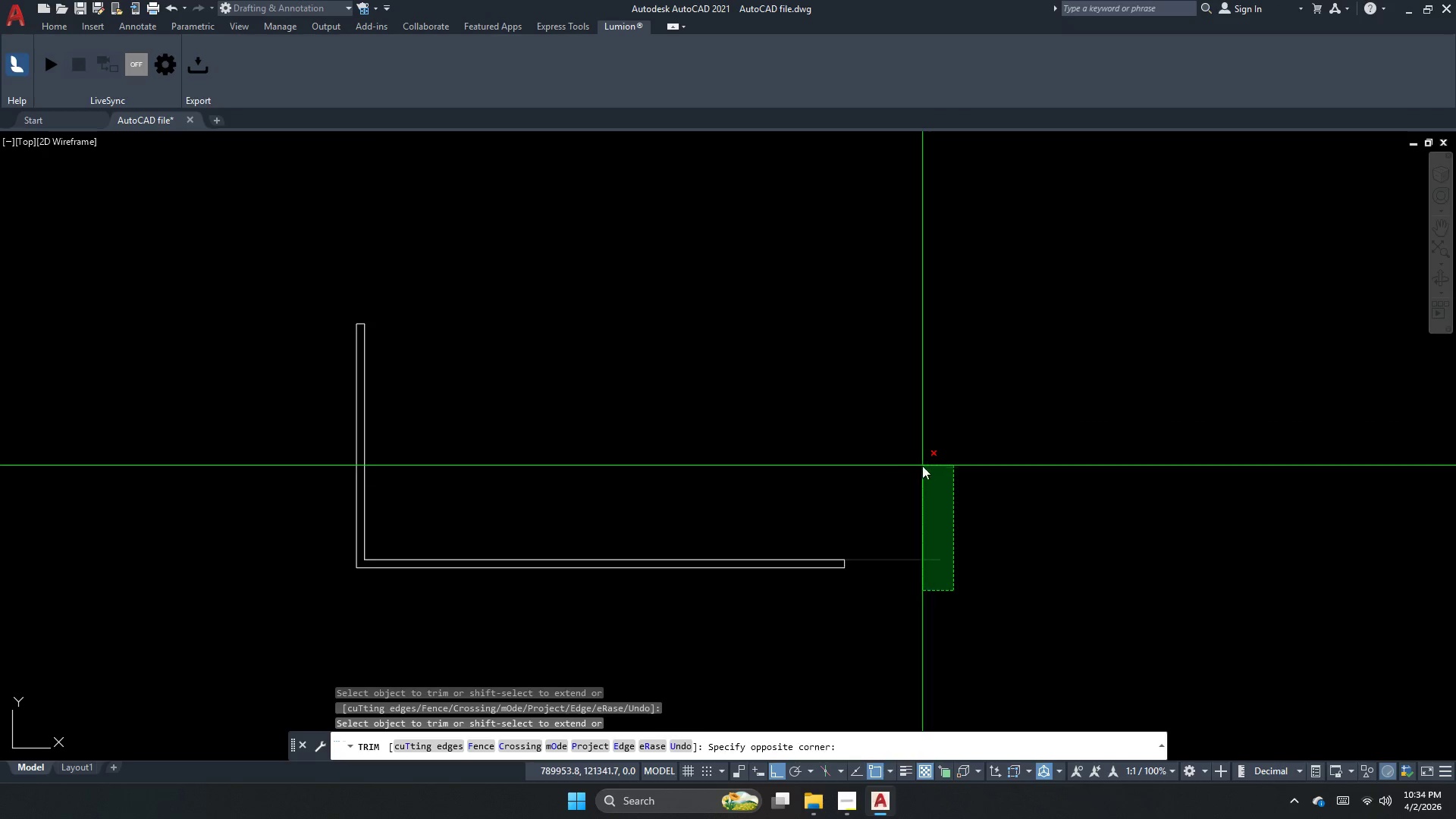 
left_click_drag(start_coordinate=[922, 466], to_coordinate=[921, 473])
 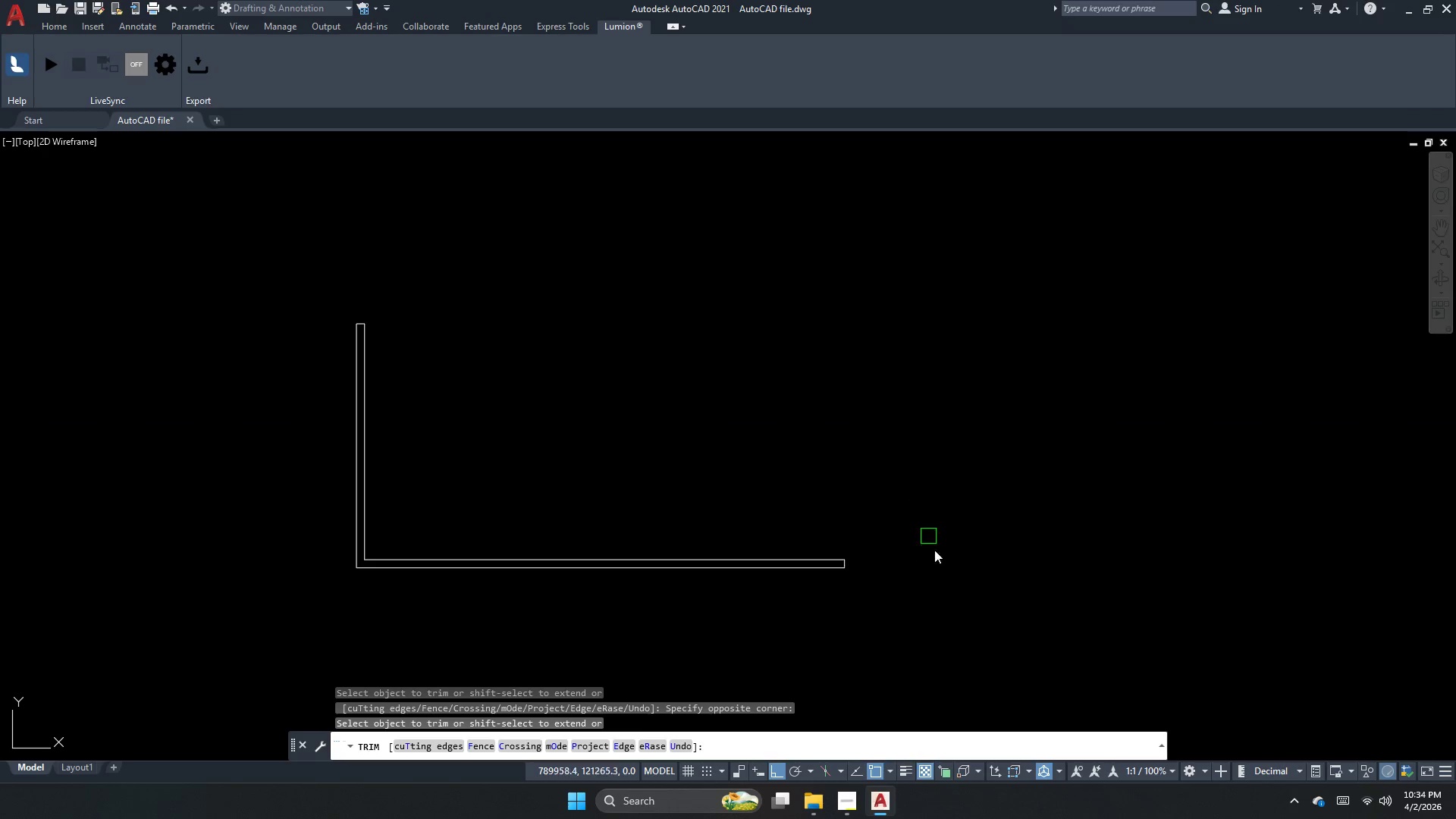 
key(Escape)
 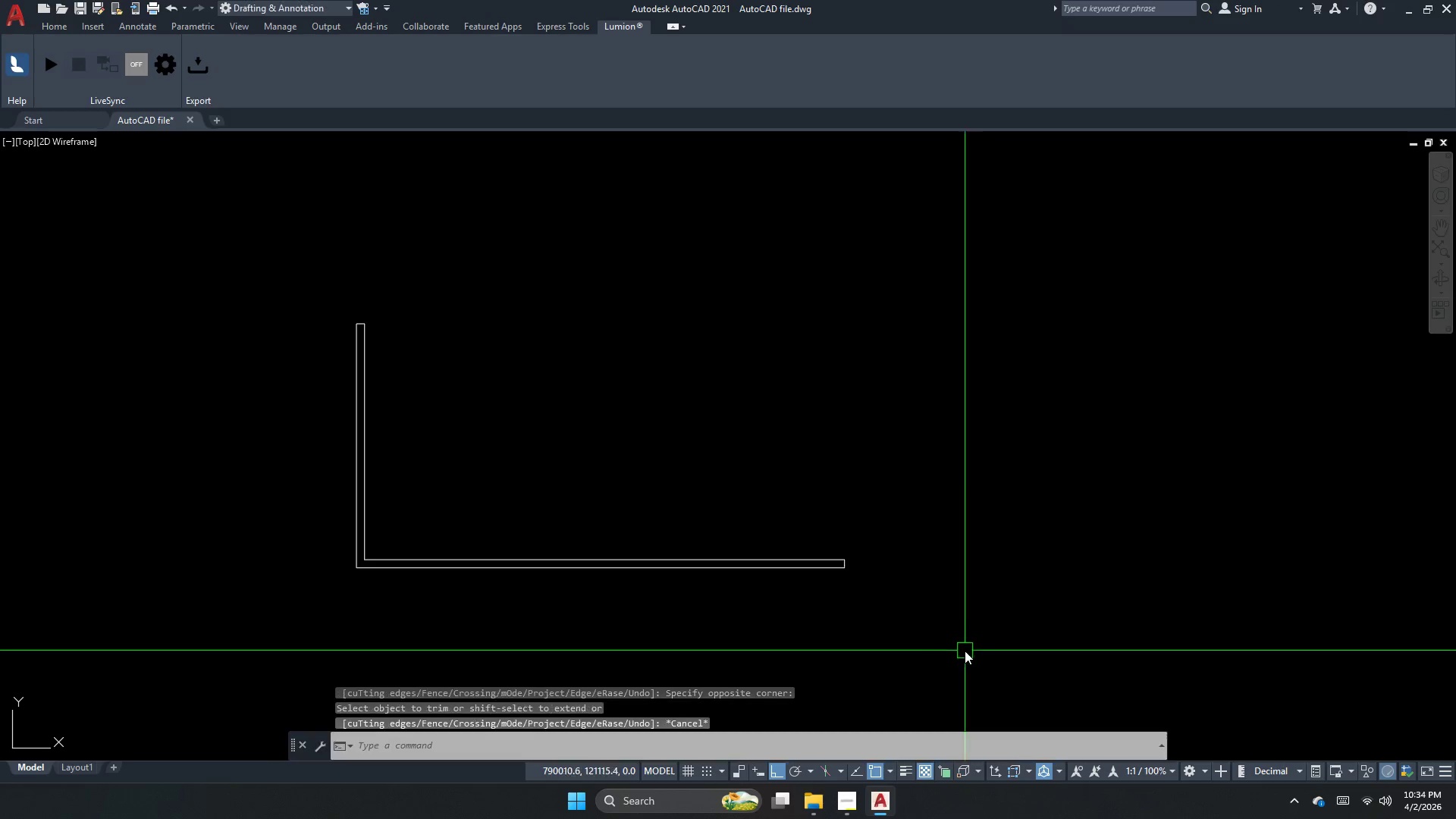 
left_click_drag(start_coordinate=[937, 654], to_coordinate=[750, 546])
 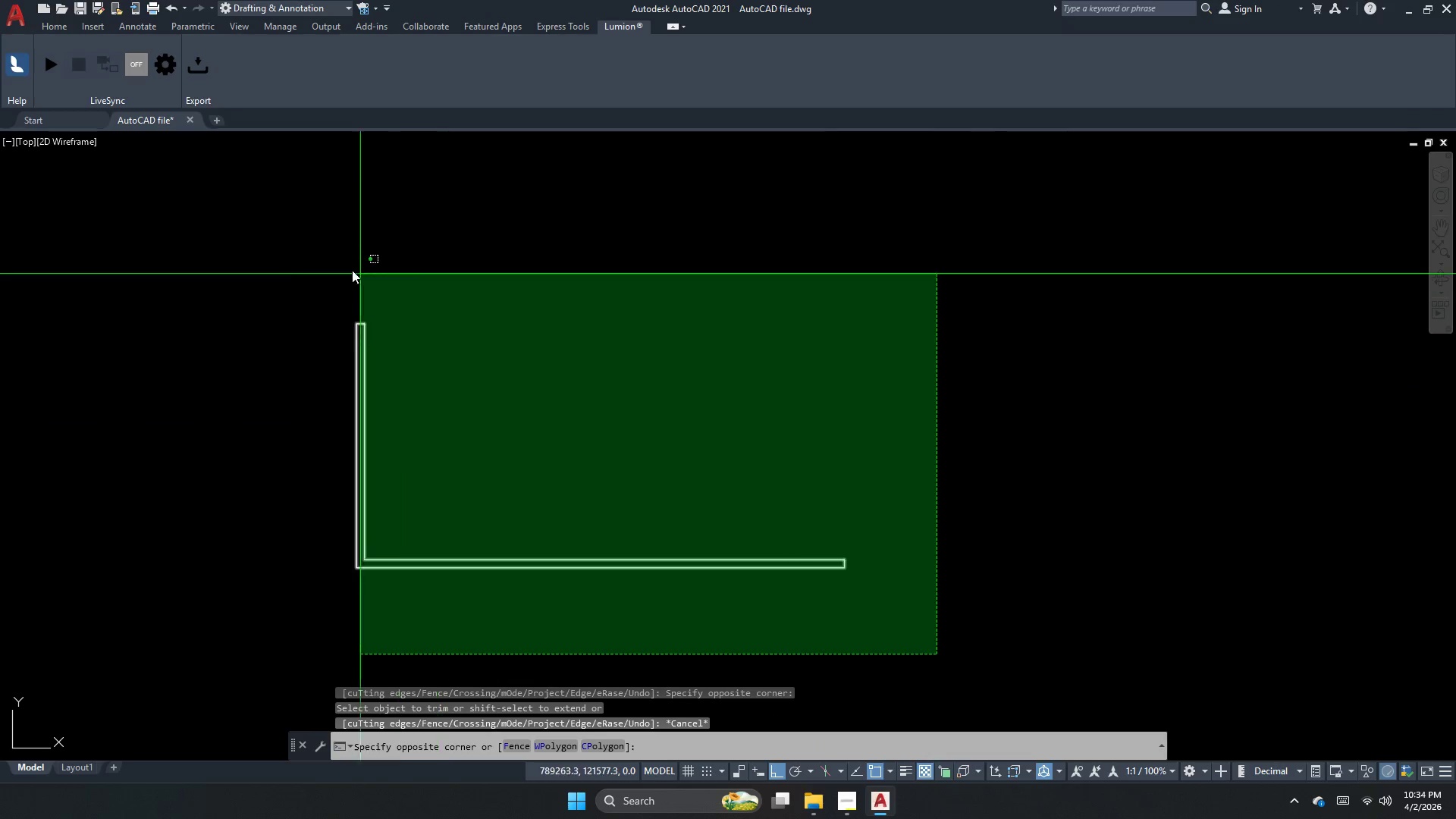 
left_click_drag(start_coordinate=[288, 239], to_coordinate=[283, 247])
 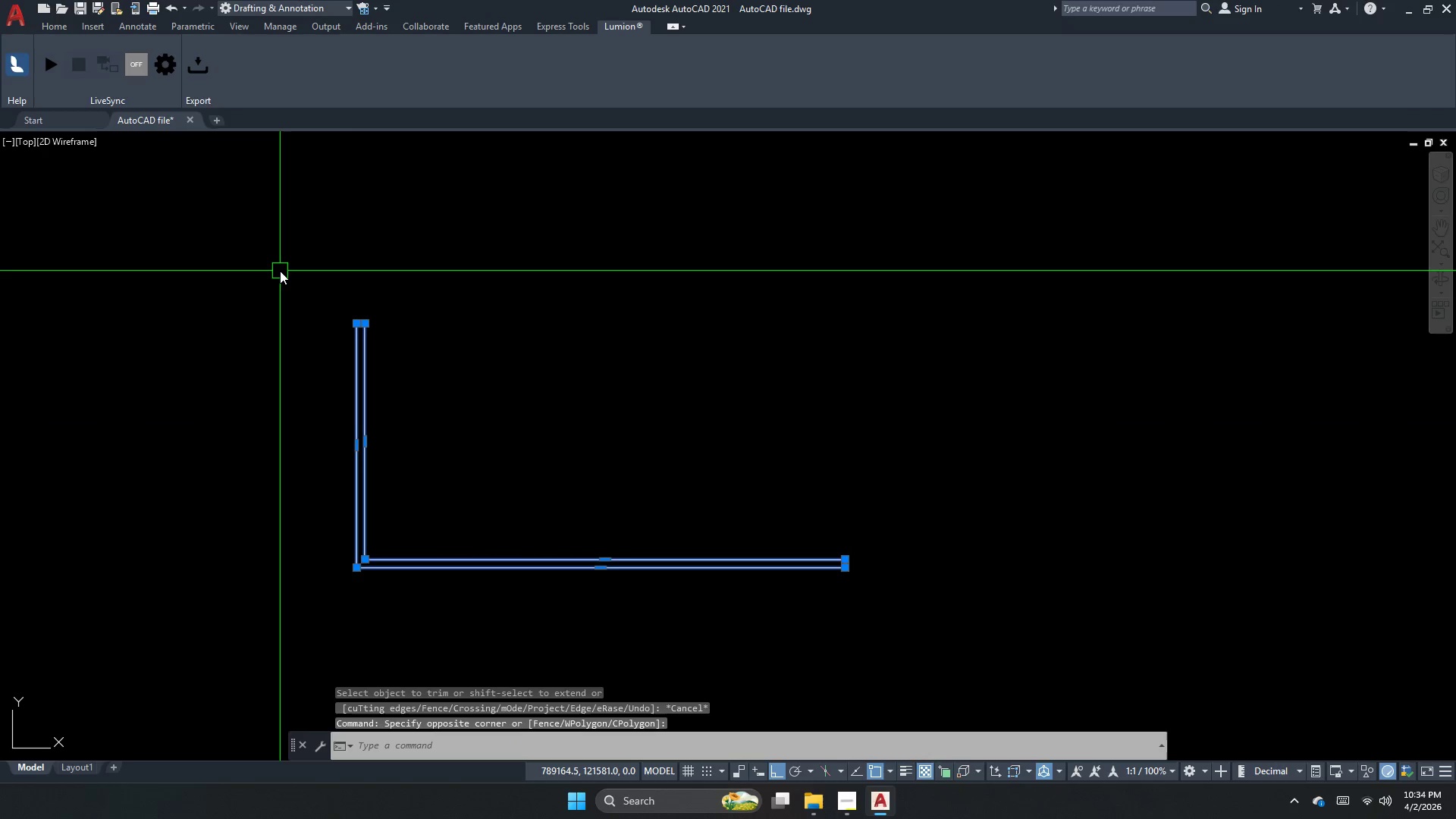 
key(J)
 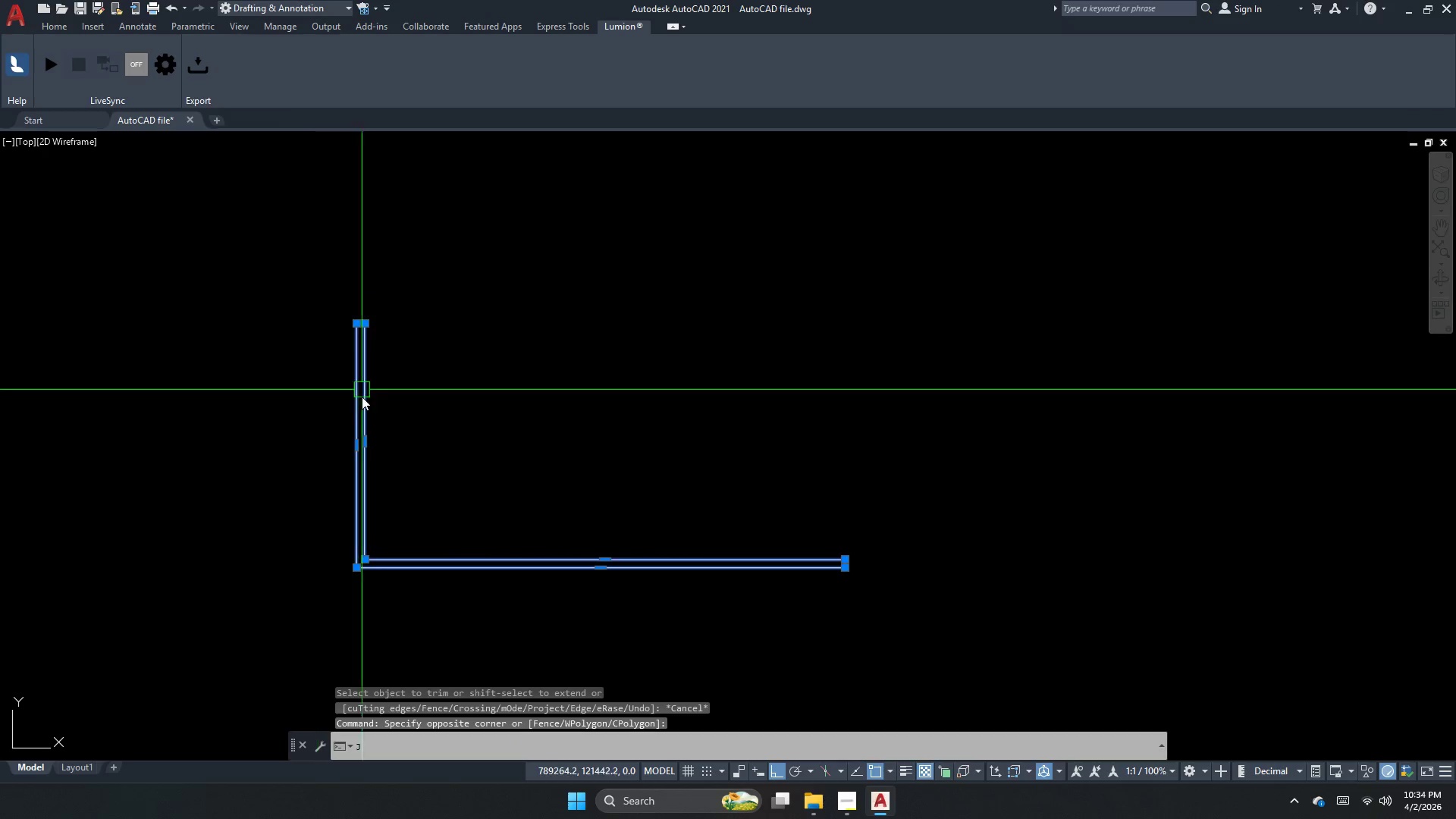 
key(Space)
 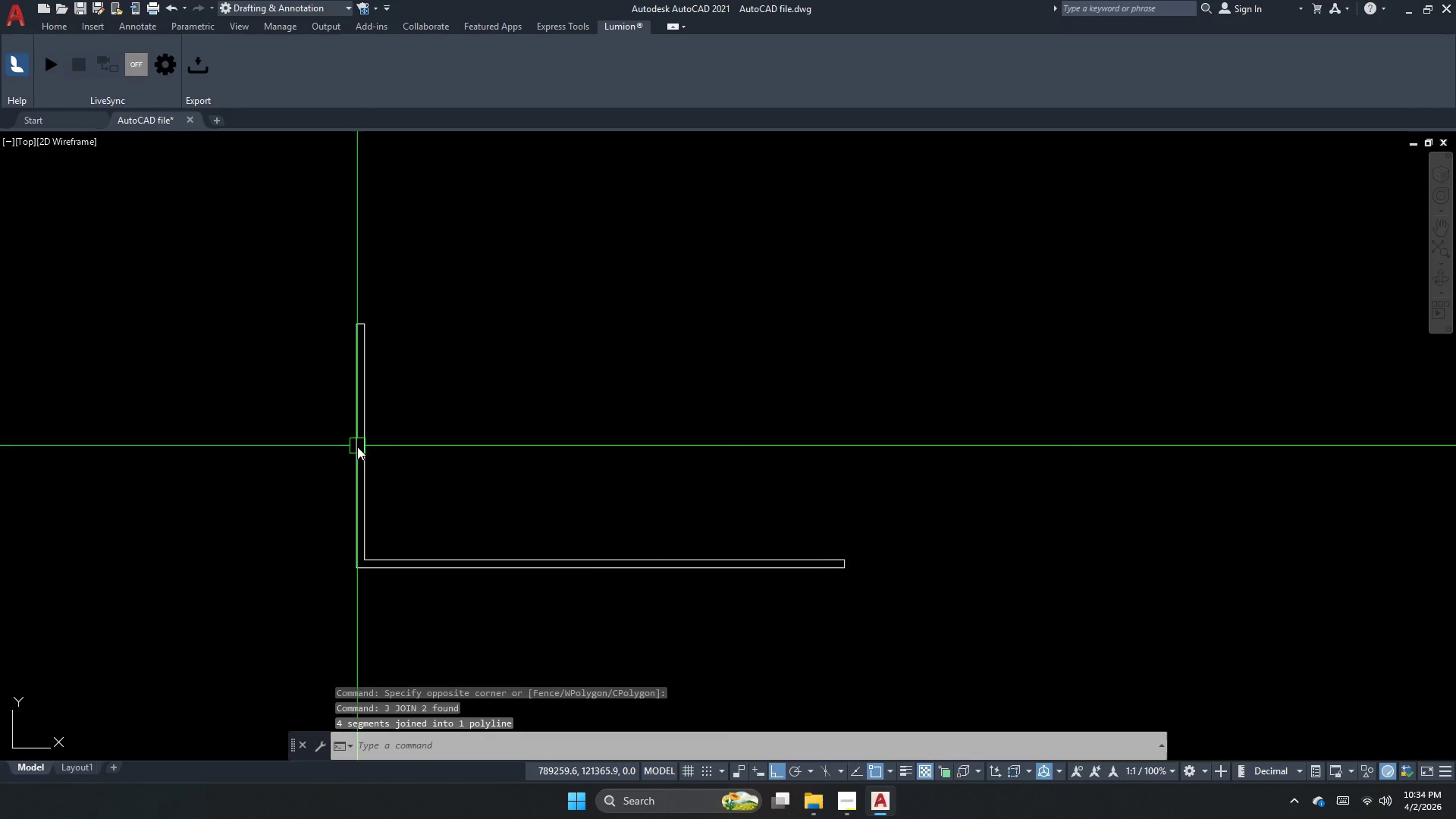 
left_click([357, 447])
 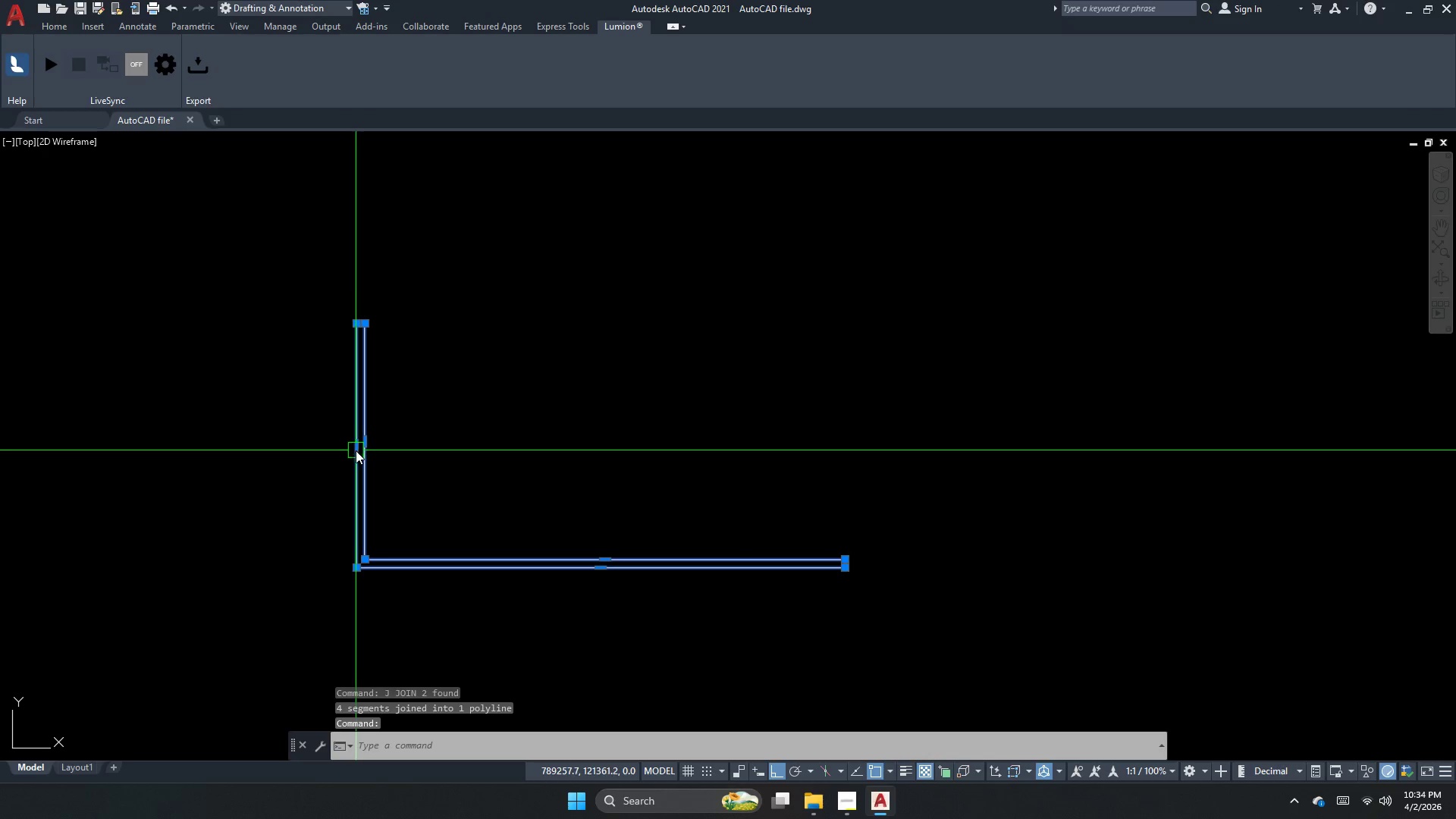 
key(Escape)
 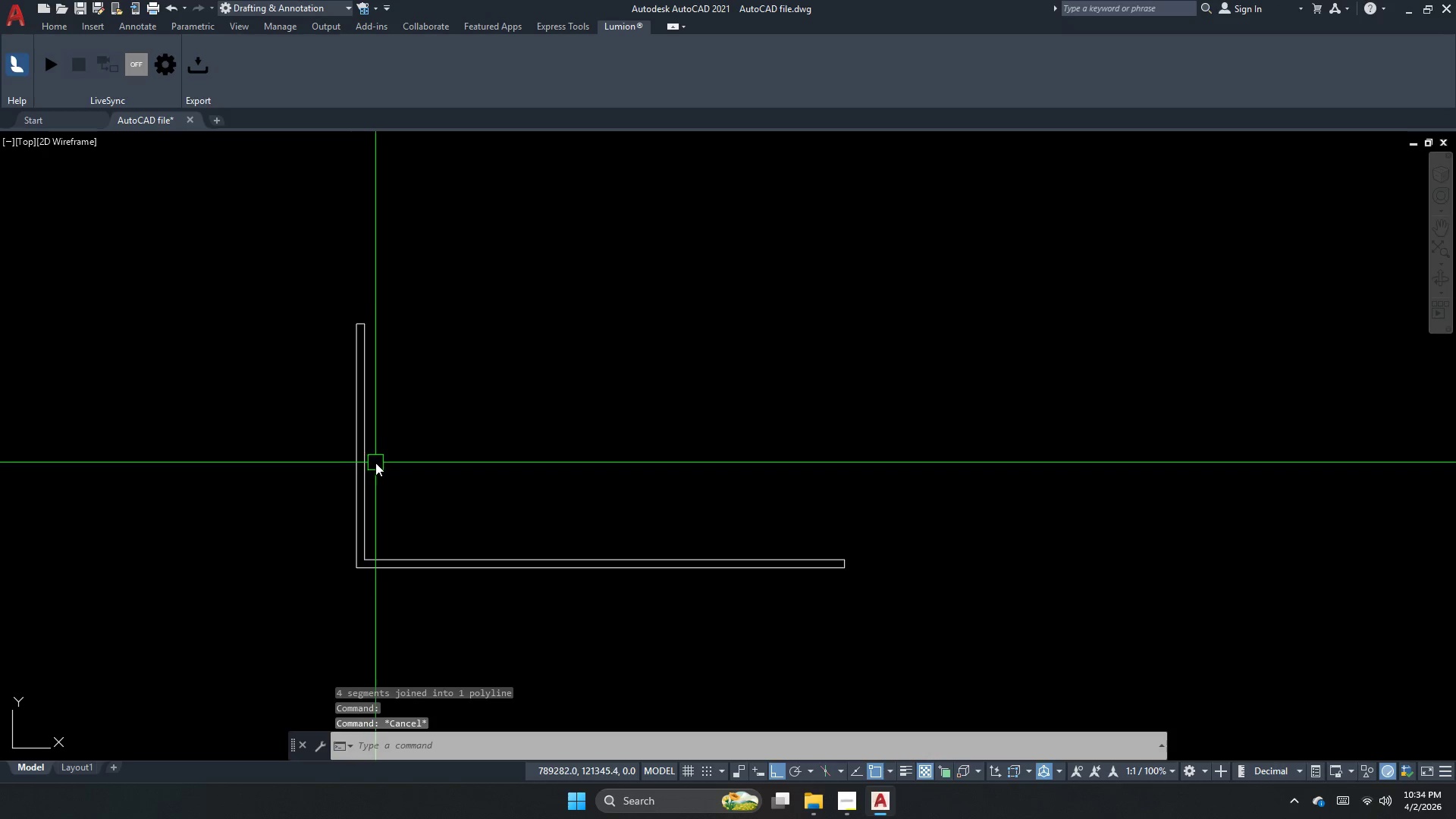 
key(Escape)
 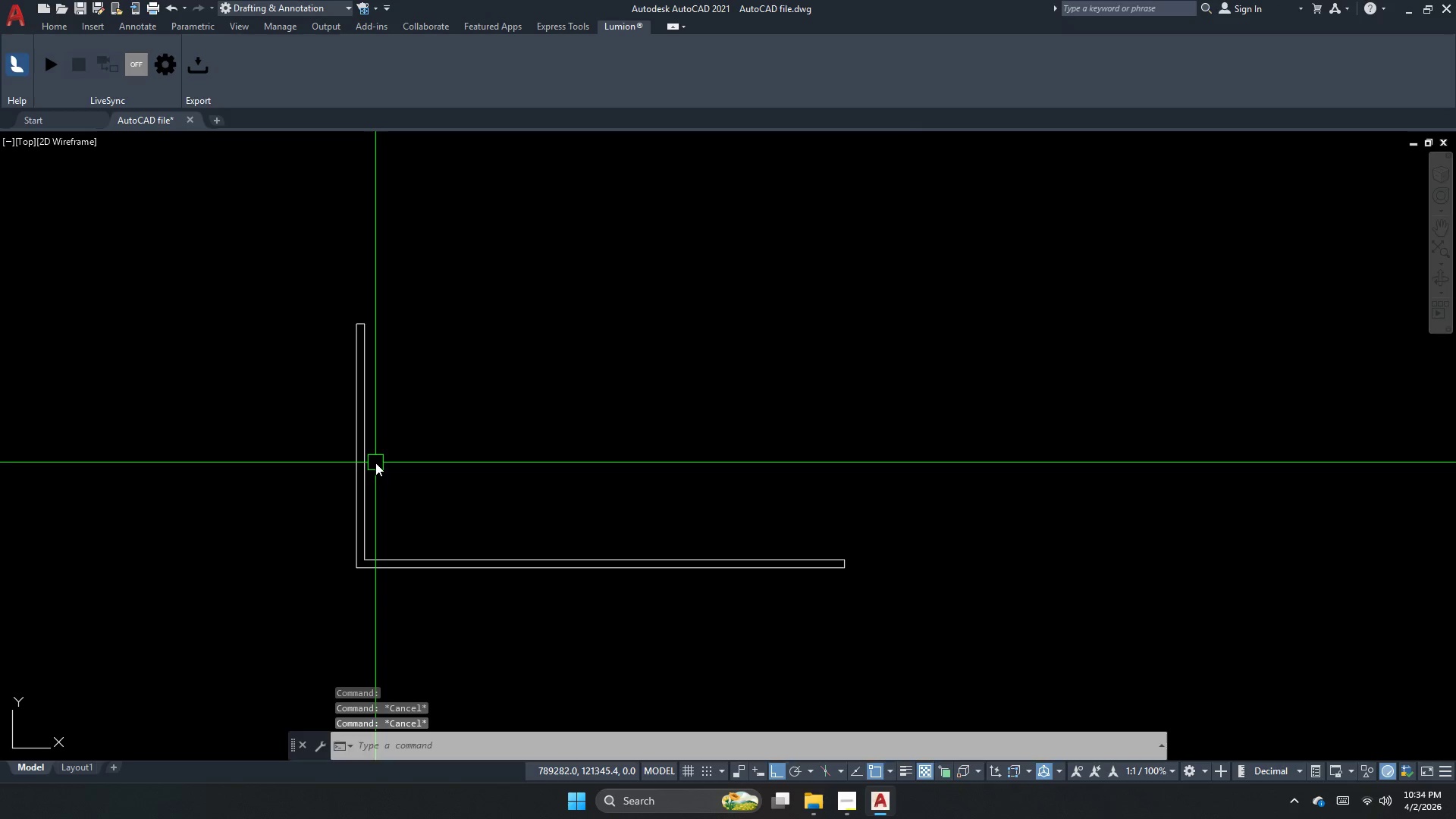 
key(F)
 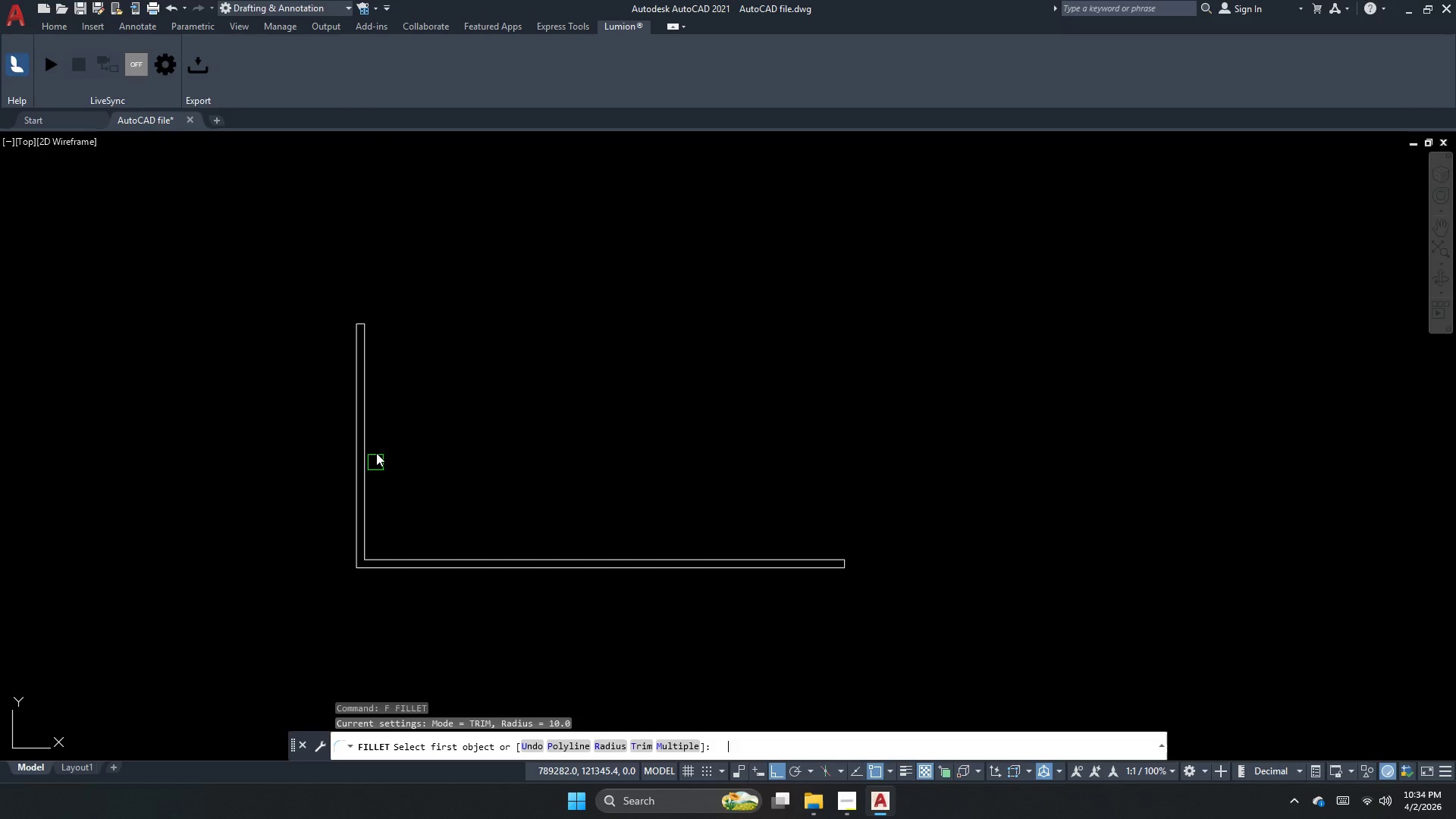 
key(Space)
 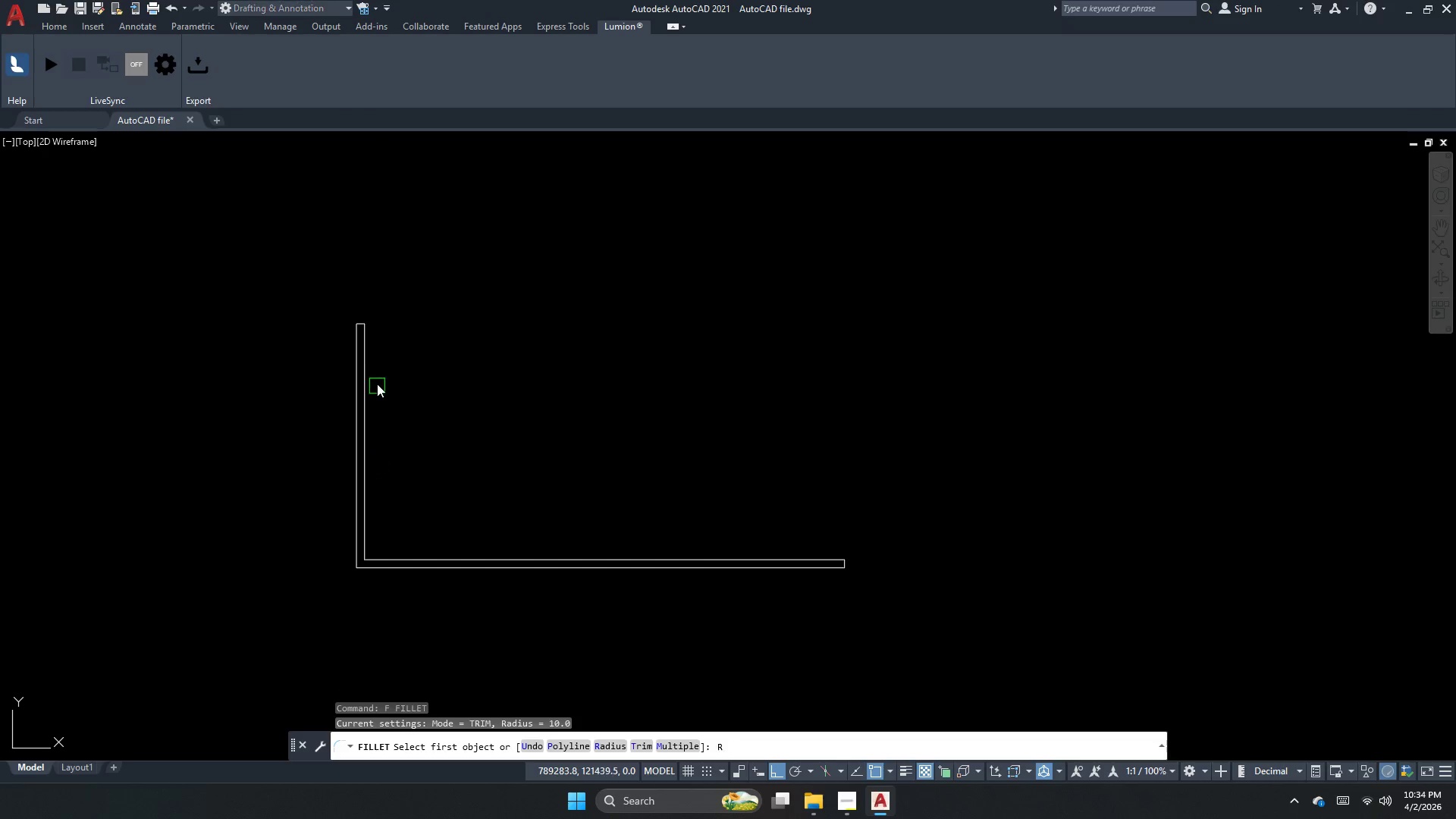 
key(R)
 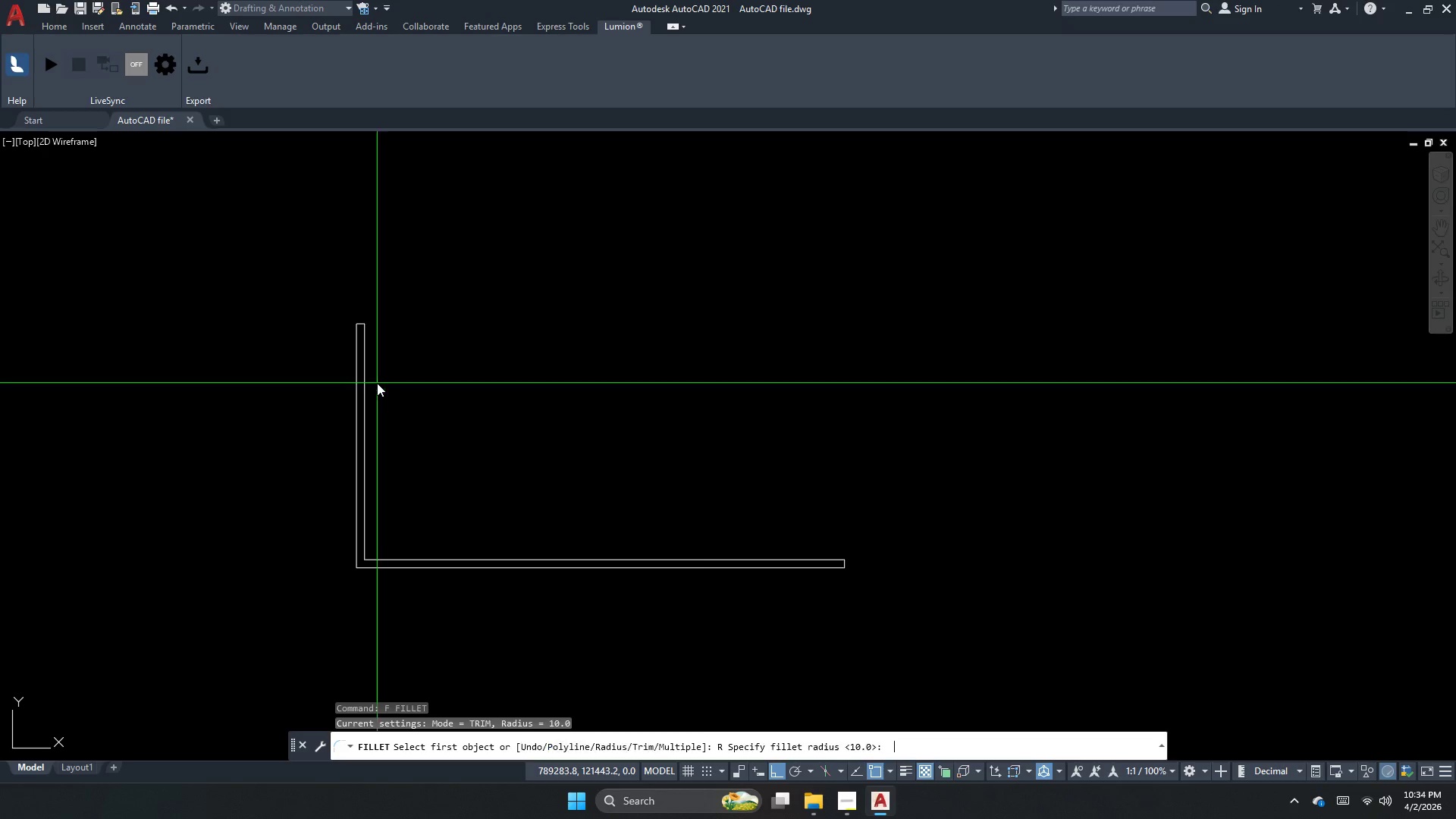 
key(Space)
 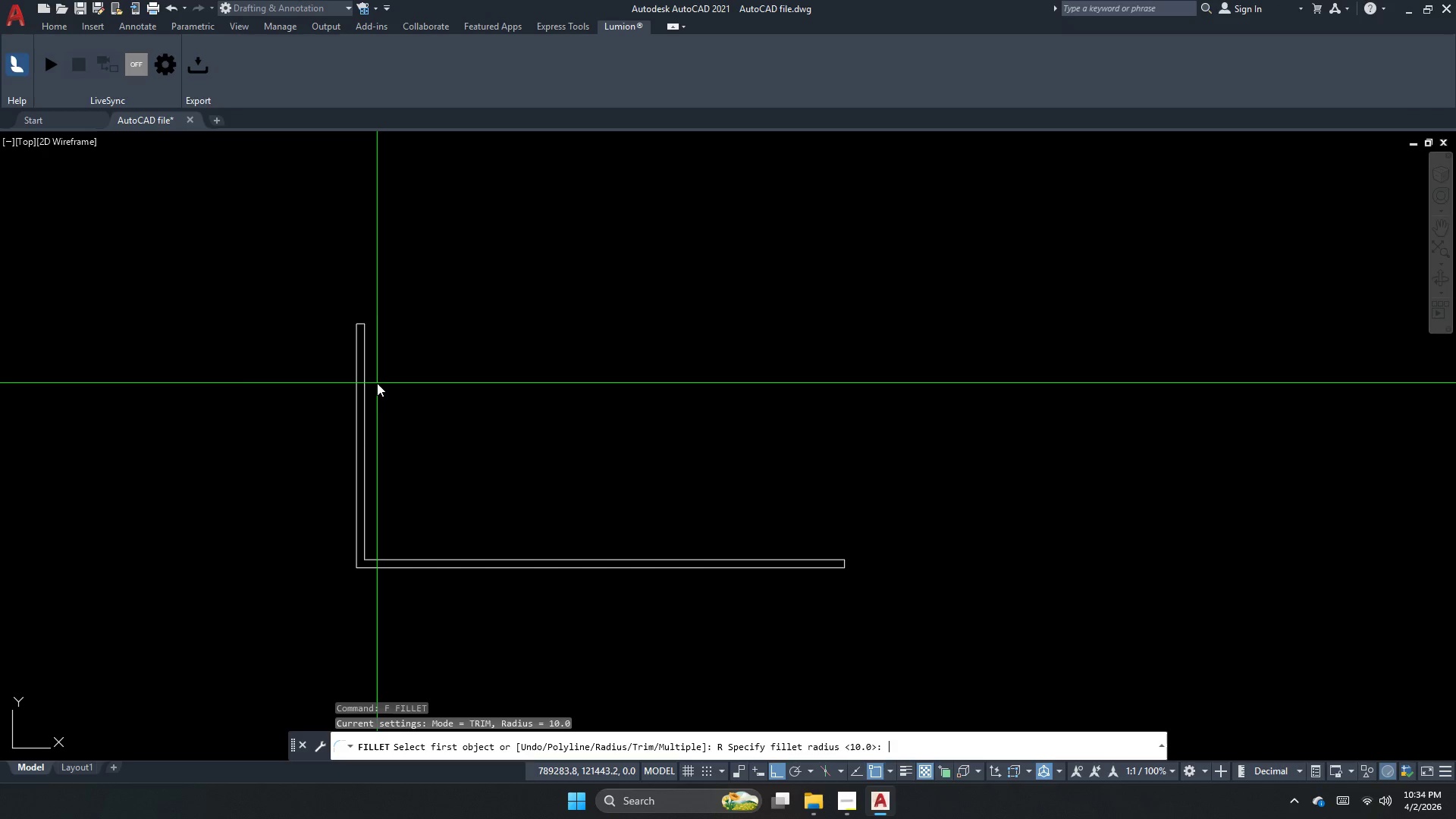 
key(Numpad1)
 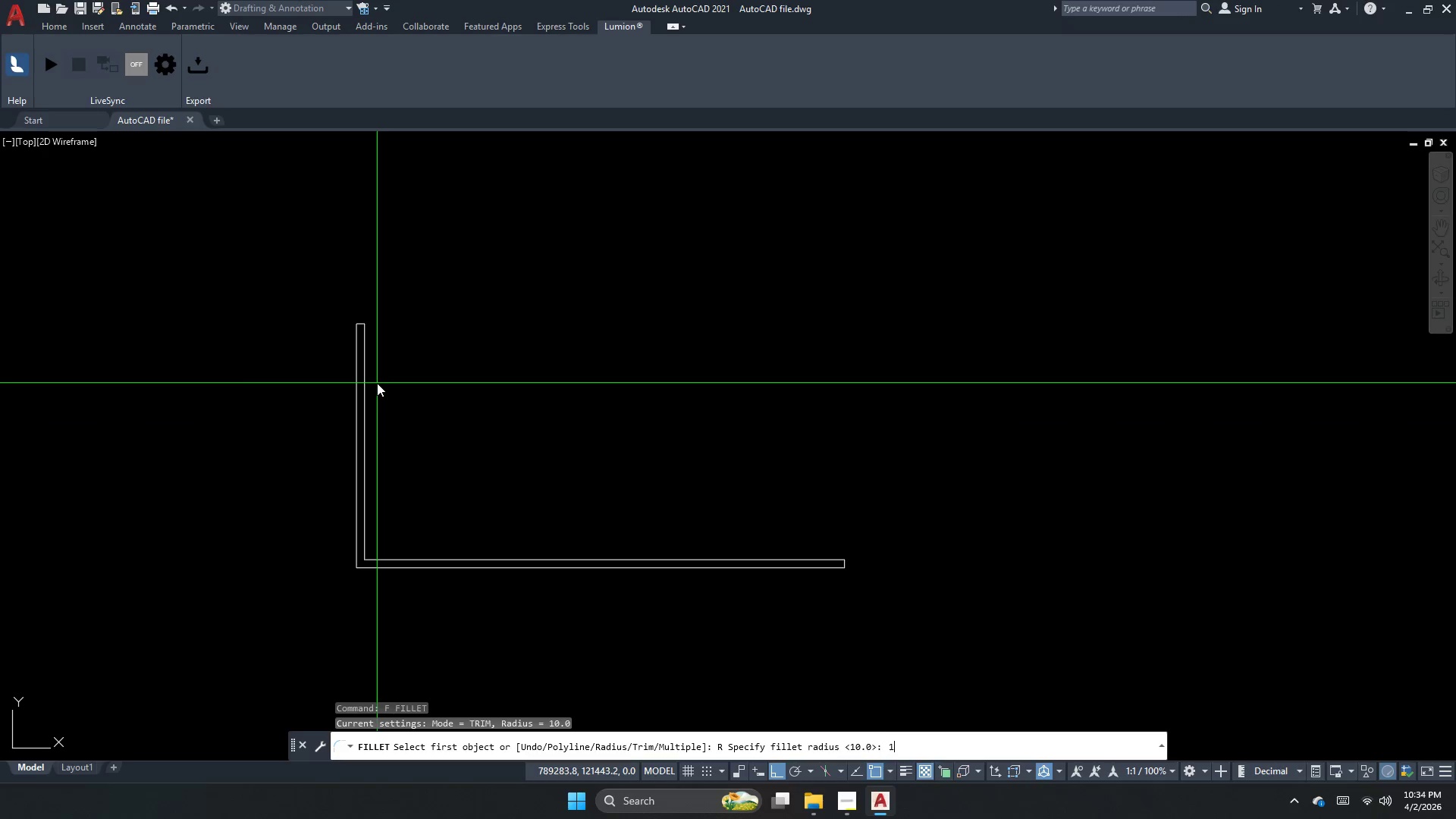 
key(Numpad5)
 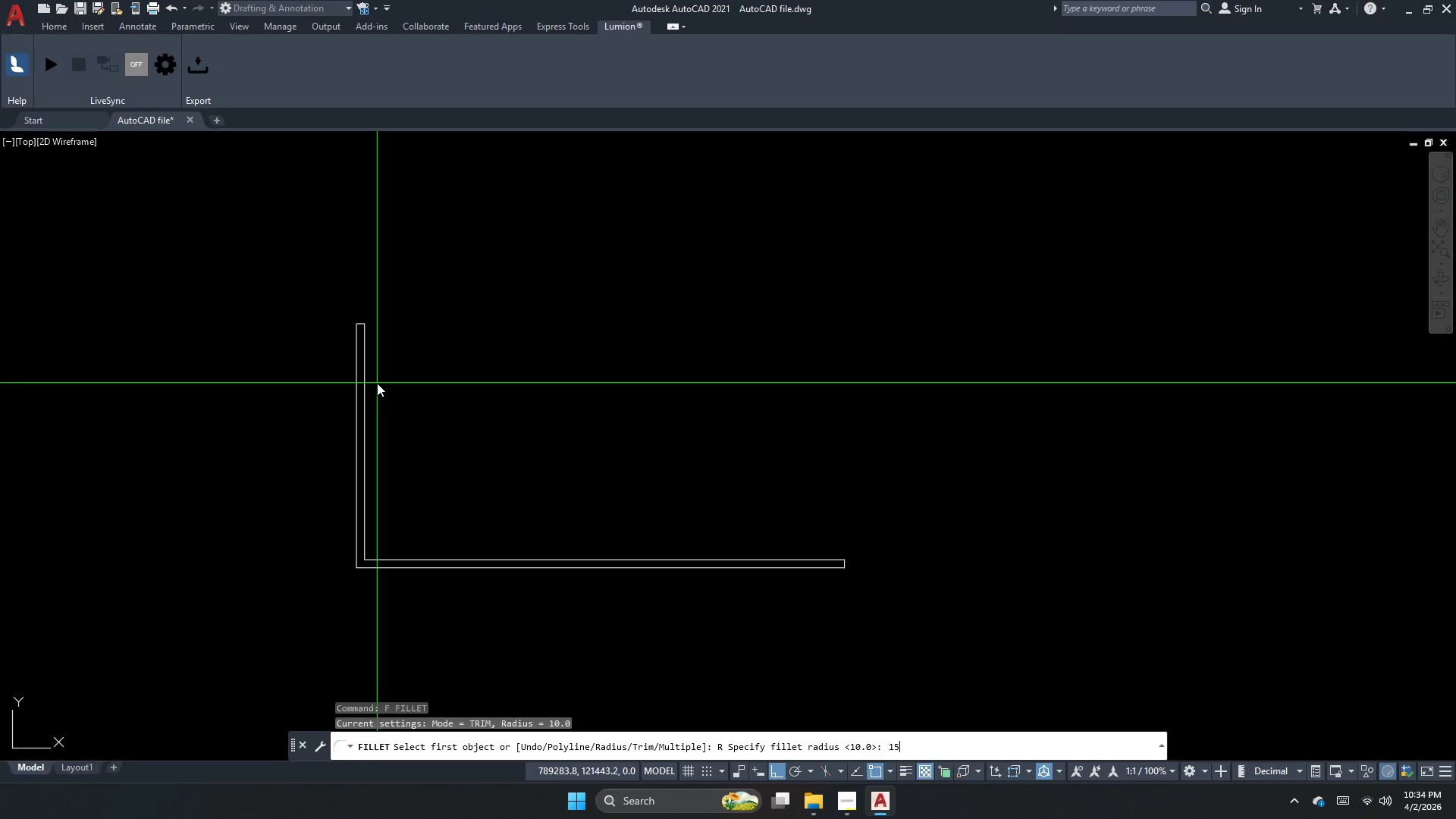 
key(NumpadEnter)
 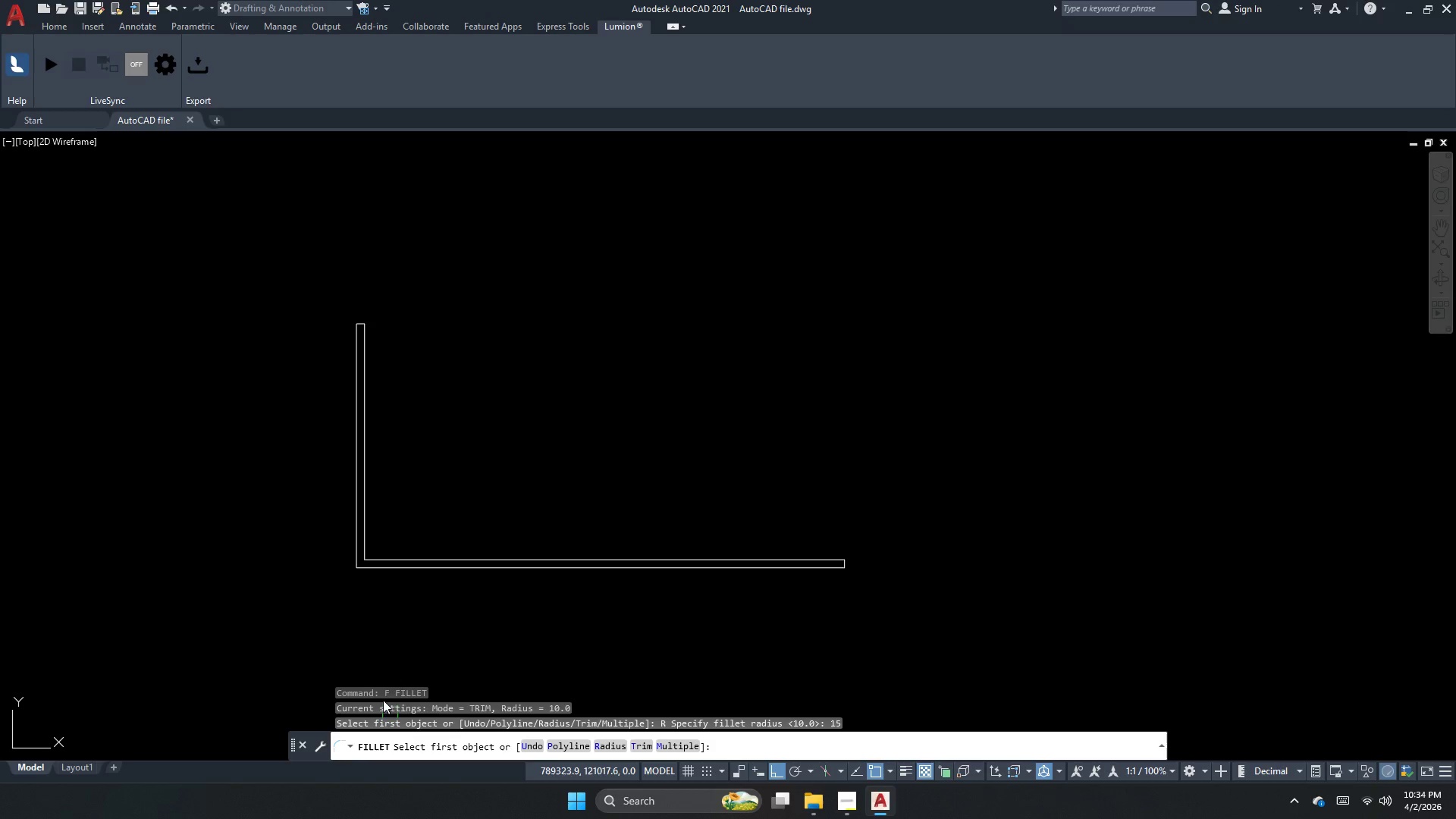 
scroll: coordinate [324, 565], scroll_direction: up, amount: 2.0
 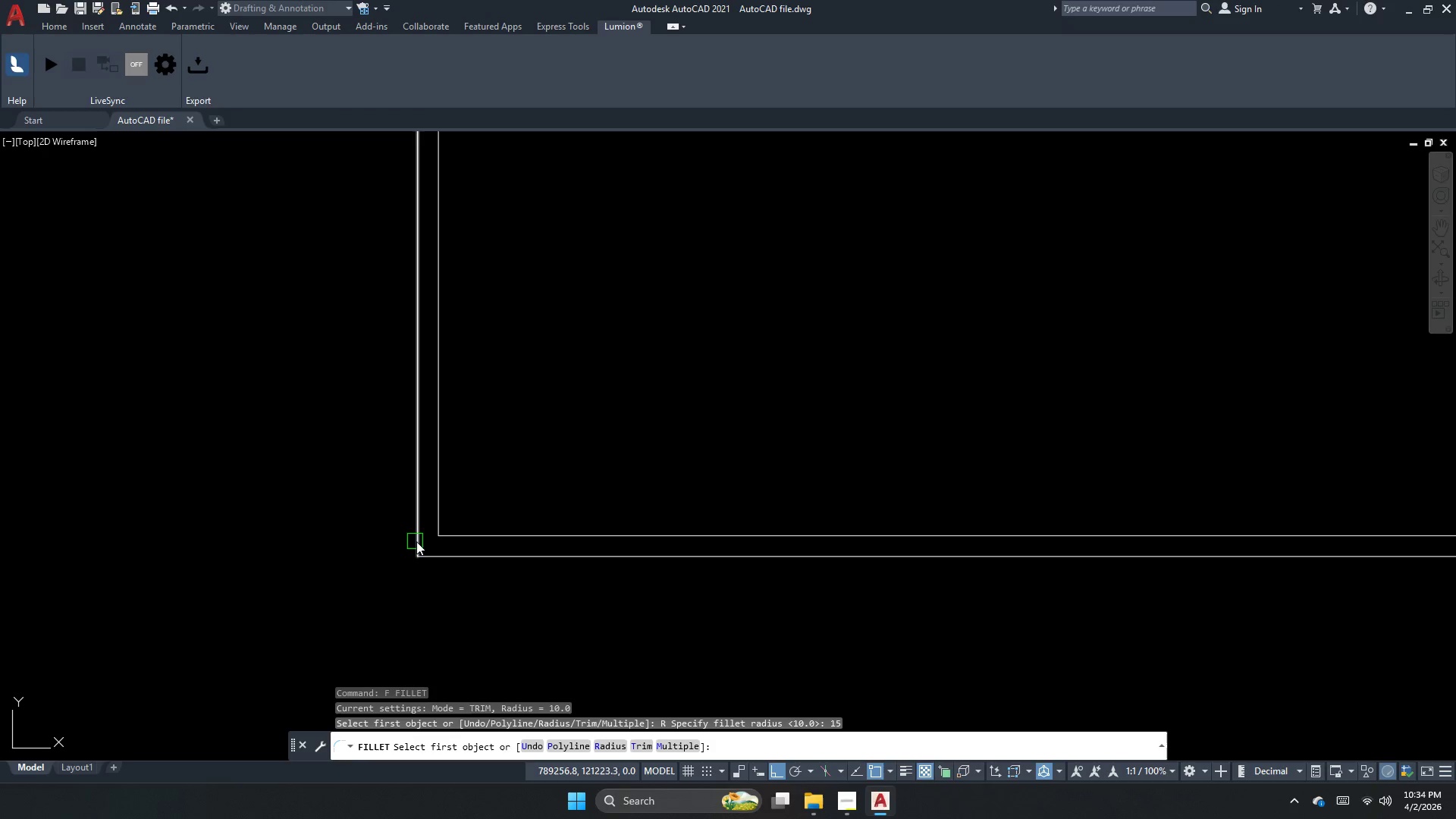 
left_click_drag(start_coordinate=[417, 541], to_coordinate=[418, 547])
 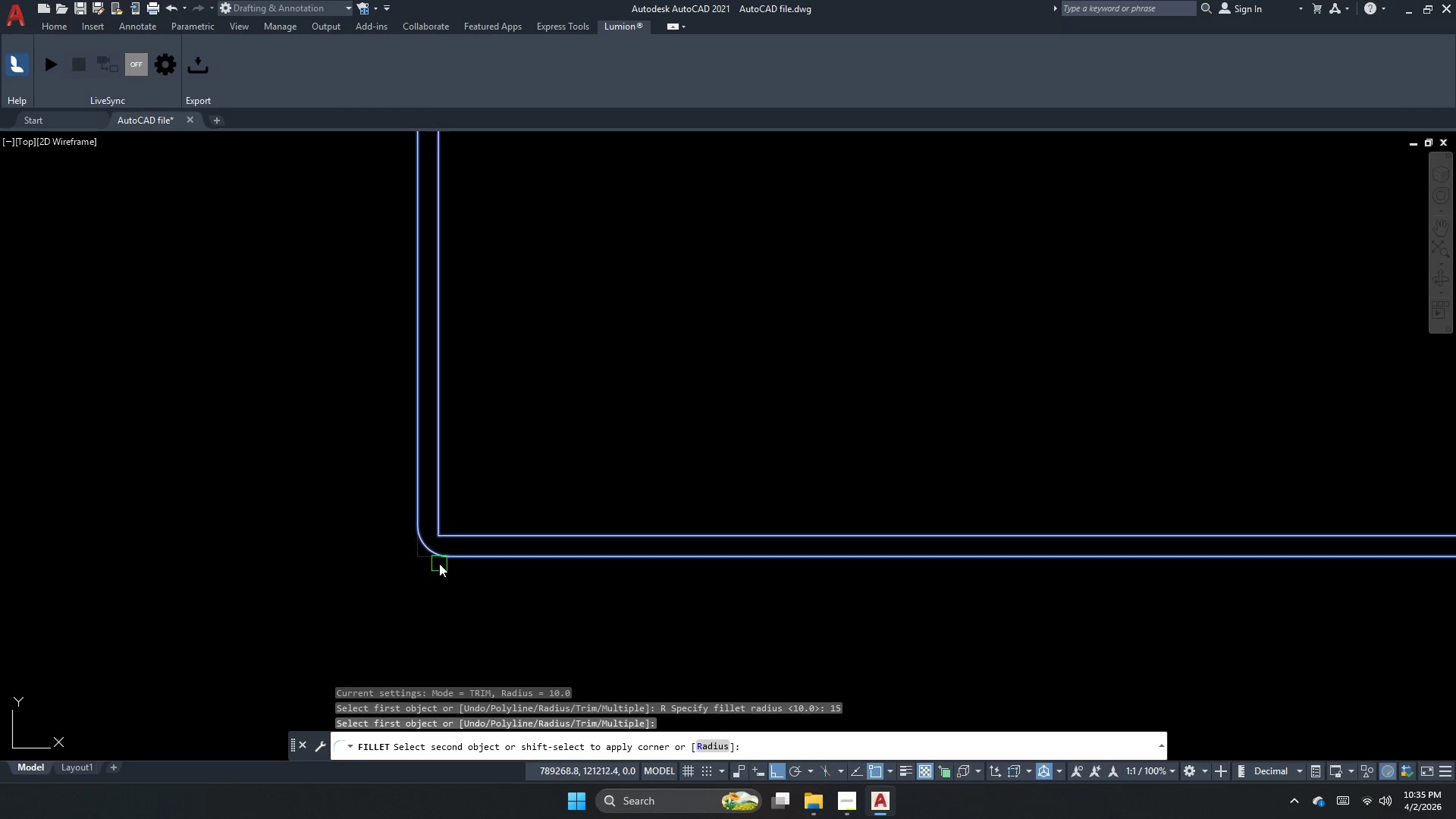 
left_click([444, 558])
 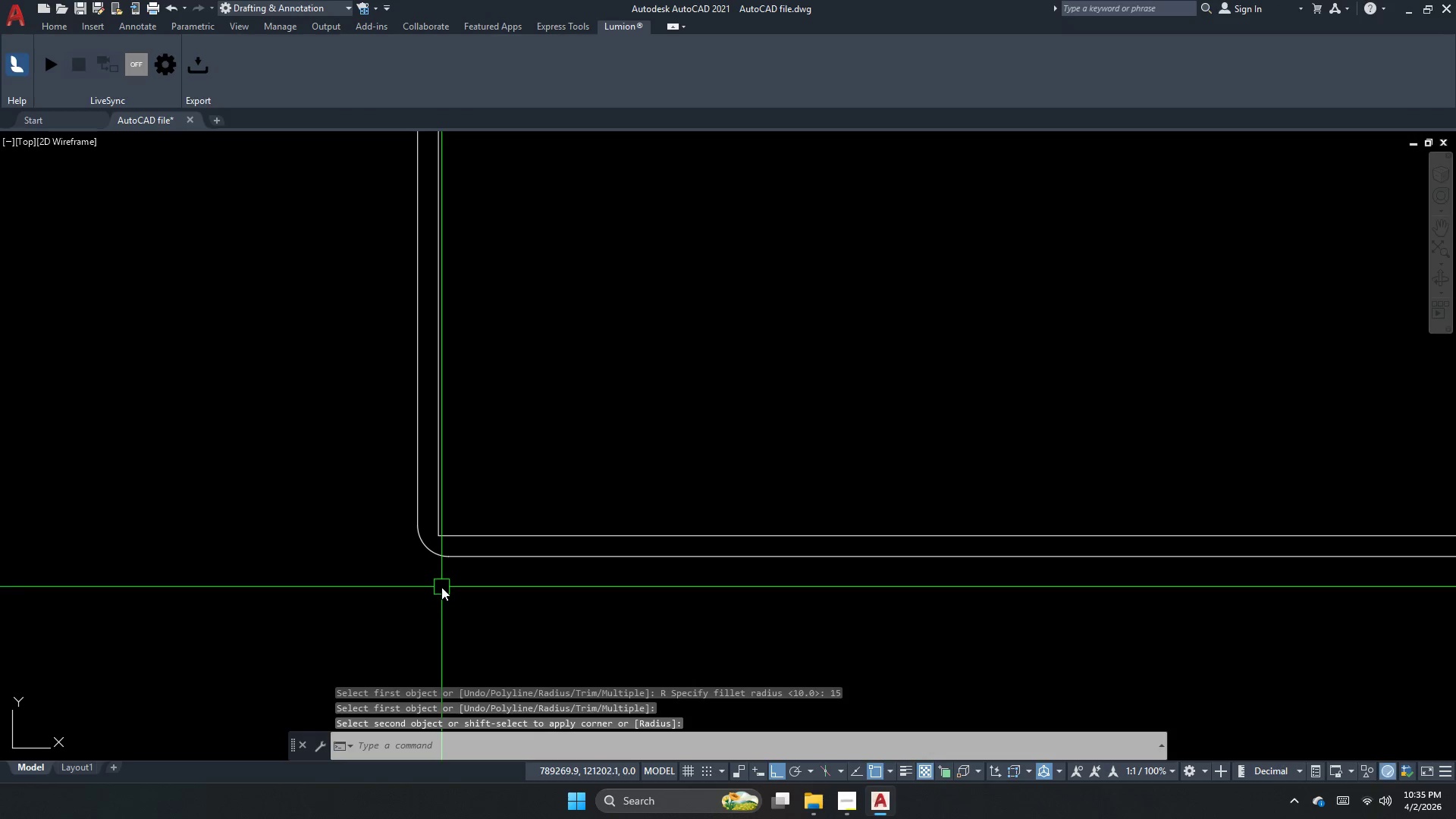 
key(Escape)
 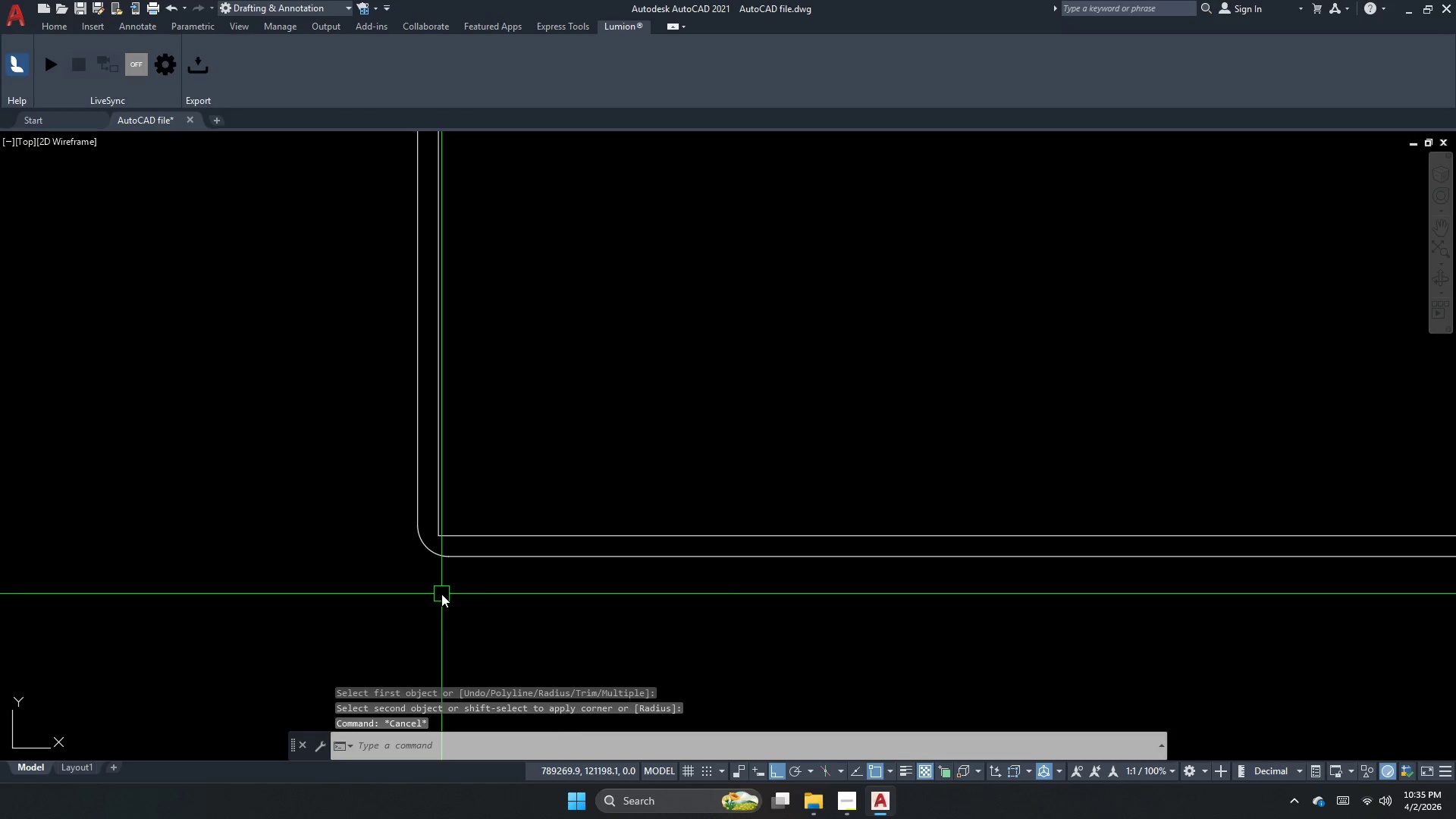 
key(F)
 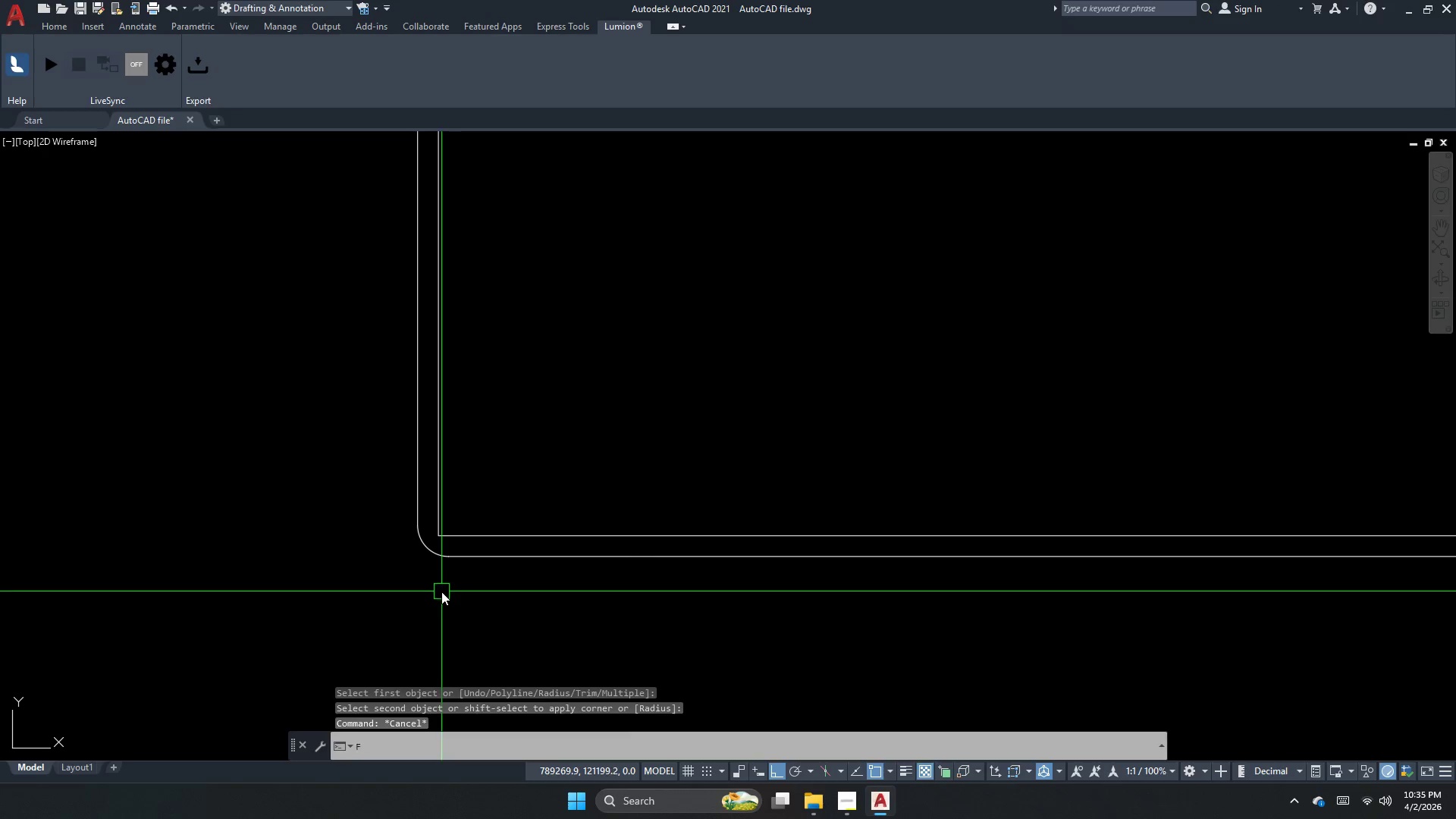 
key(Space)
 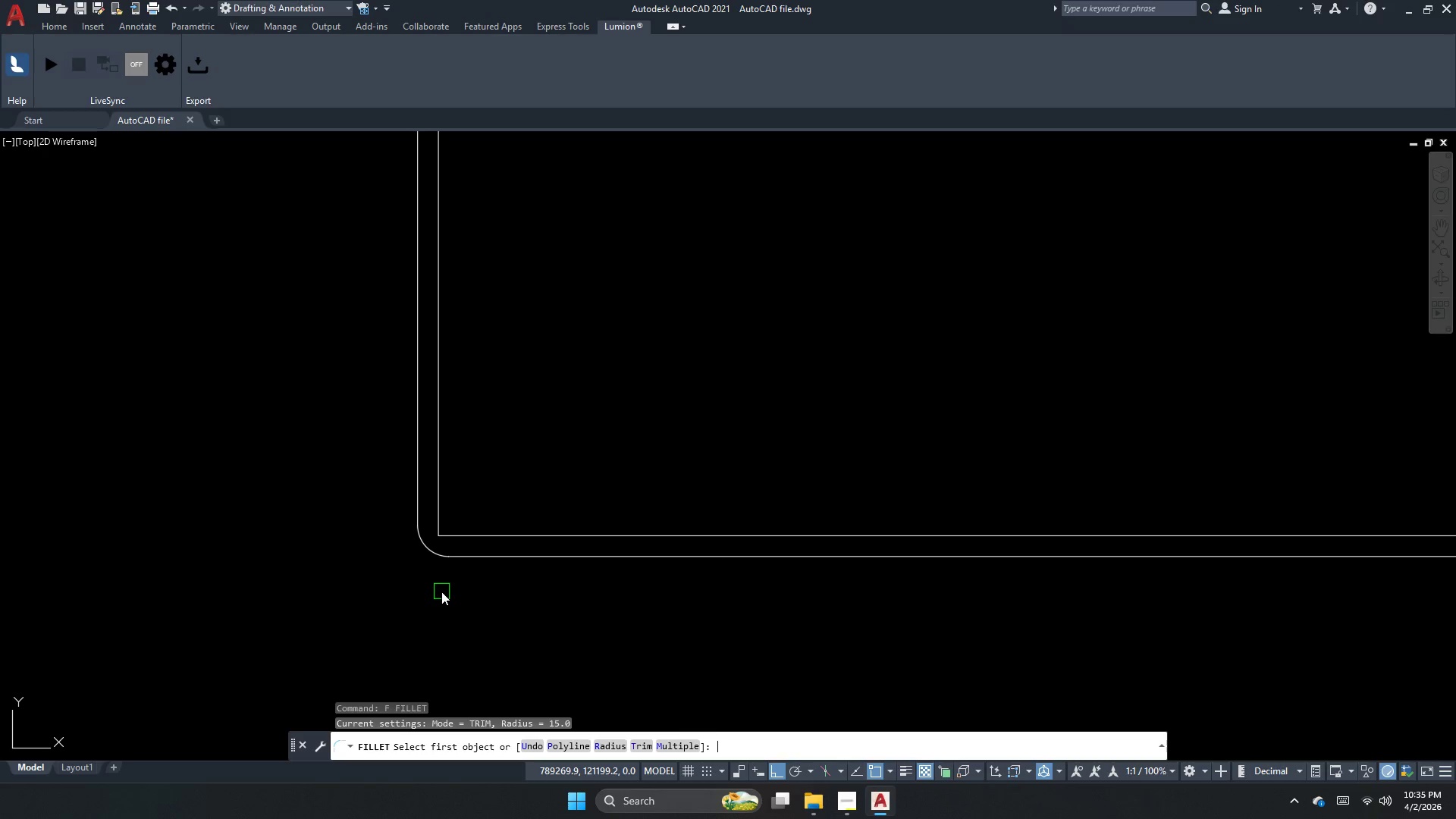 
key(R)
 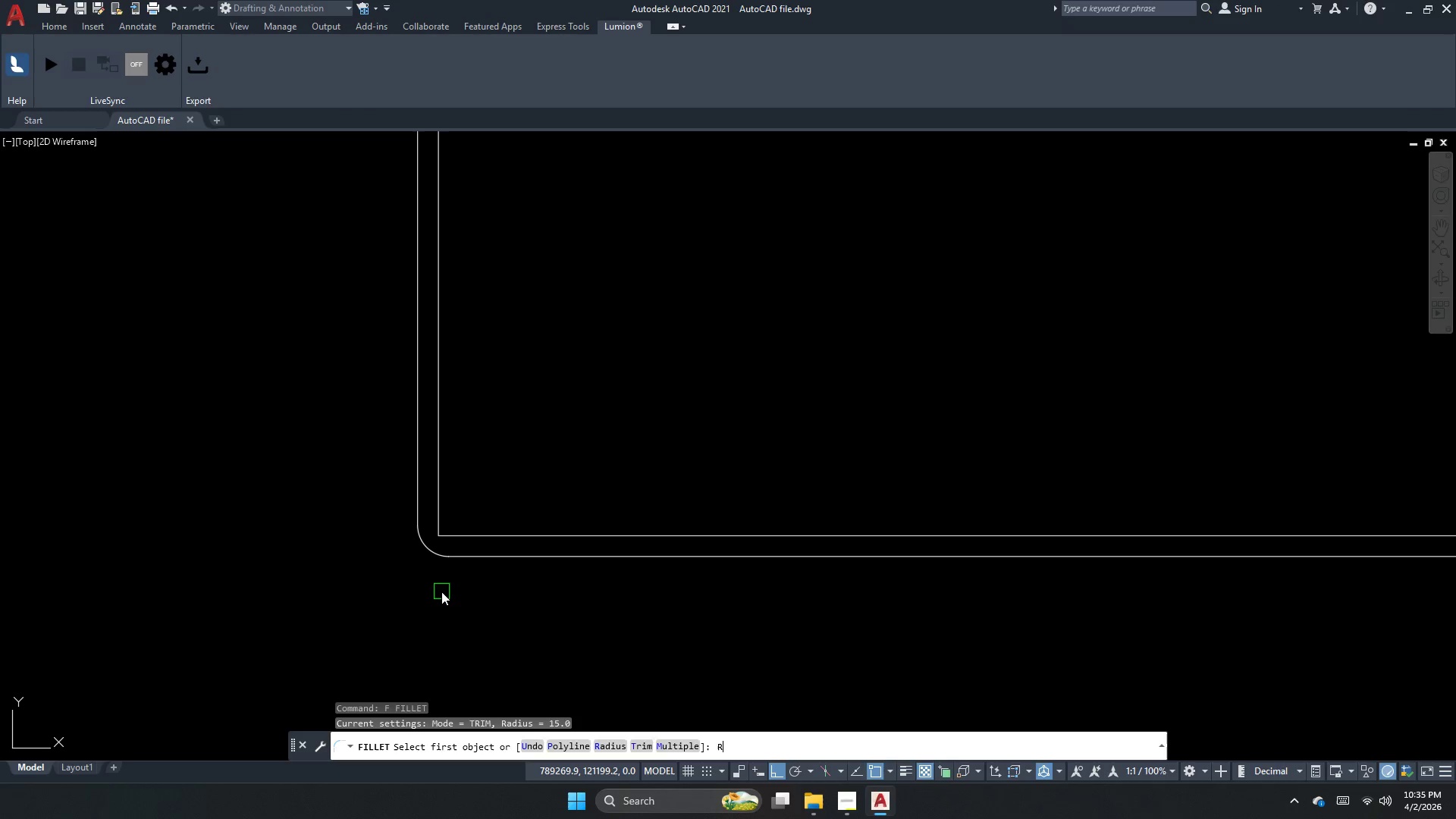 
key(Space)
 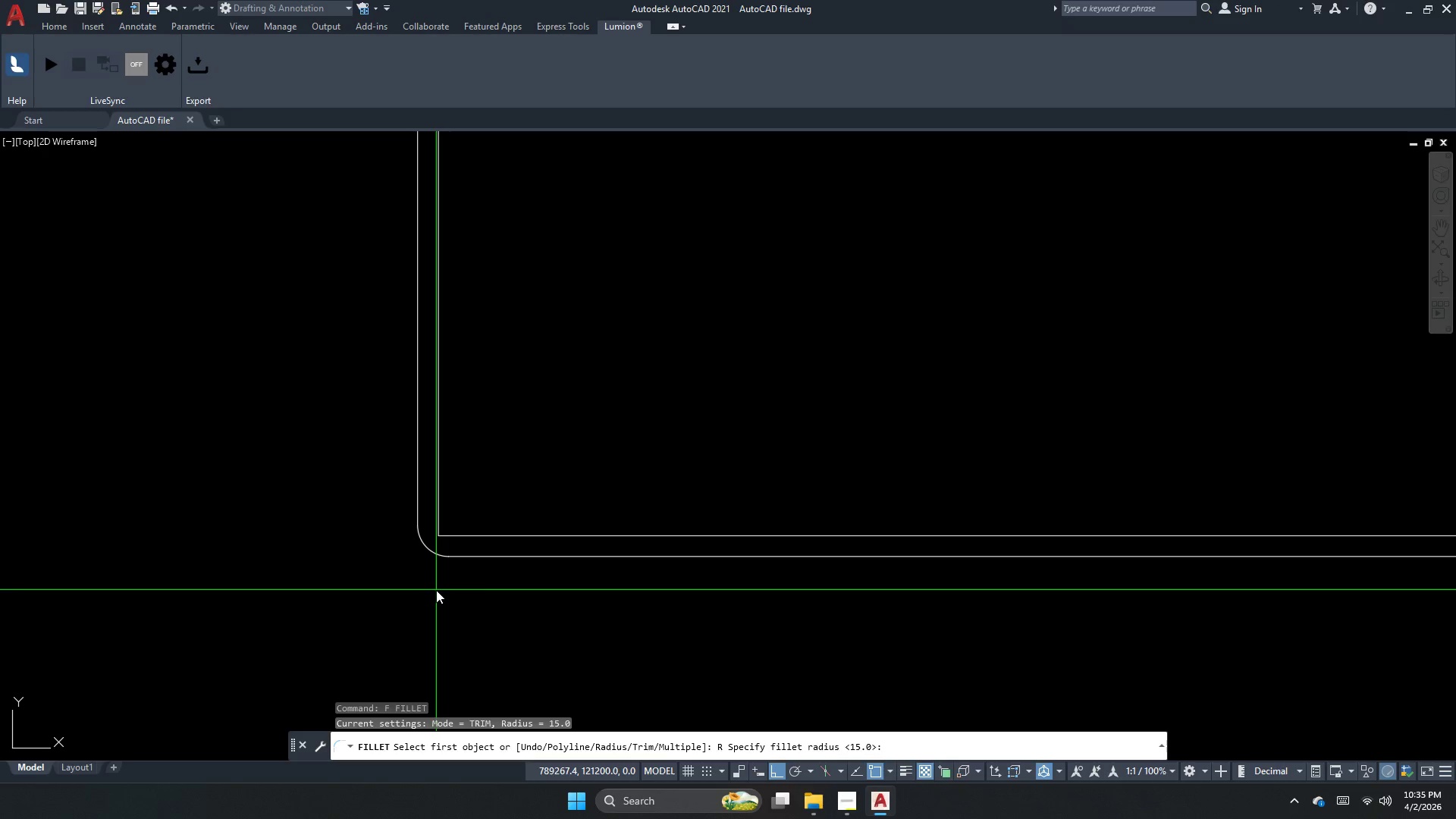 
key(Numpad5)
 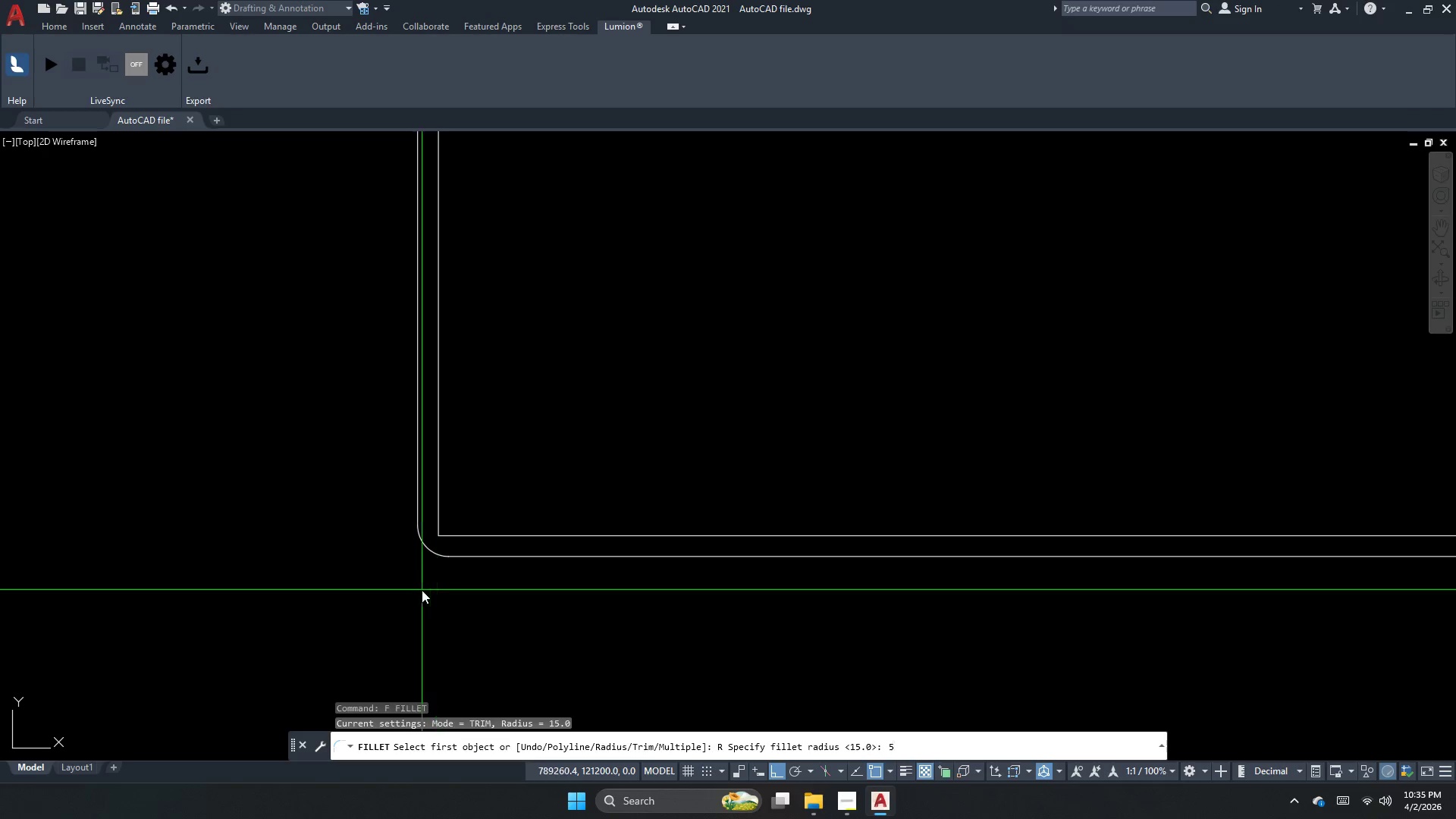 
key(NumpadEnter)
 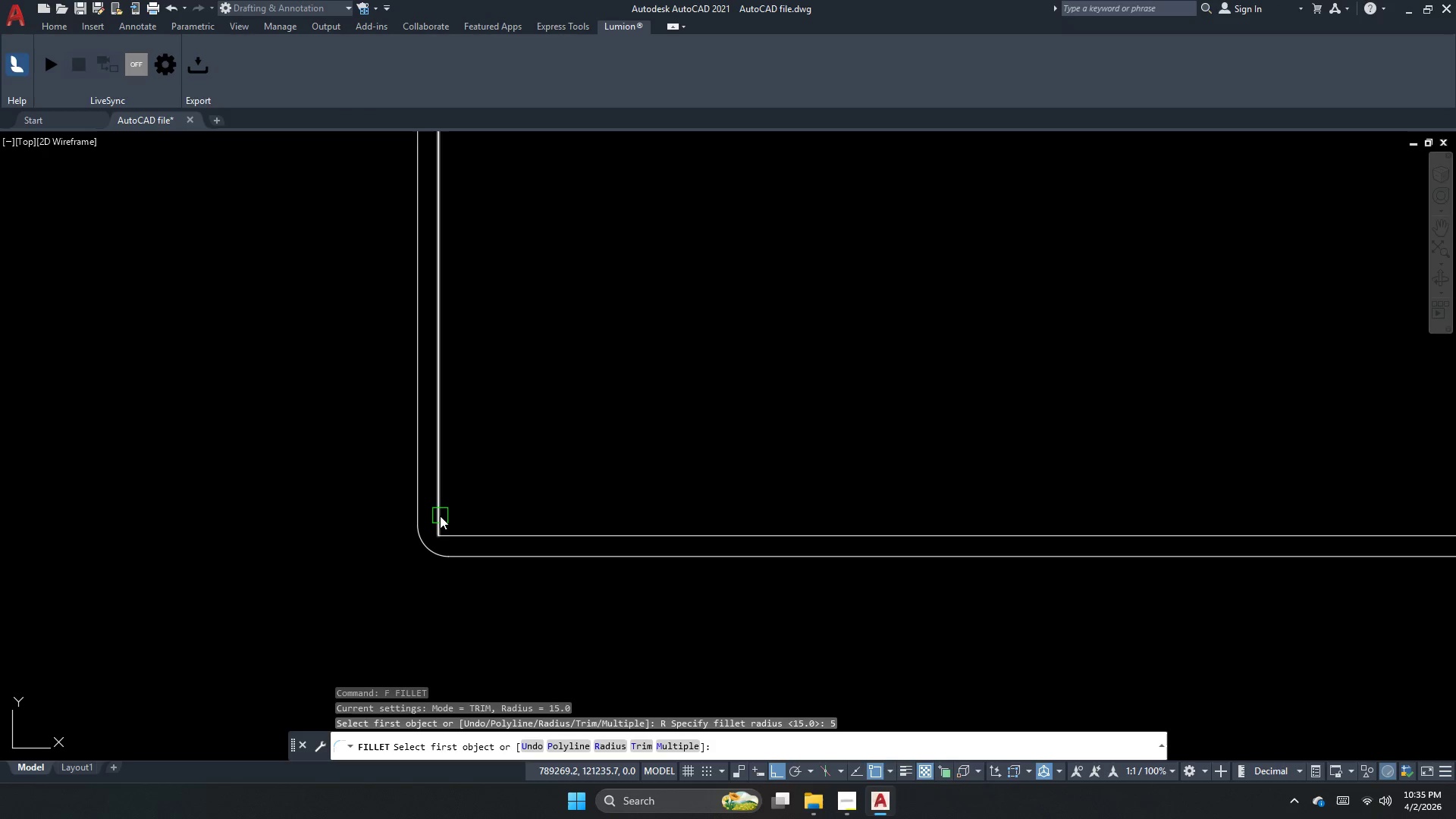 
left_click([440, 516])
 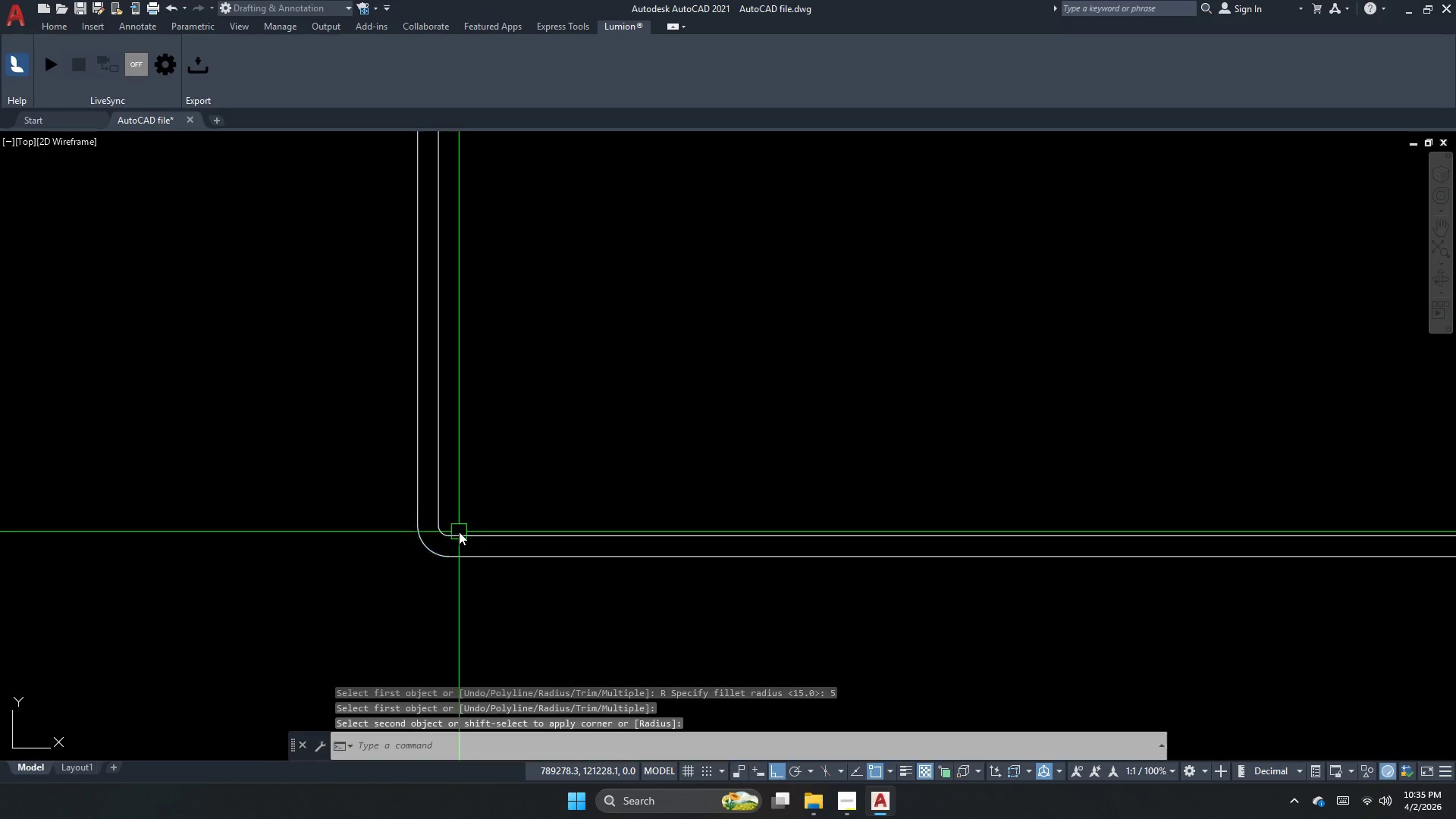 
double_click([459, 536])
 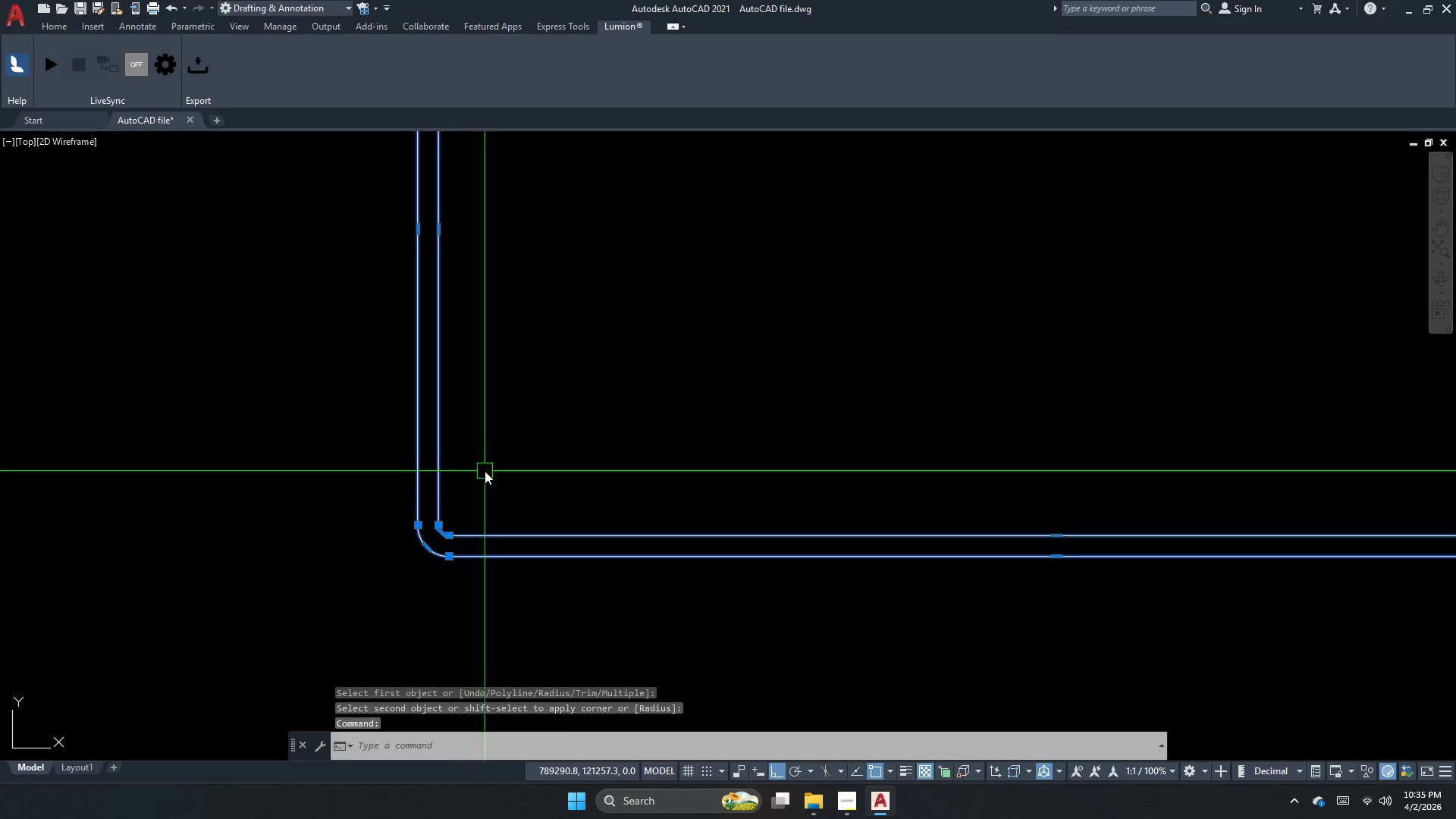 
key(Escape)
 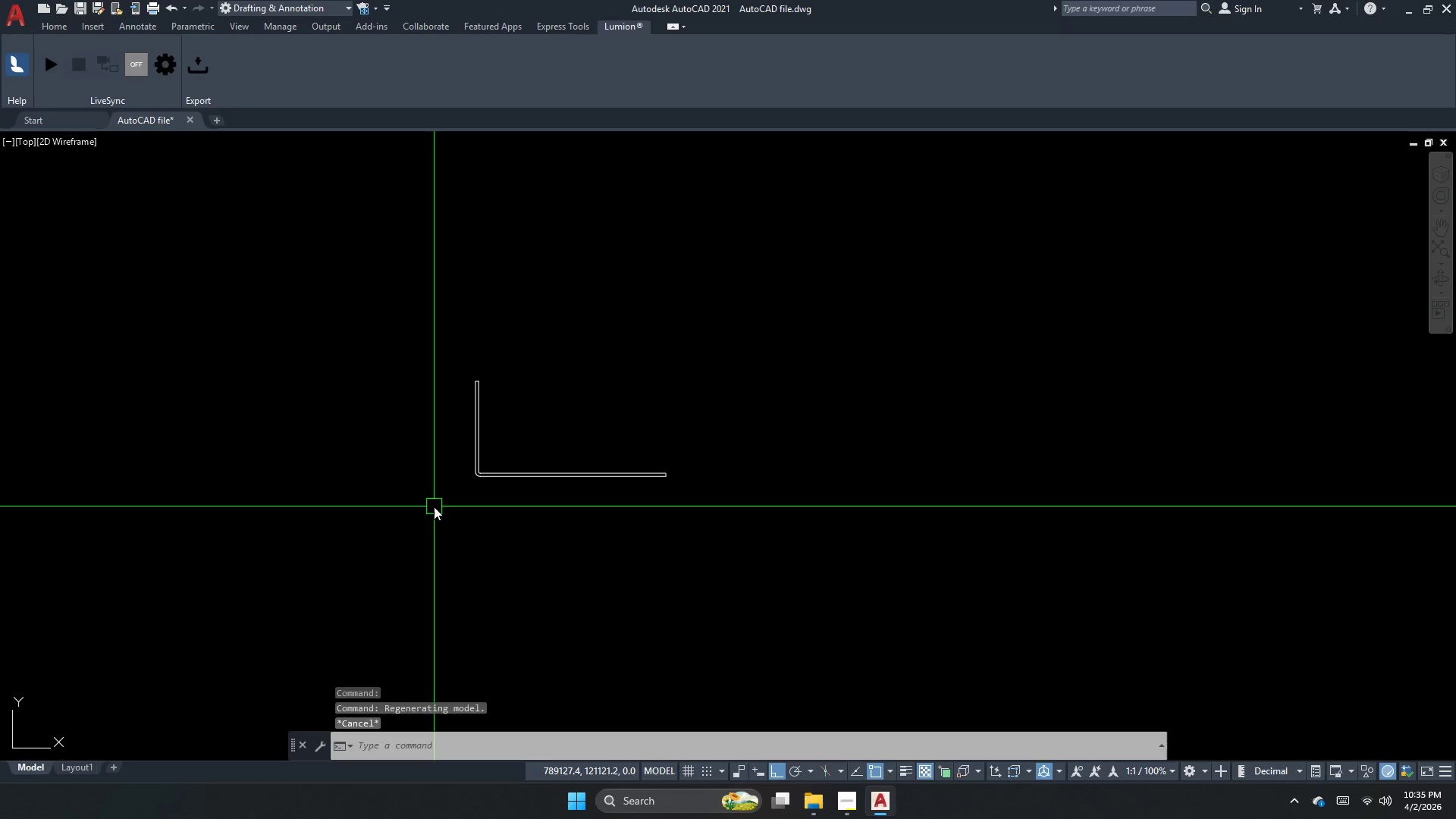 
scroll: coordinate [485, 462], scroll_direction: down, amount: 4.0
 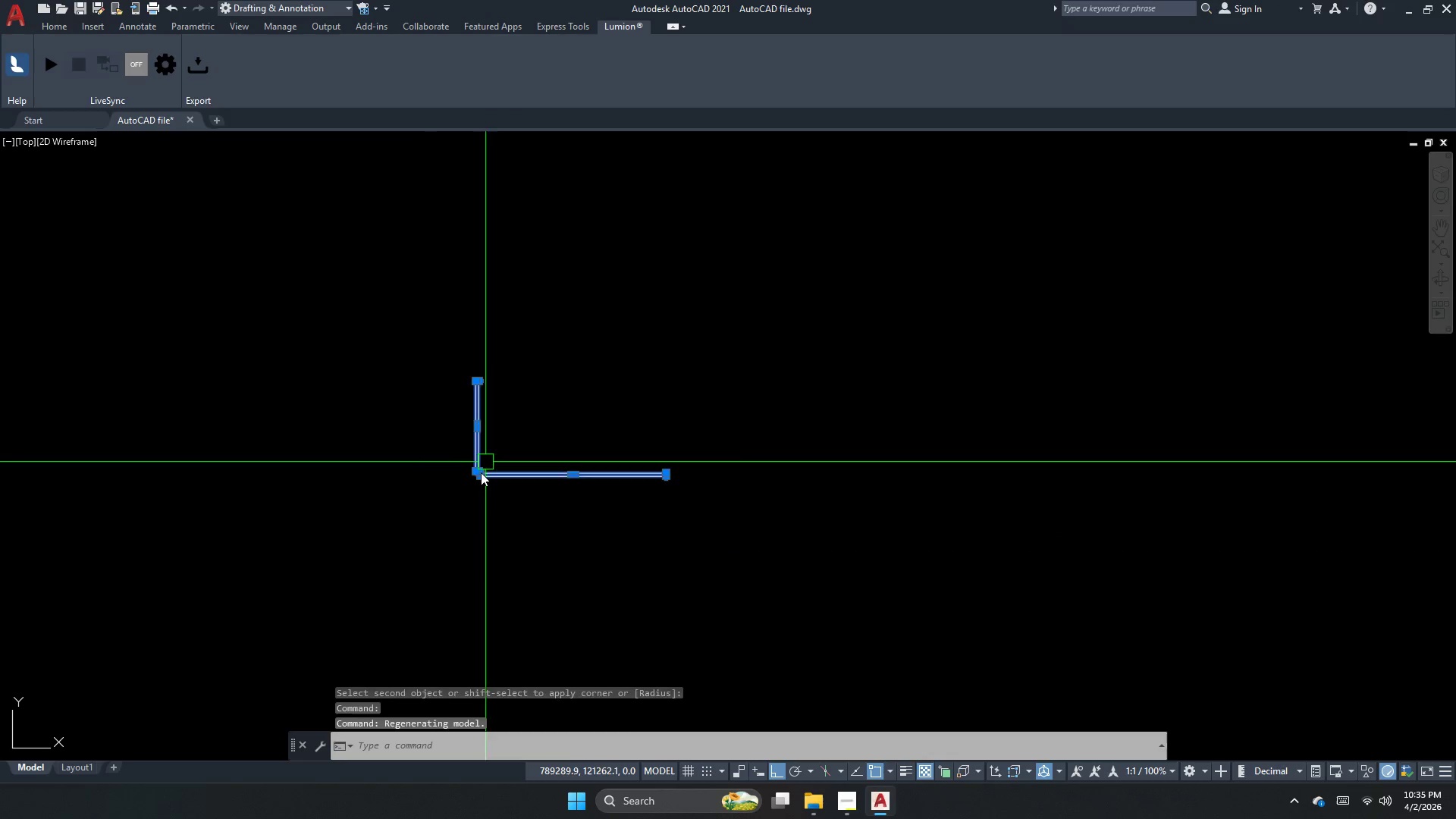 
key(Escape)
 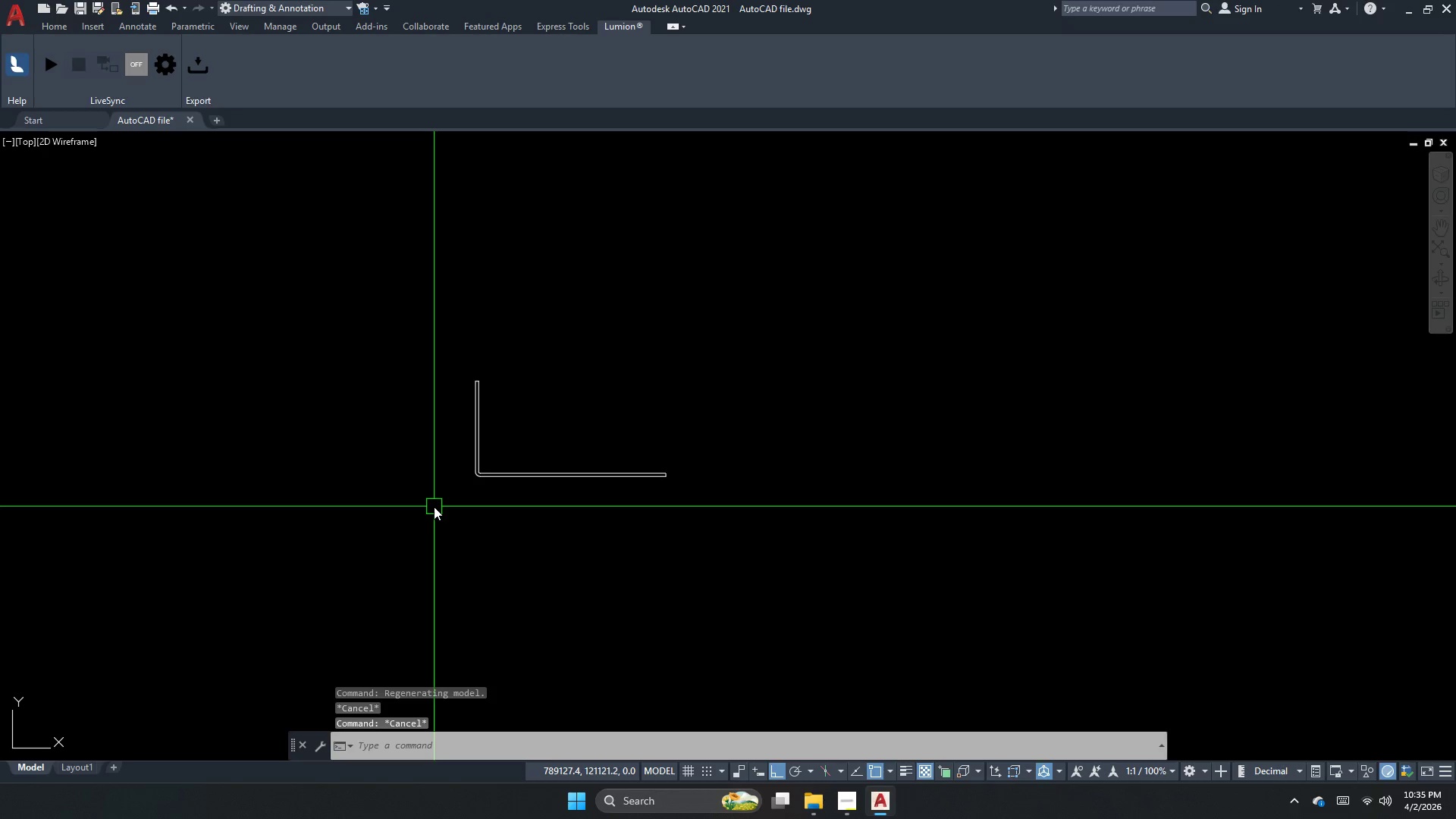 
key(Escape)
 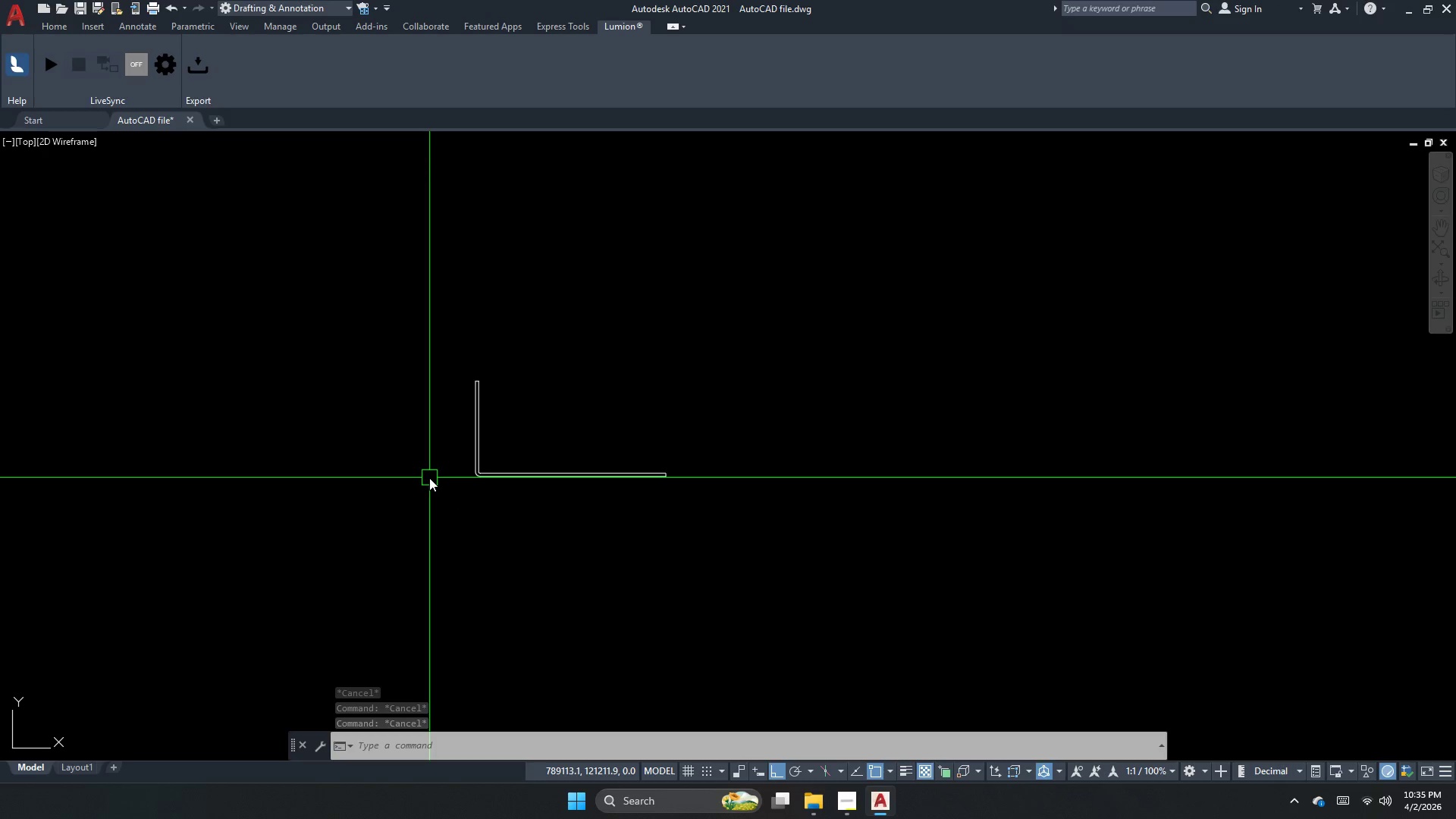 
wait(5.88)
 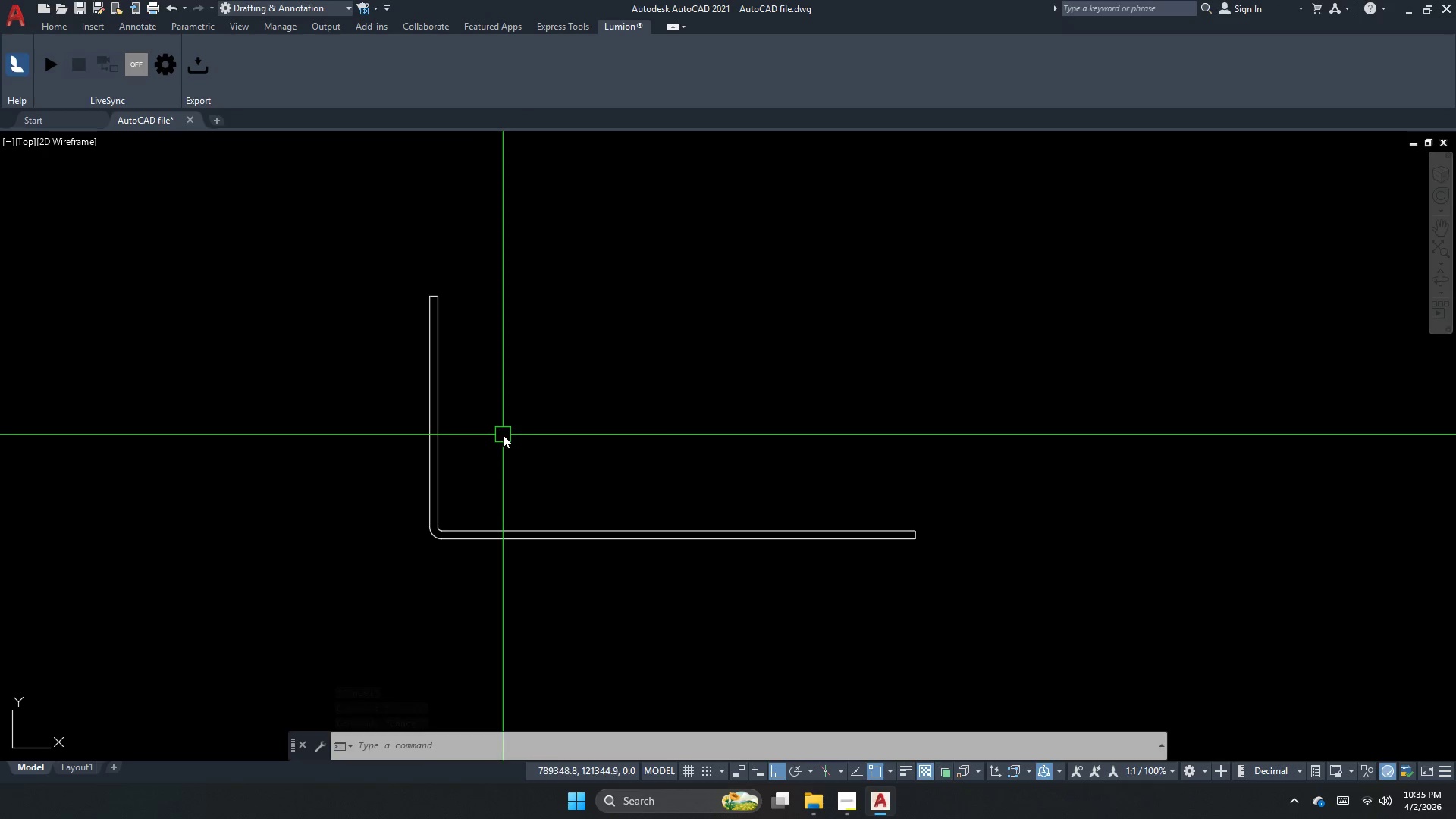 
key(Escape)
 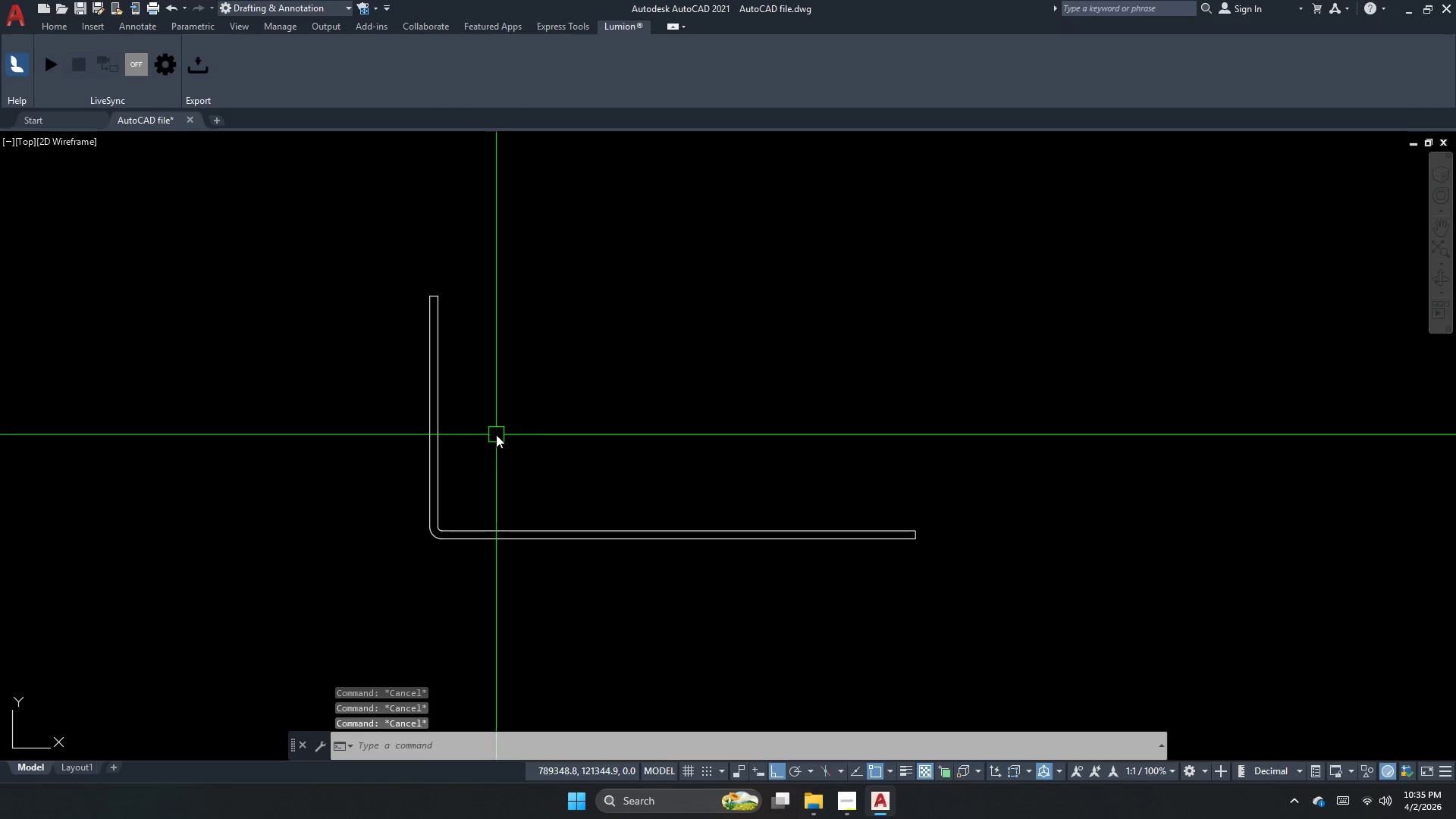 
key(R)
 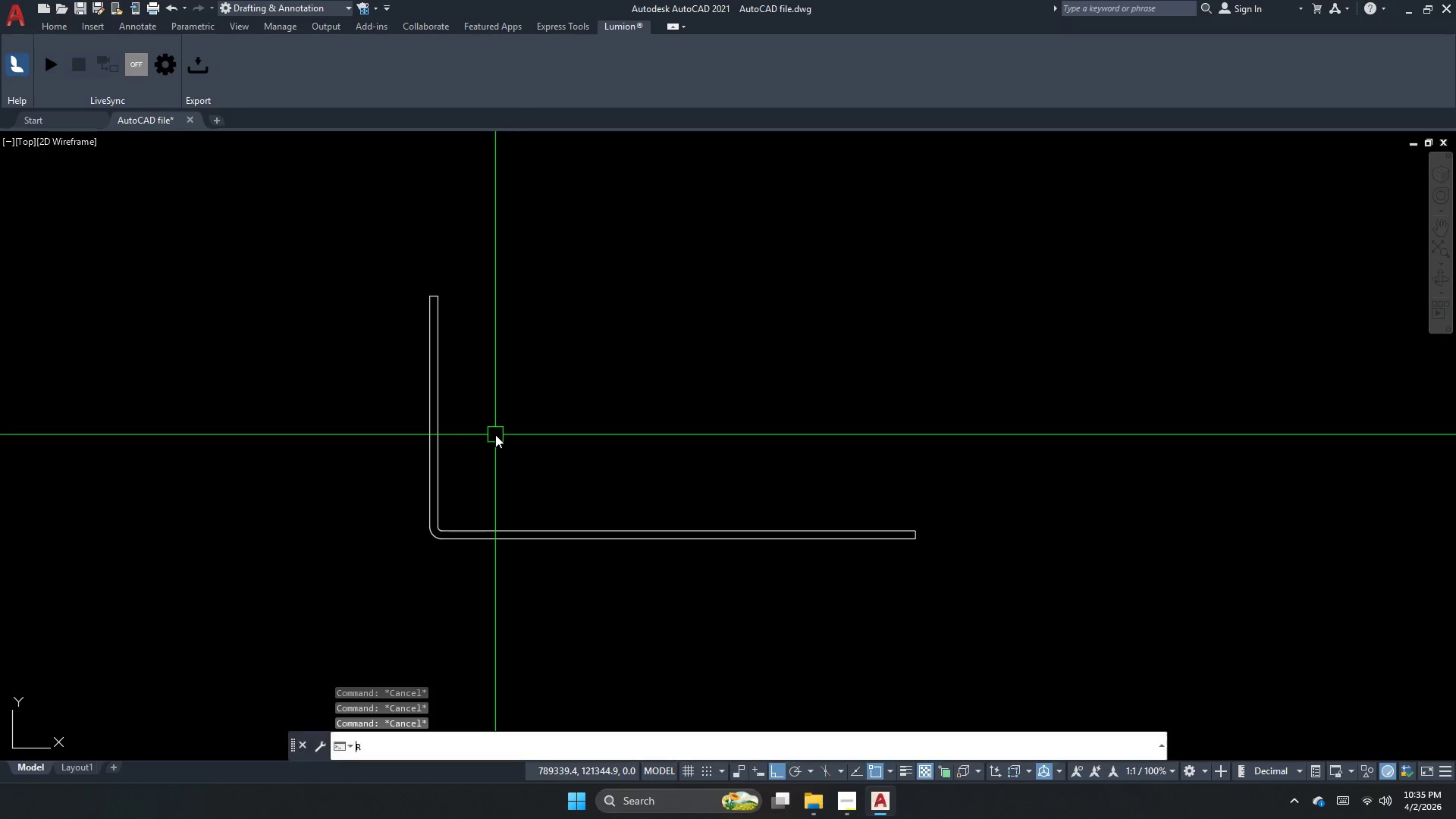 
scroll: coordinate [503, 435], scroll_direction: up, amount: 2.0
 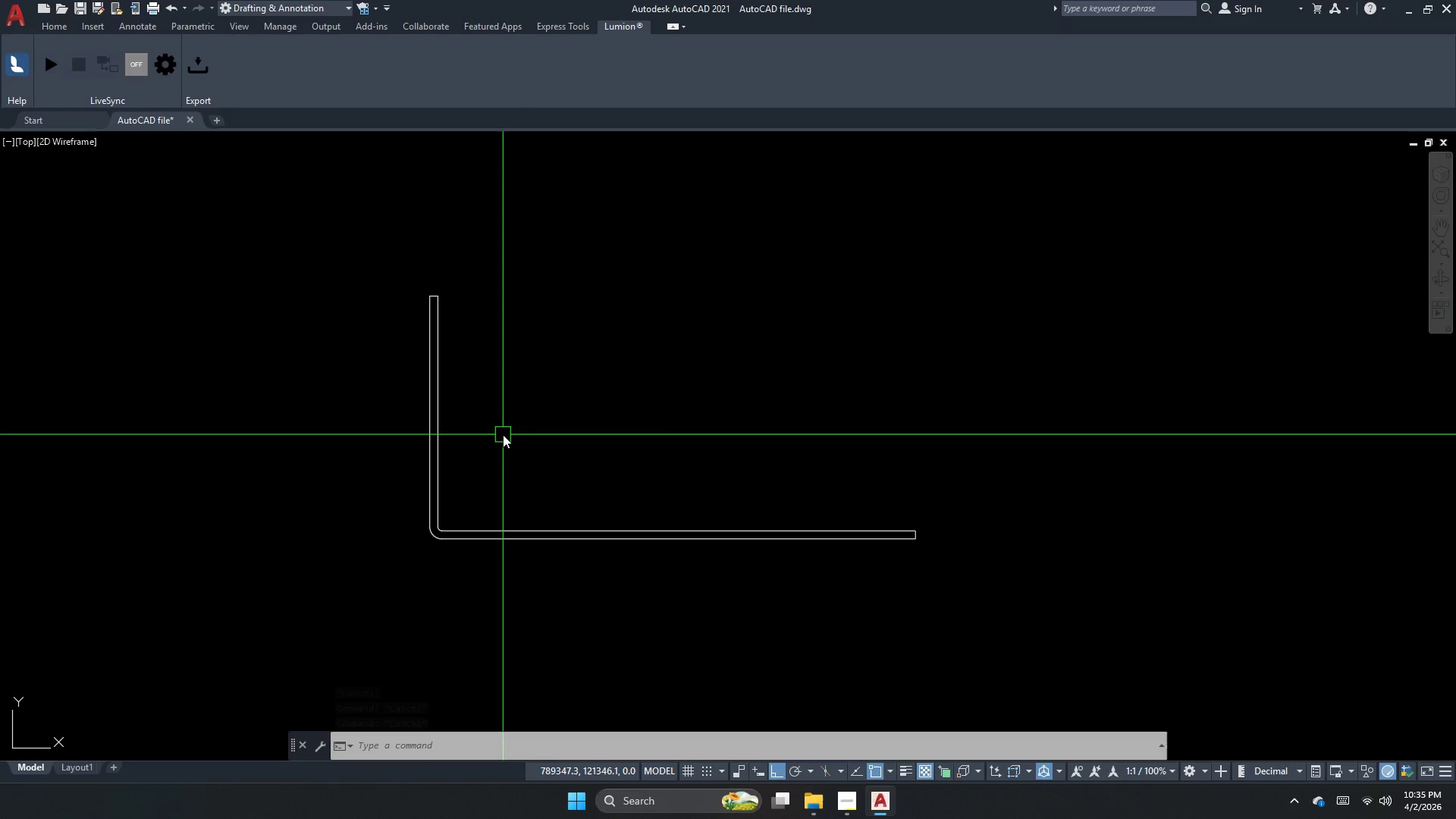 
type(ec d 200)
key(NumpadEnter)
type(200)
key(NumpadEnter)
 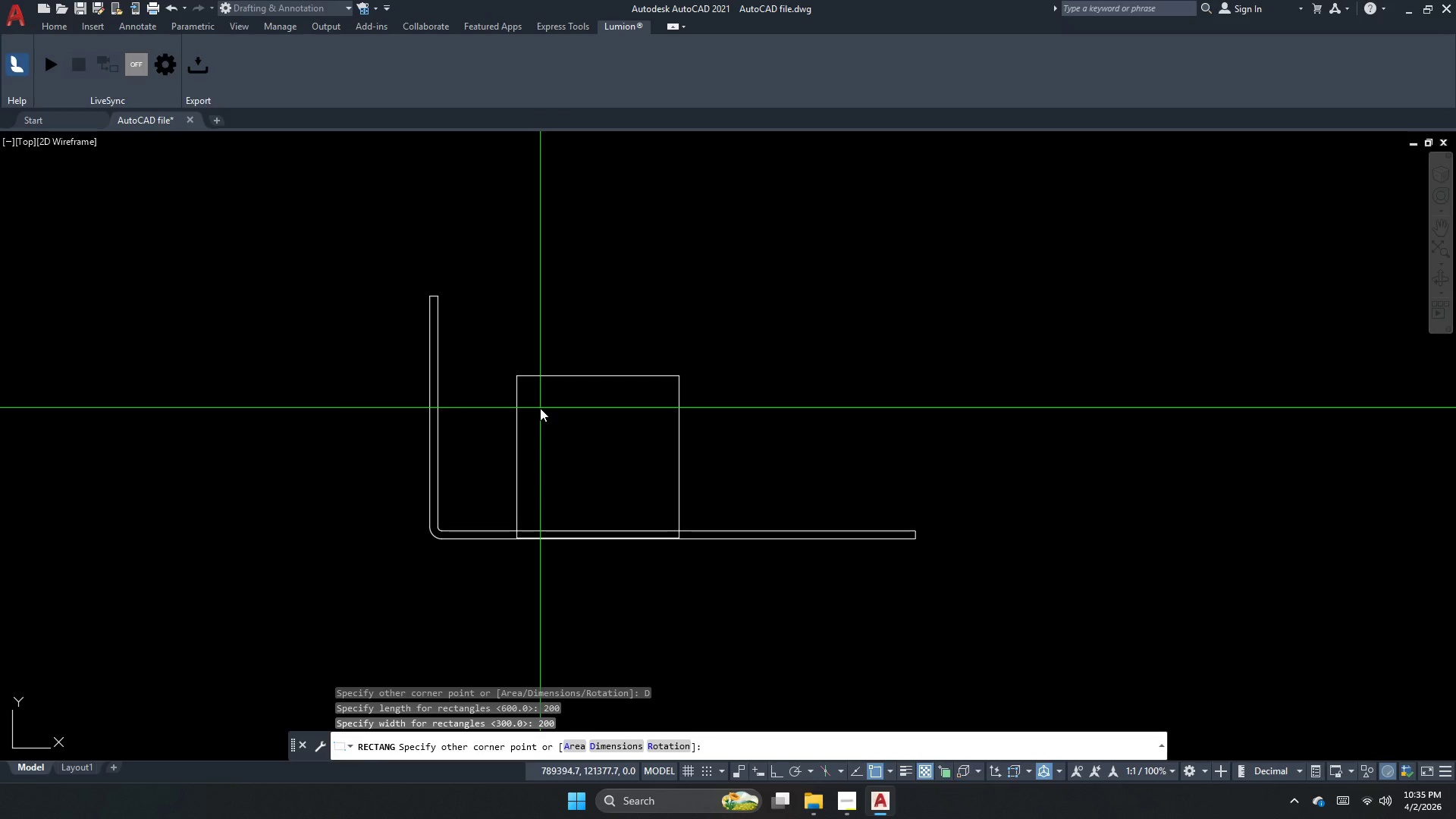 
left_click_drag(start_coordinate=[516, 376], to_coordinate=[535, 394])
 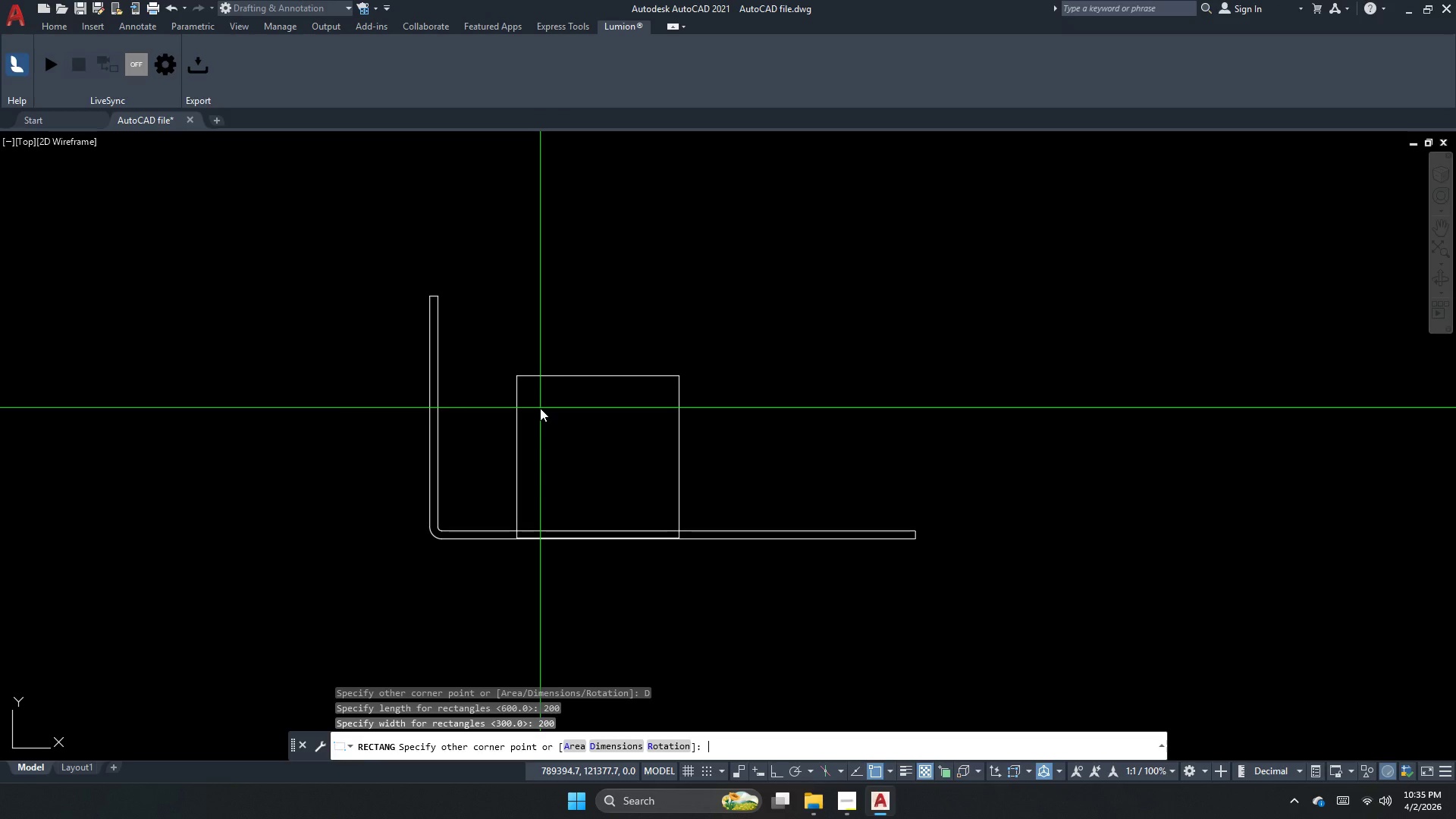 
double_click([582, 398])
 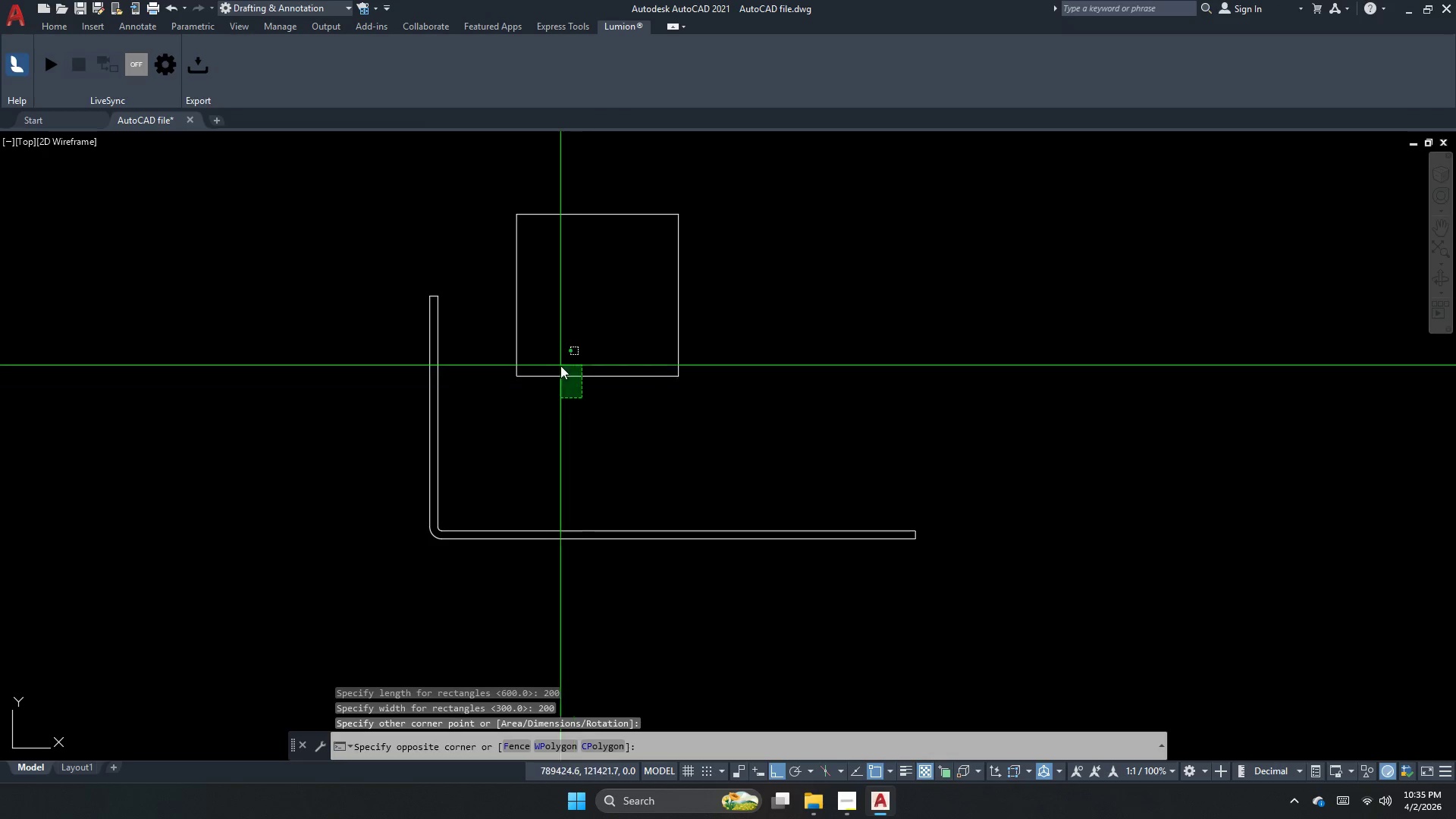 
triple_click([555, 344])
 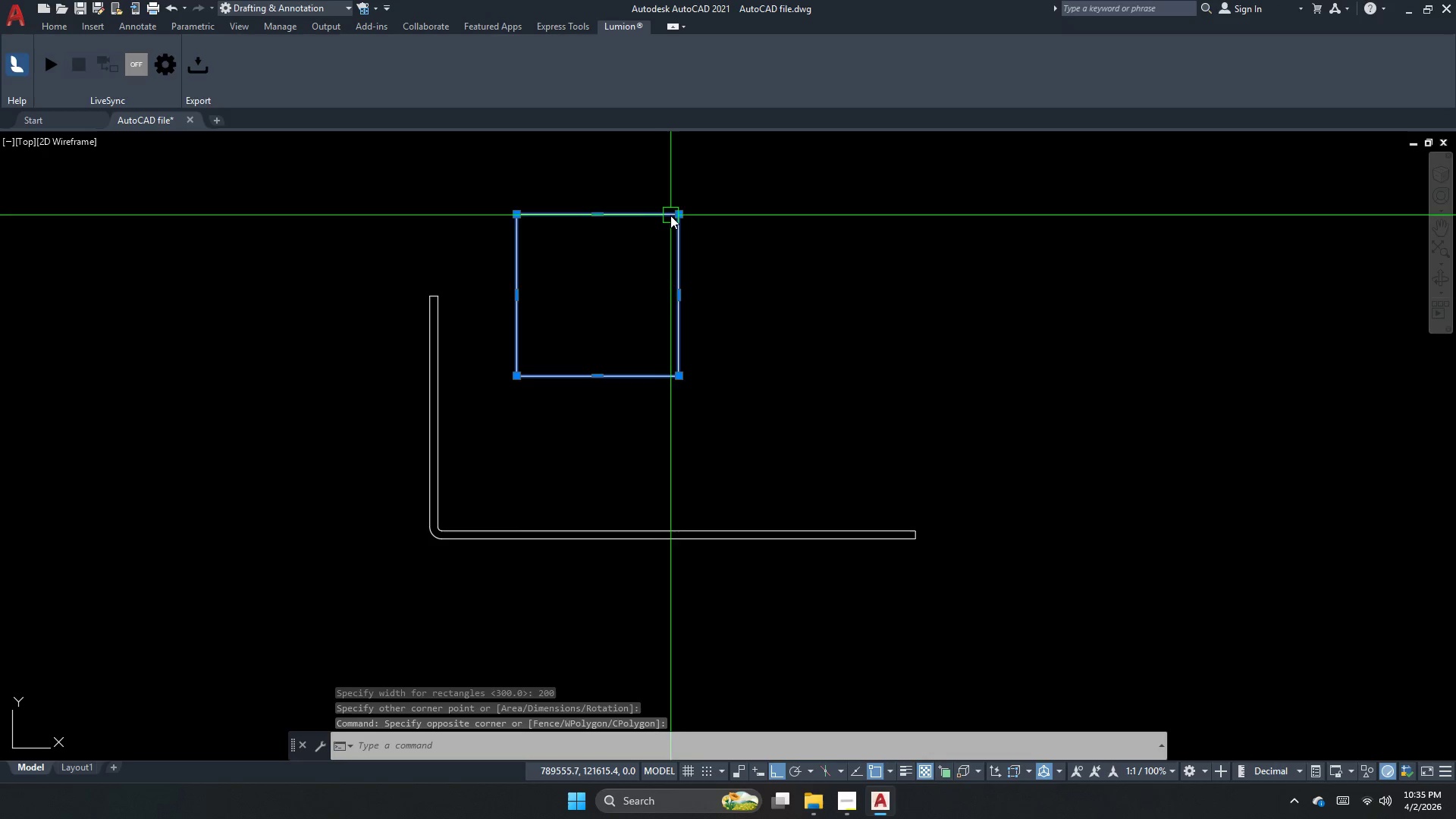 
left_click([724, 280])
 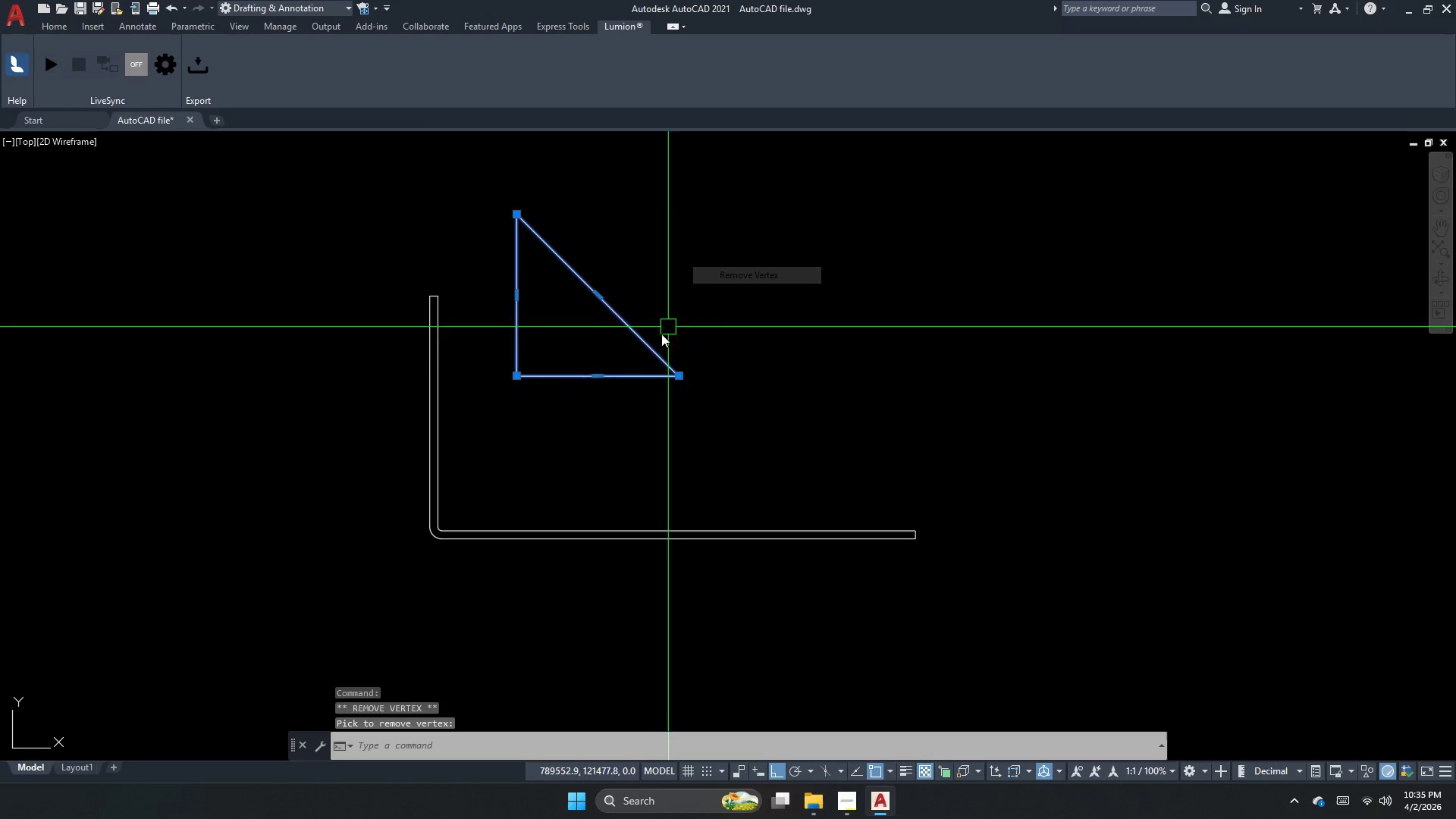 
key(Escape)
 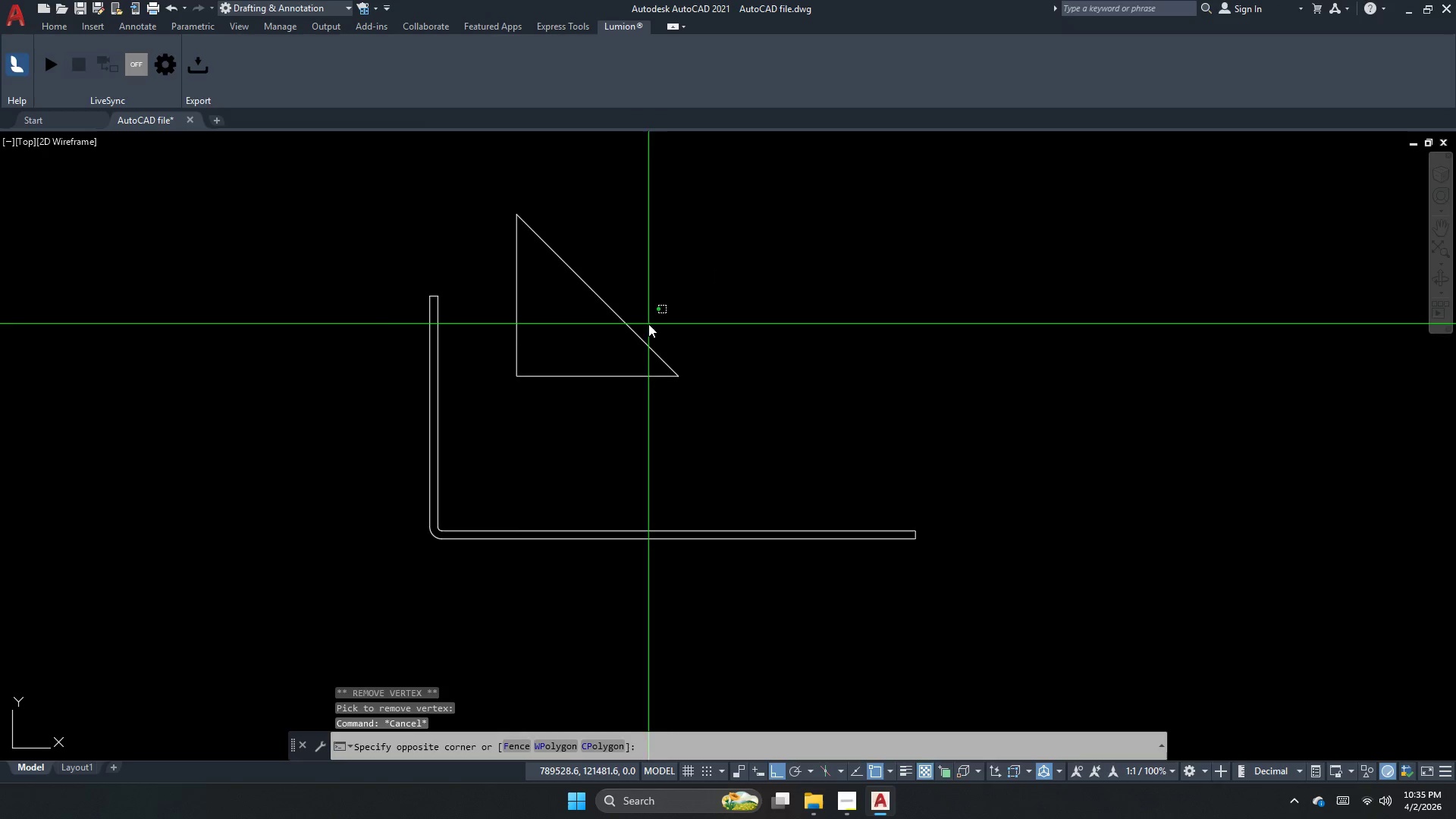 
left_click_drag(start_coordinate=[608, 344], to_coordinate=[598, 352])
 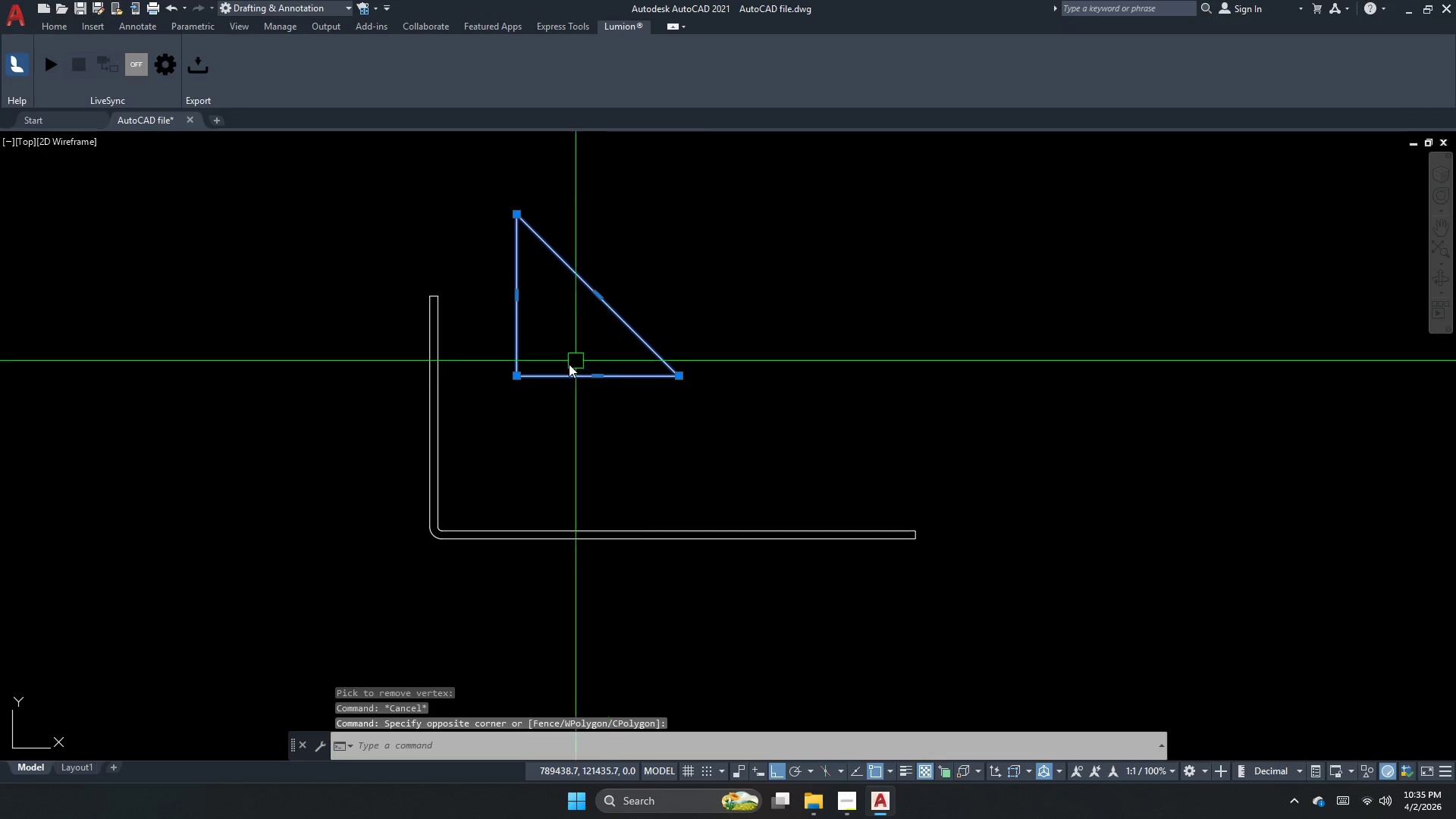 
key(M)
 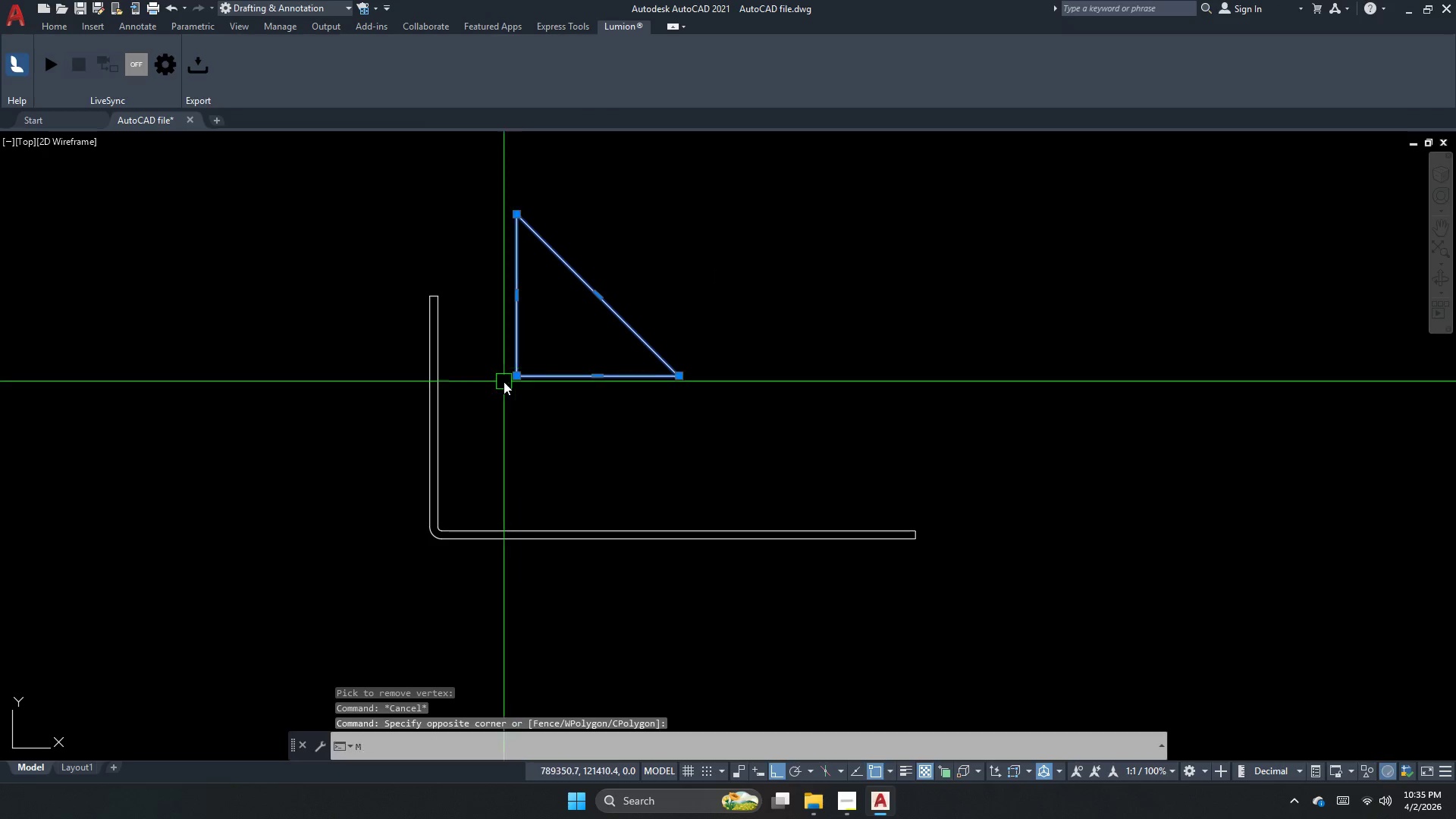 
key(Space)
 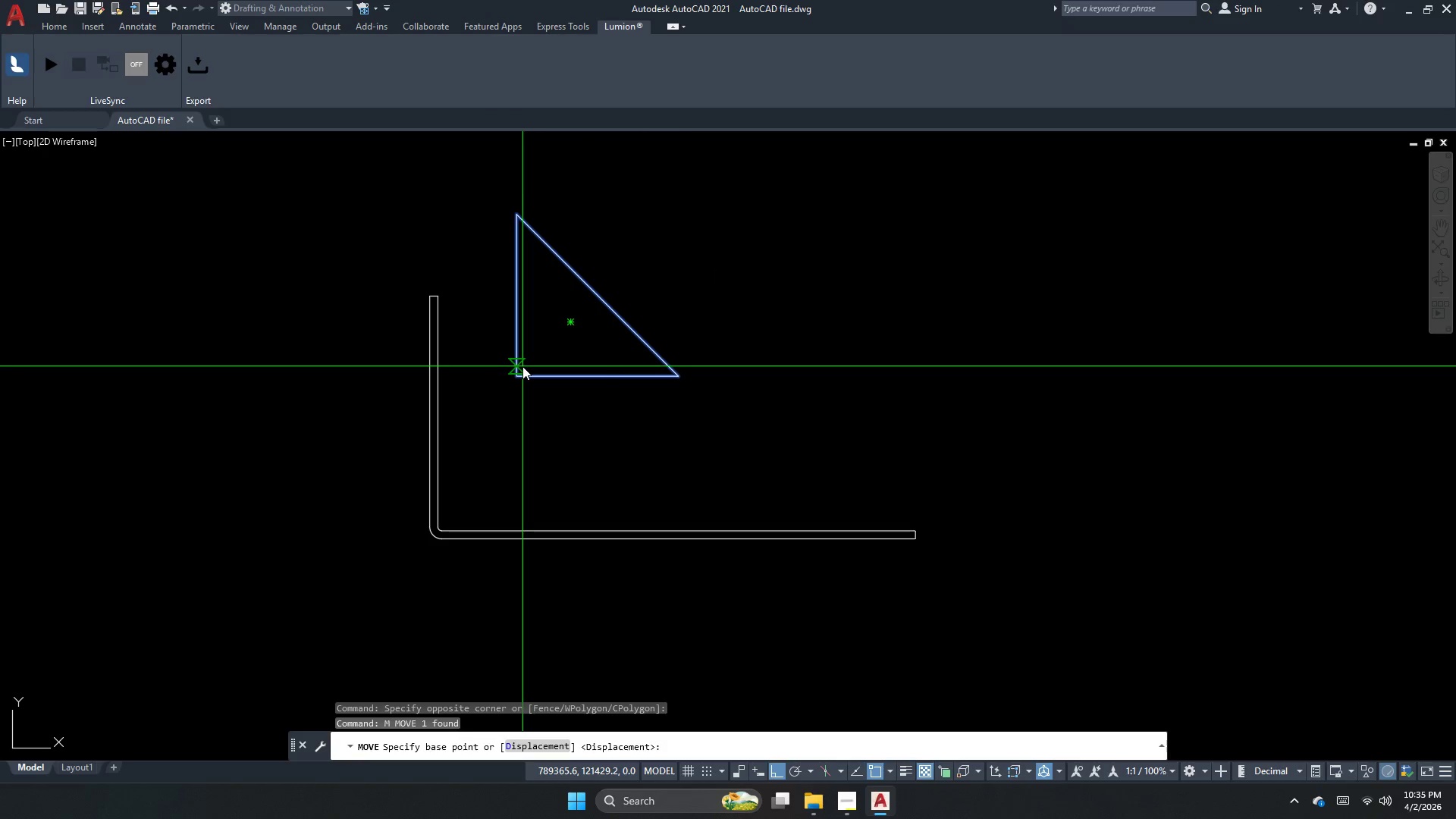 
key(Escape)
 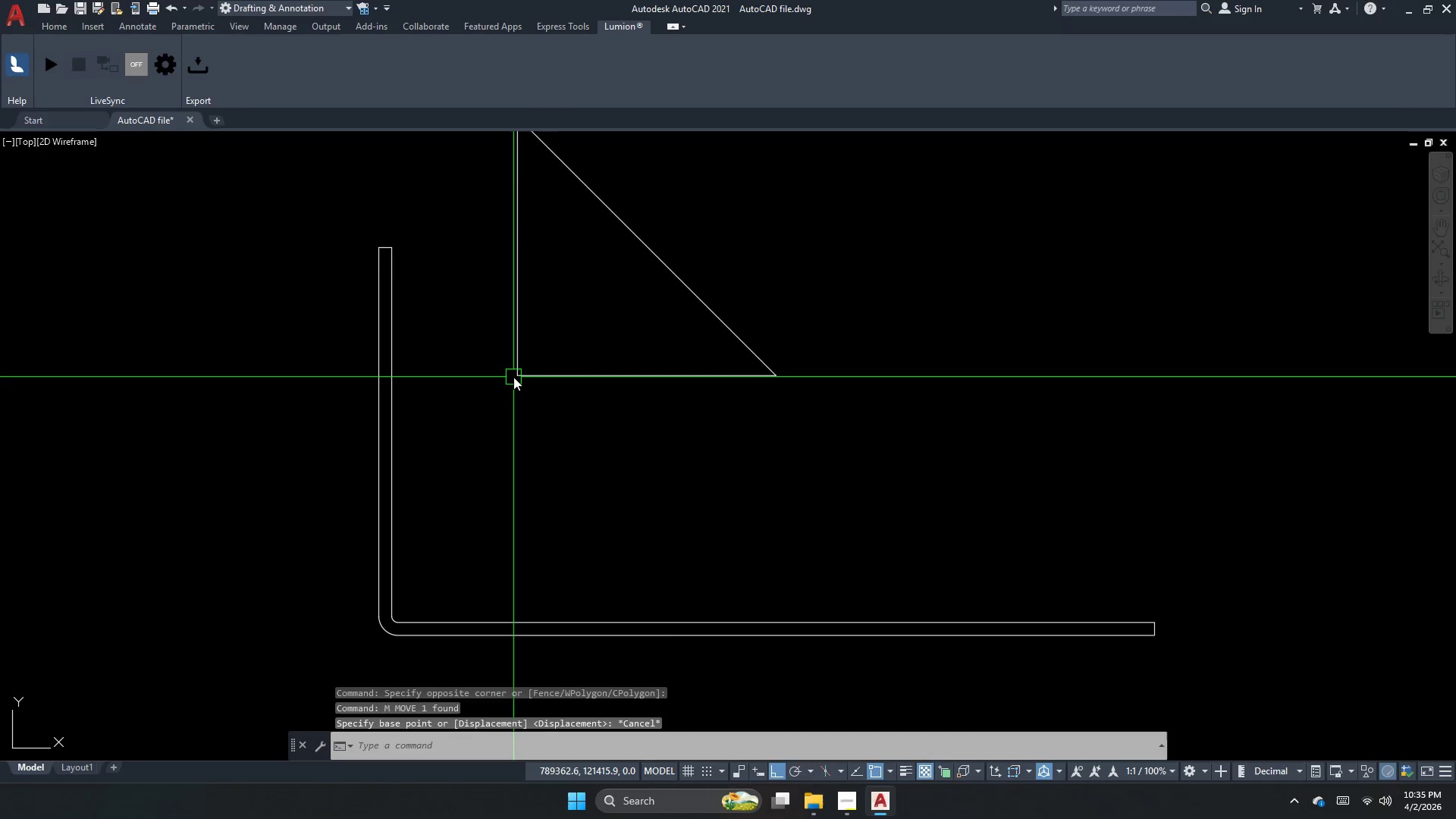 
key(Escape)
 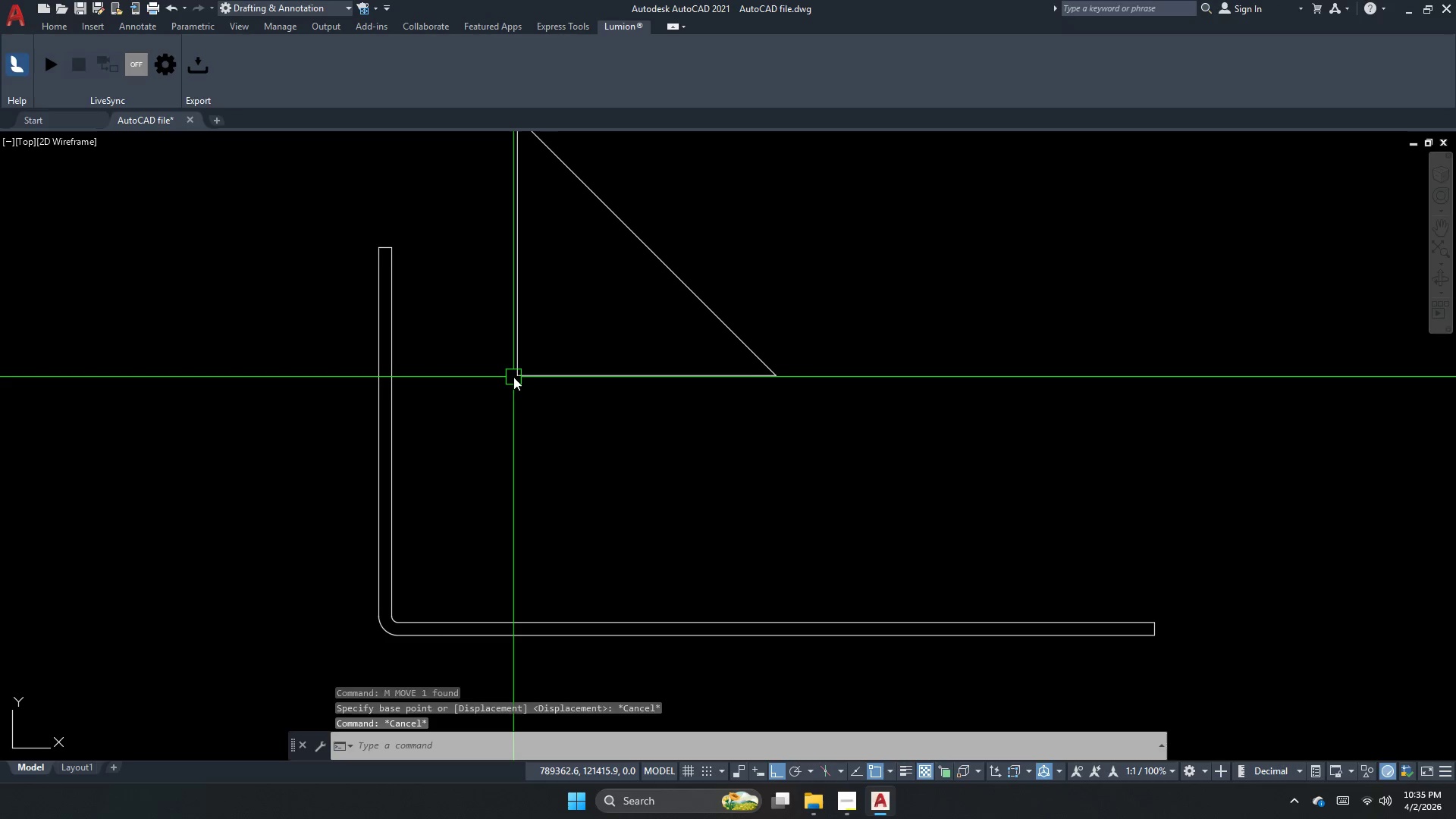 
key(Escape)
 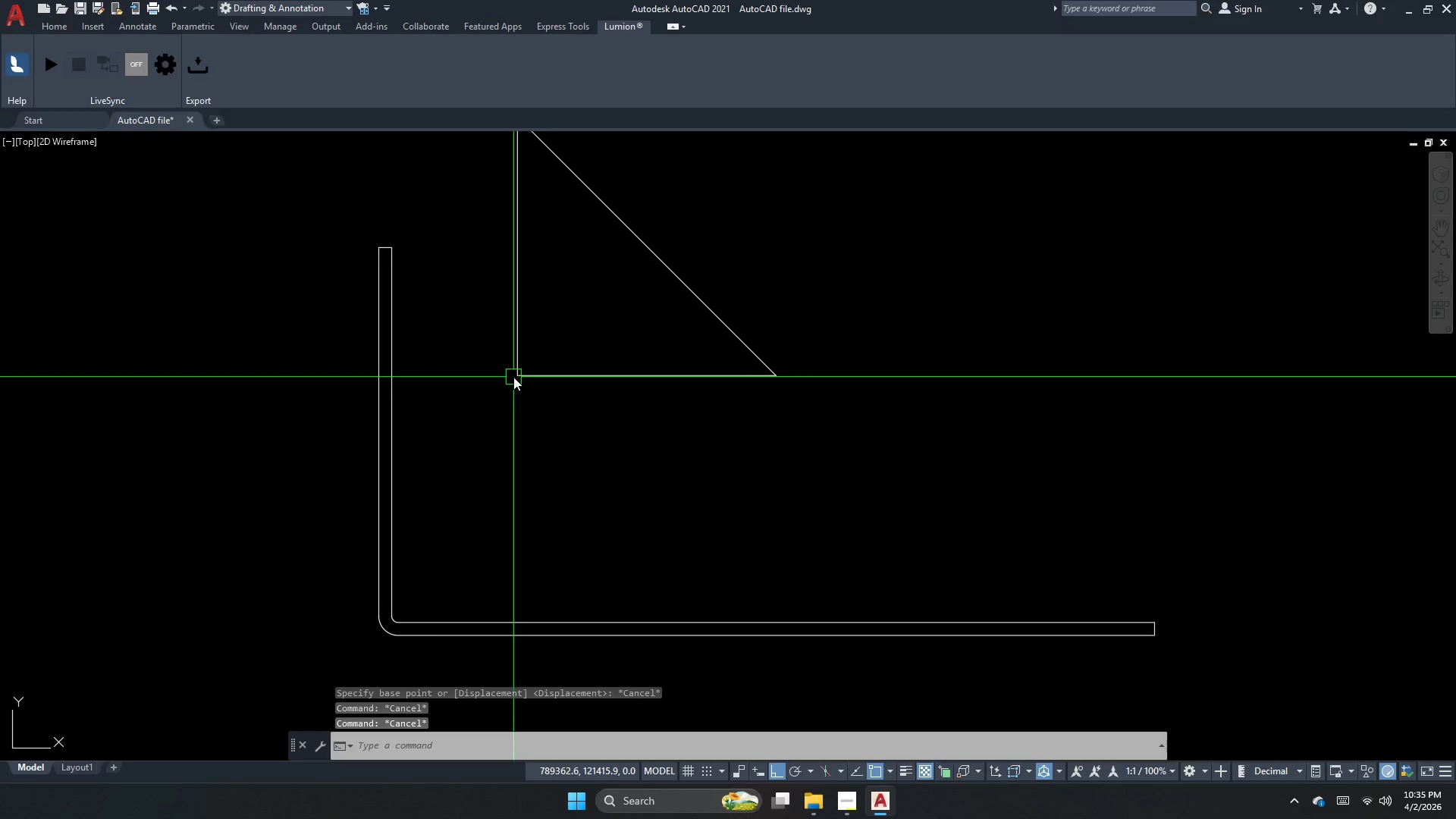 
scroll: coordinate [513, 377], scroll_direction: up, amount: 1.0
 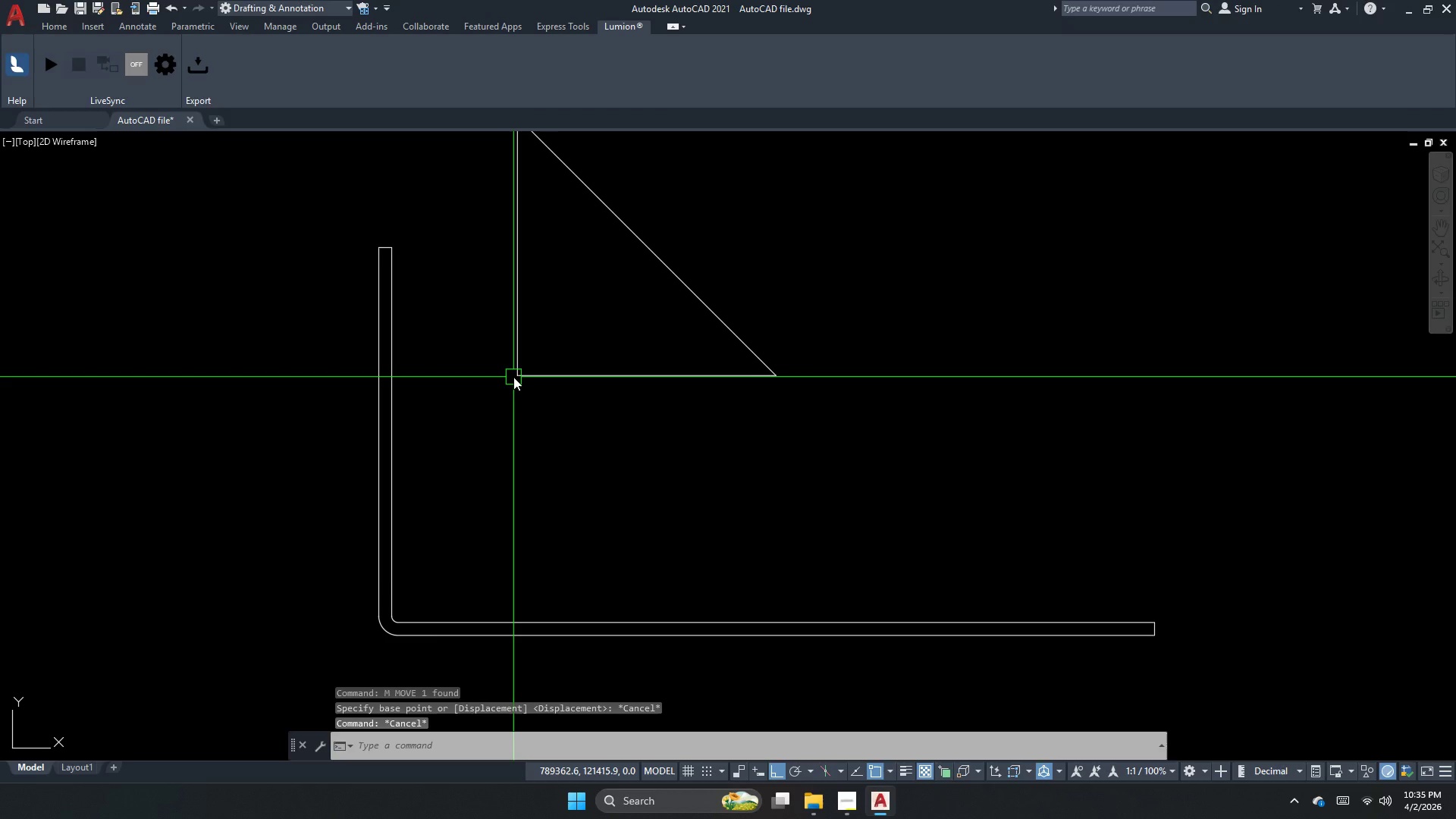 
key(F)
 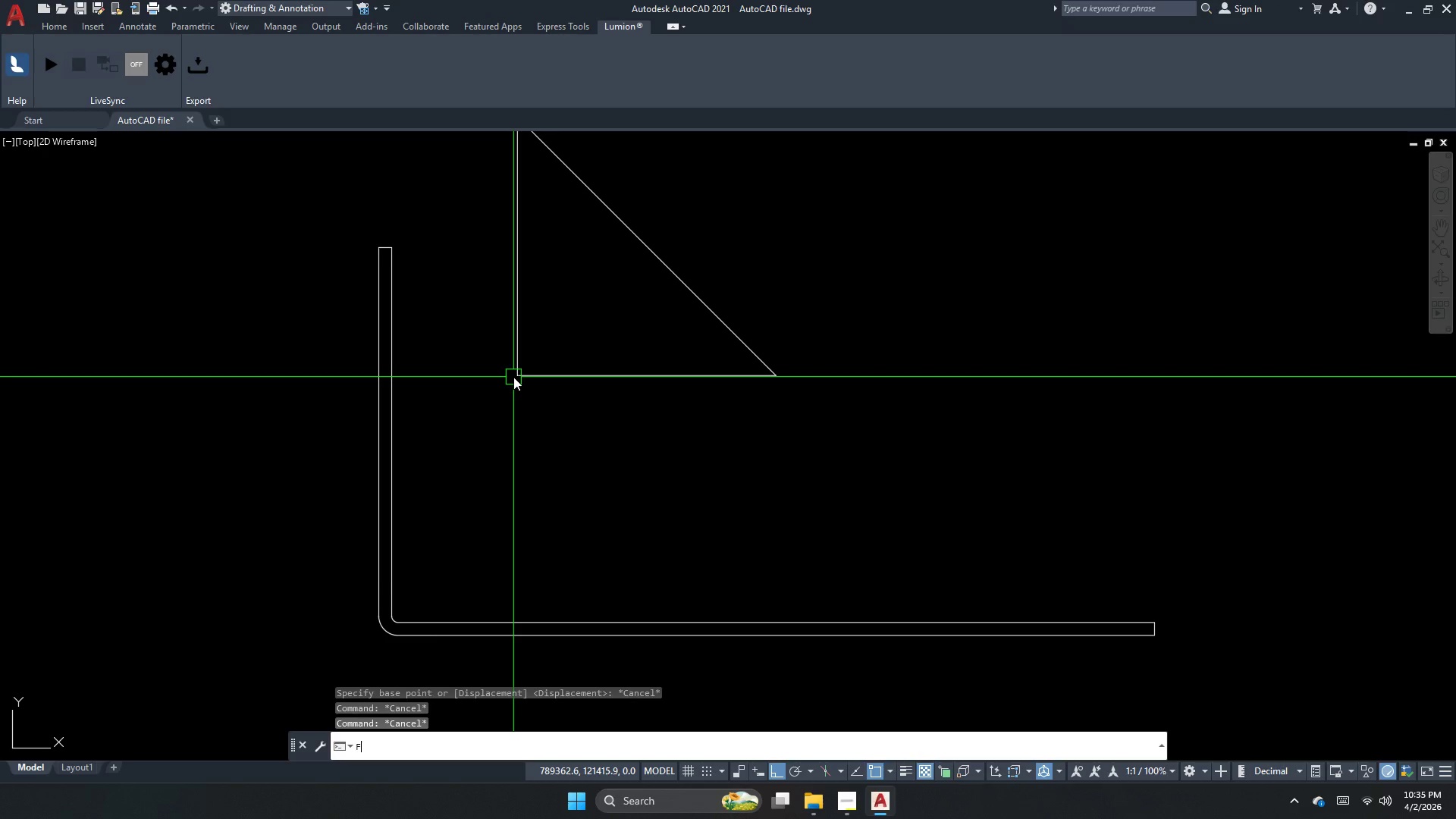 
key(Space)
 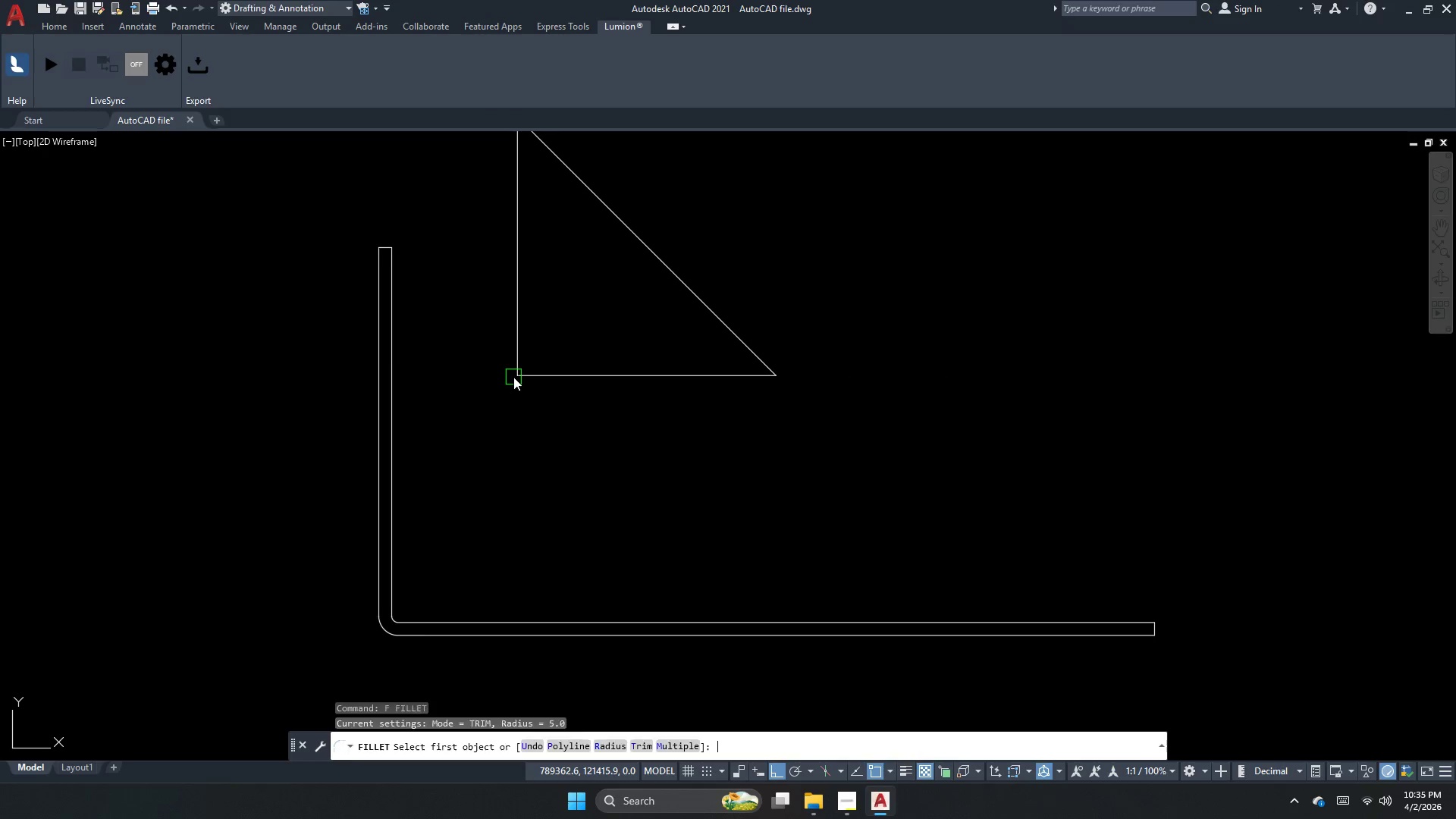 
key(R)
 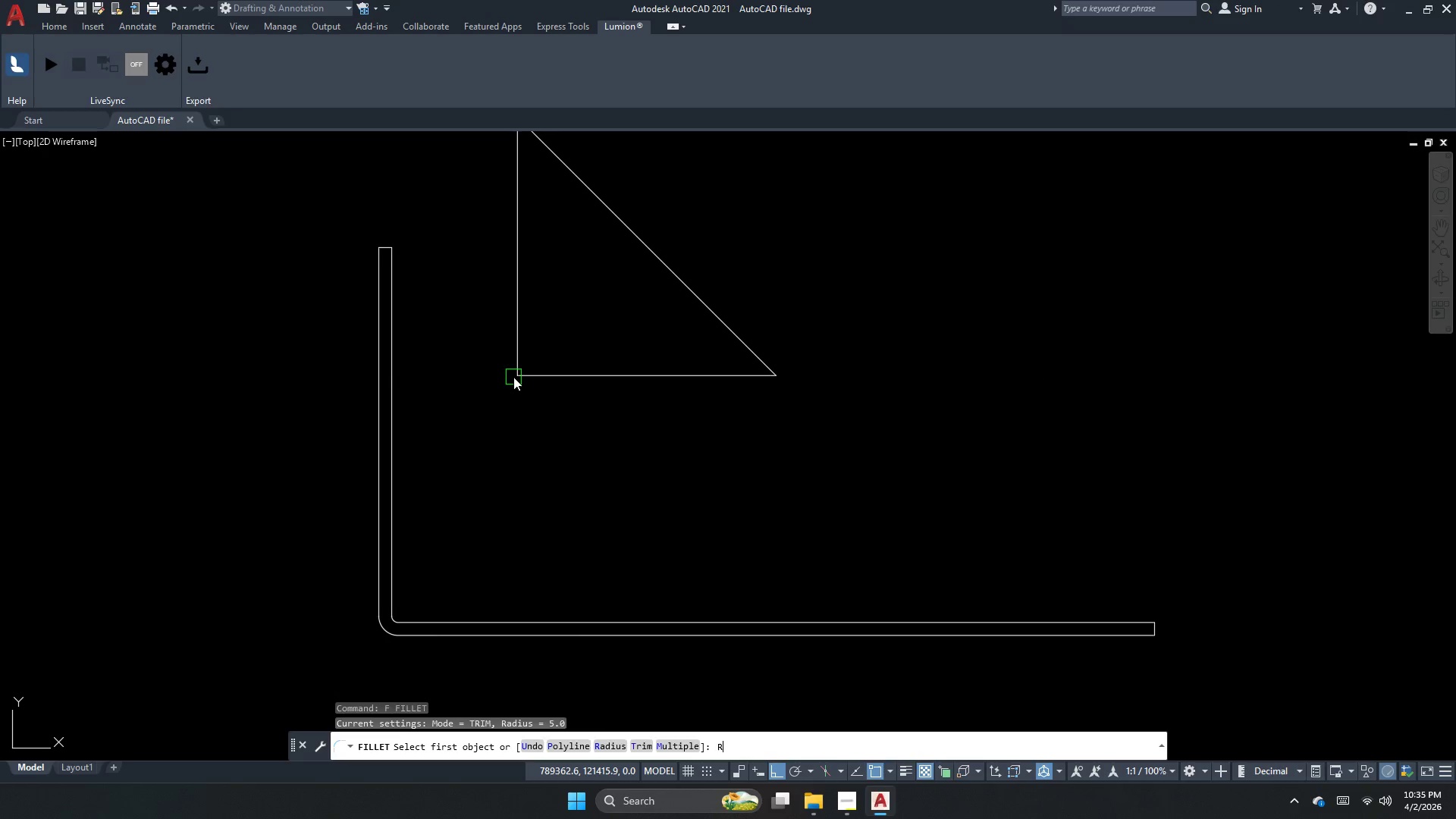 
key(Space)
 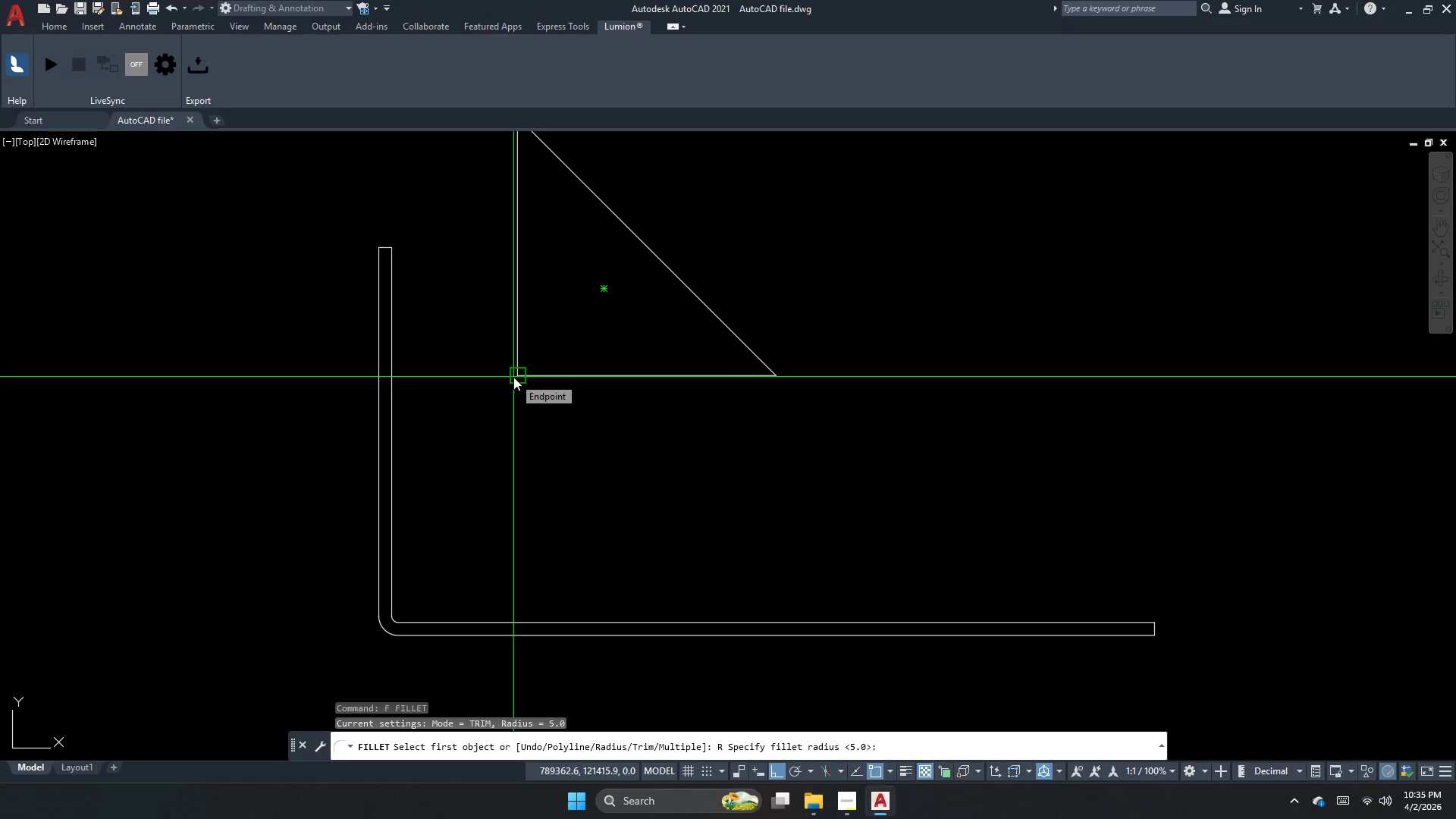 
key(Numpad5)
 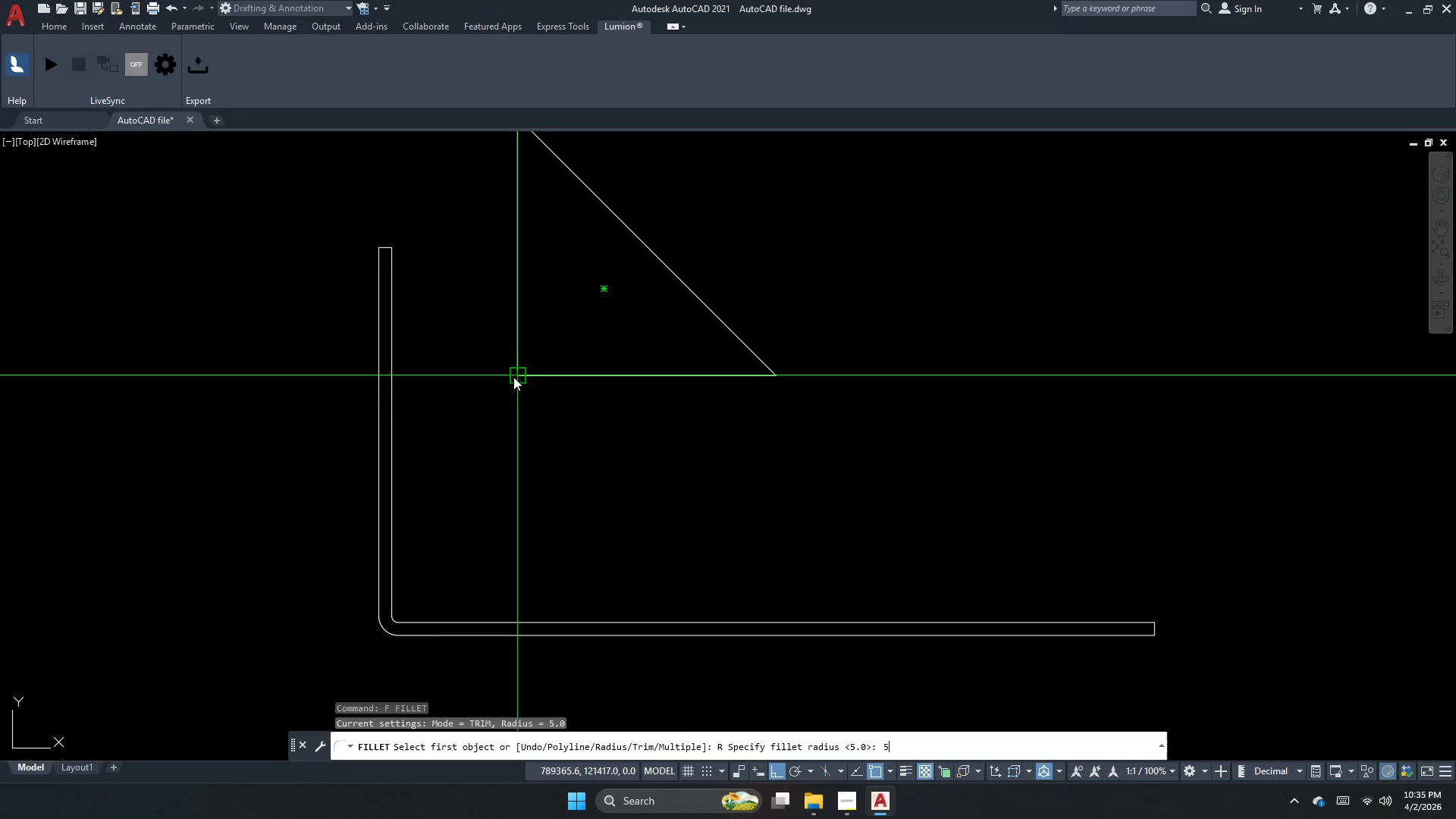 
key(NumpadEnter)
 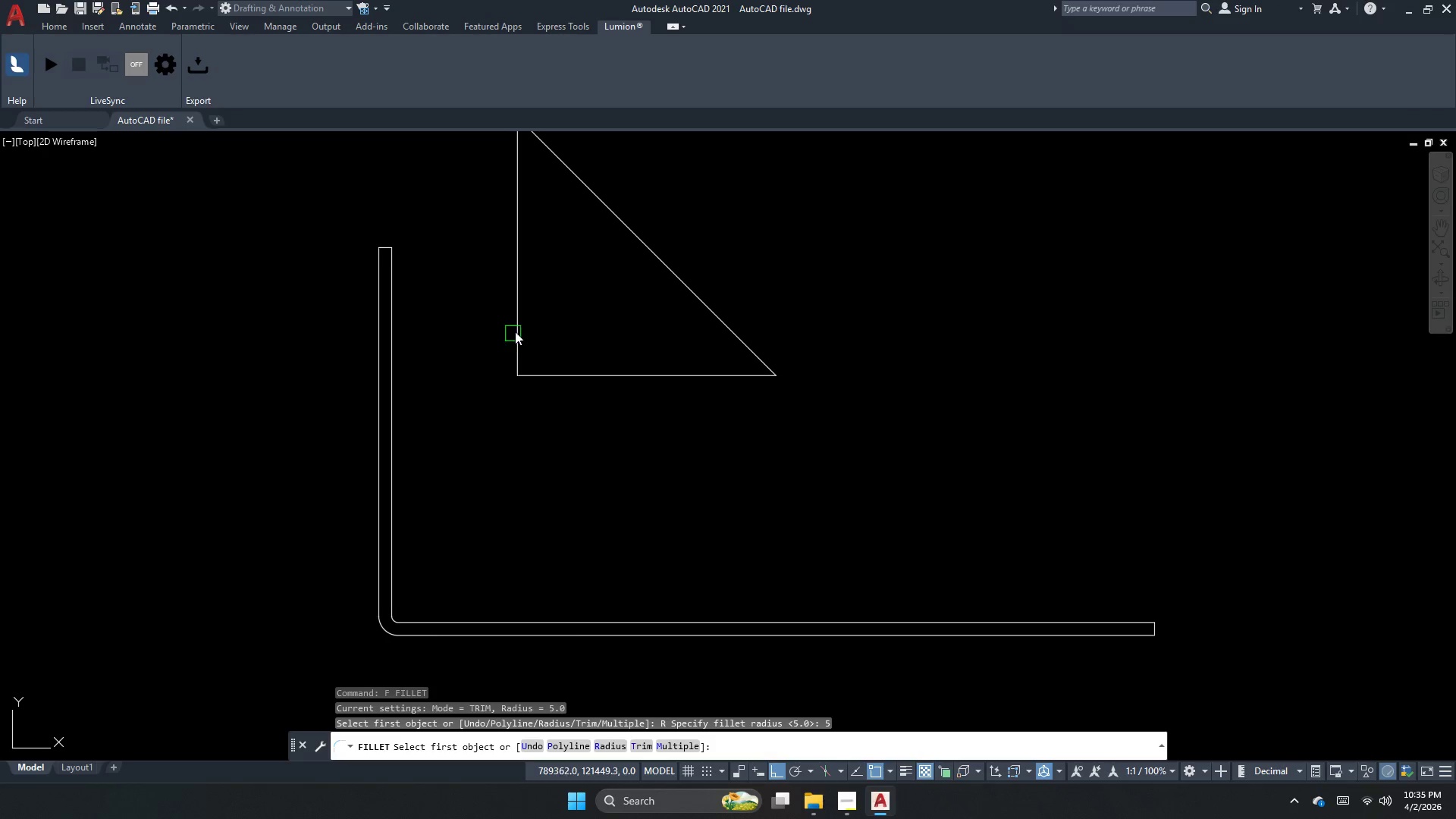 
double_click([519, 334])
 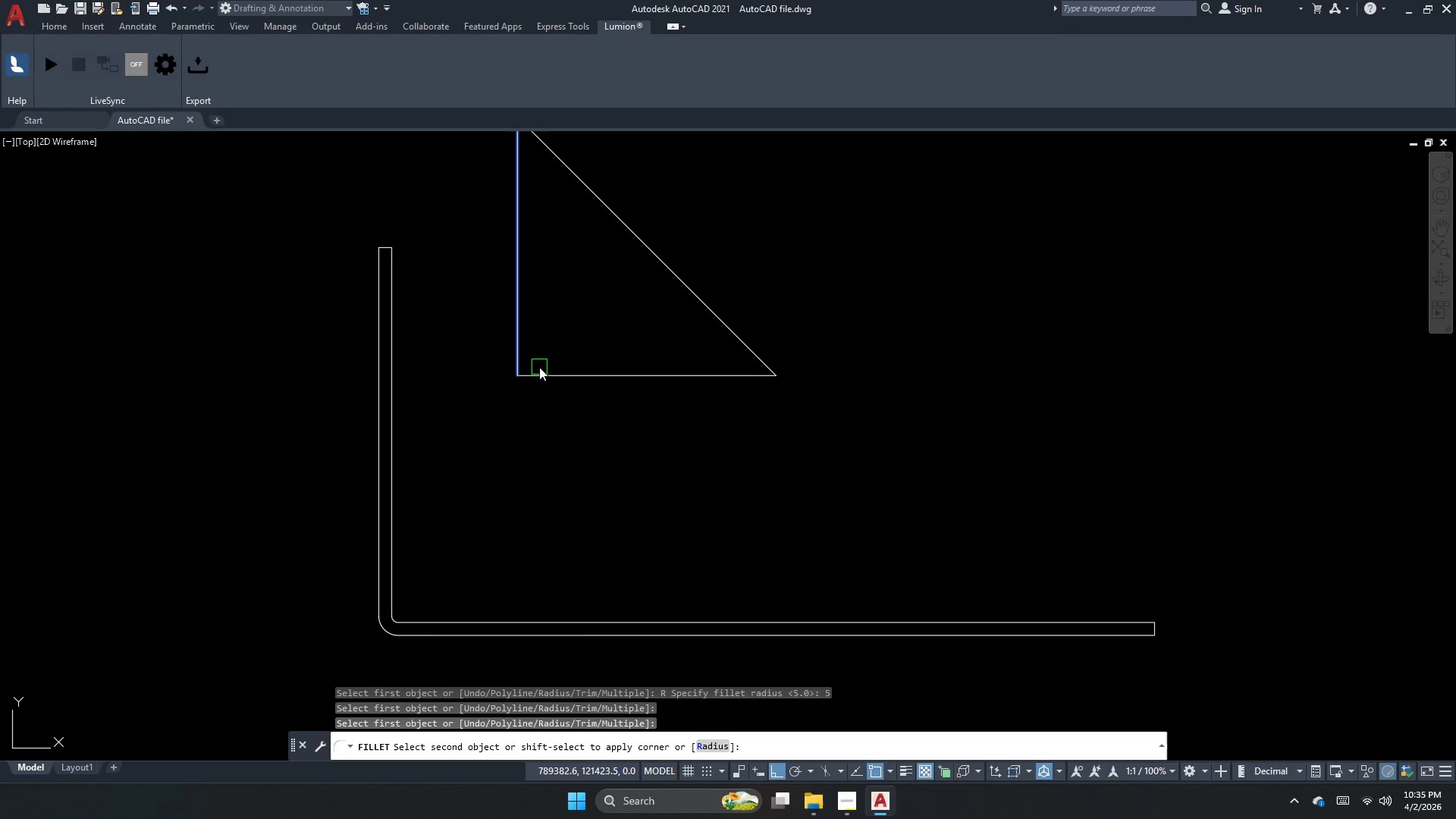 
left_click([539, 378])
 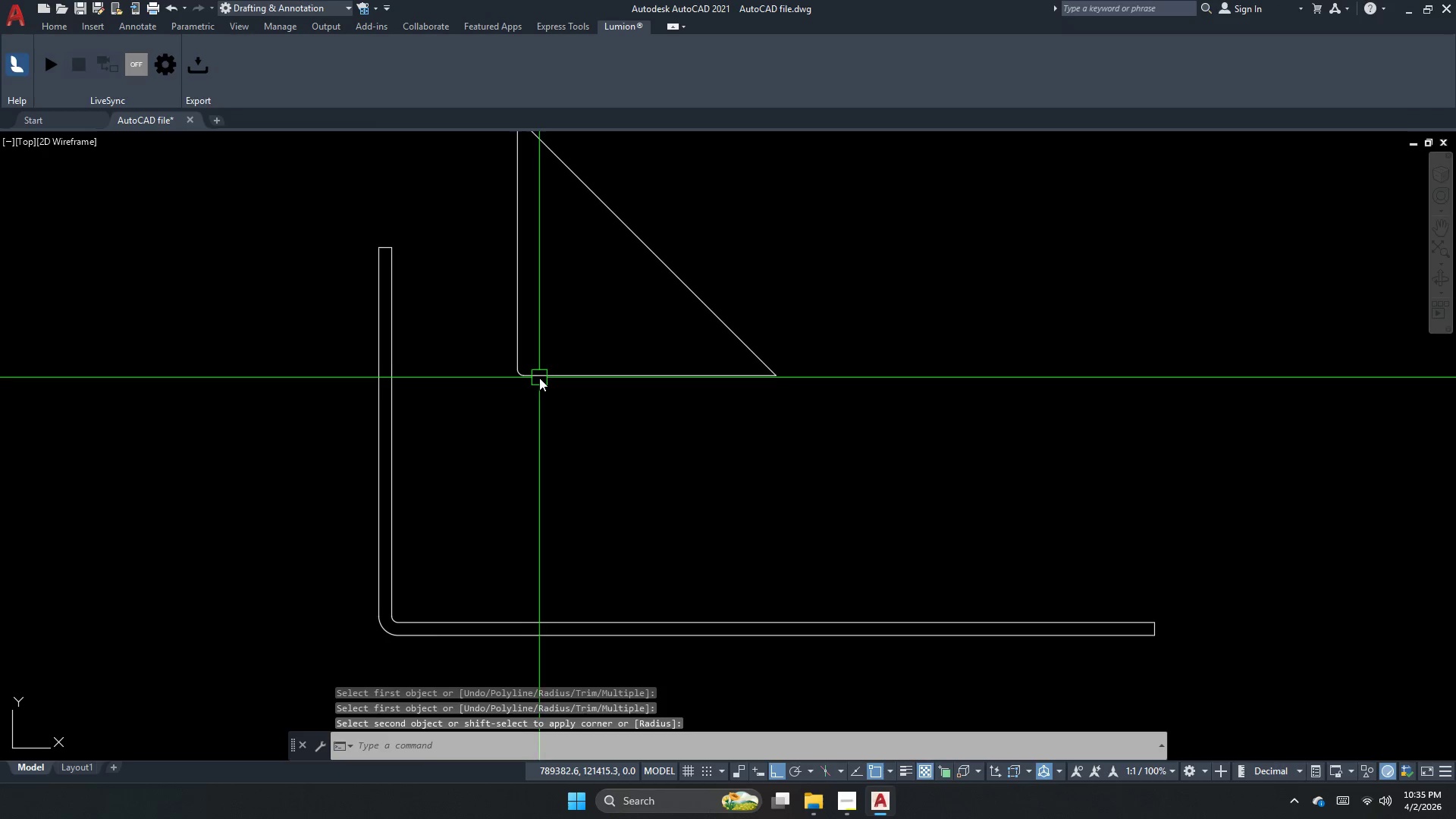 
key(Escape)
 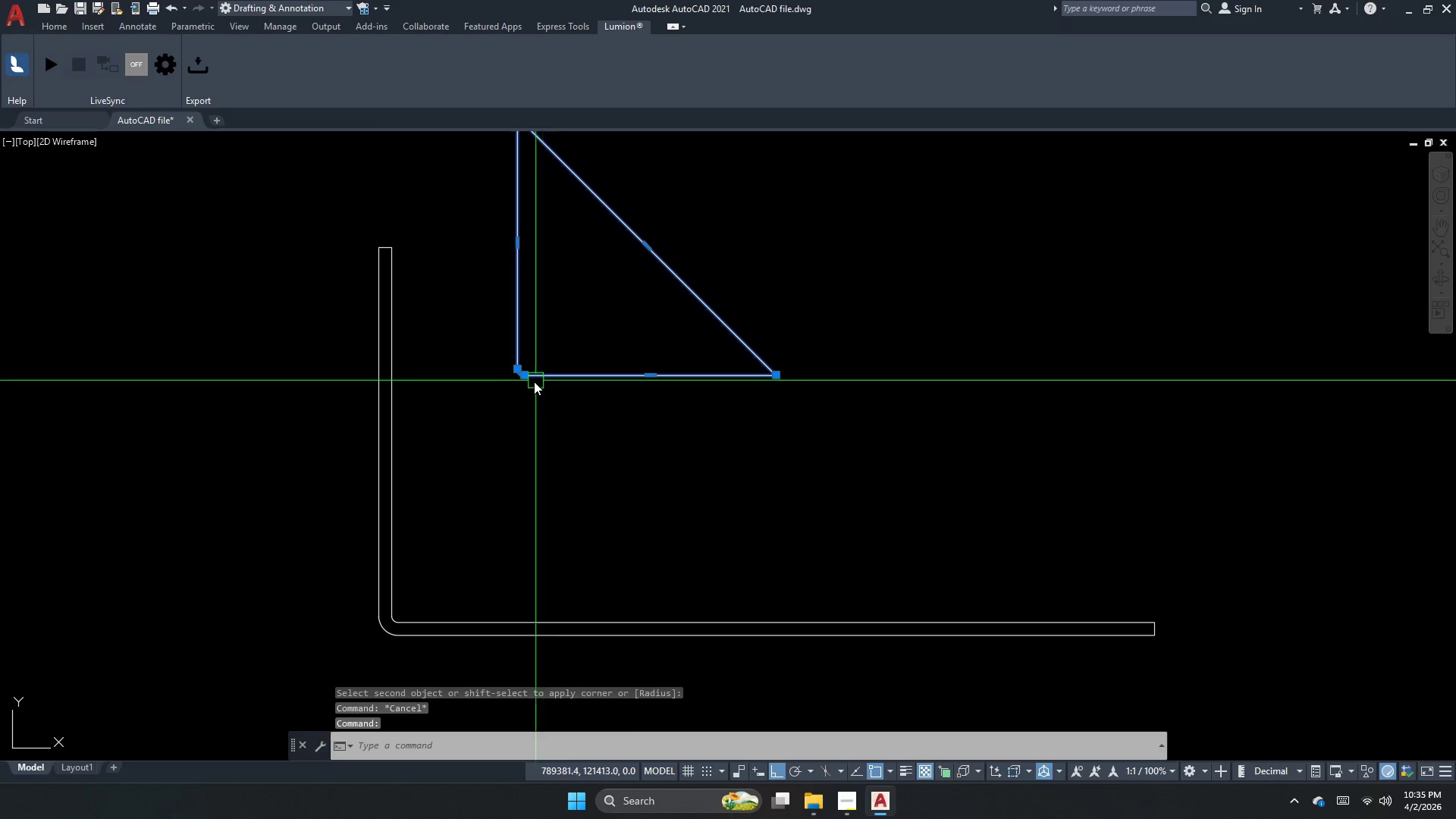 
key(M)
 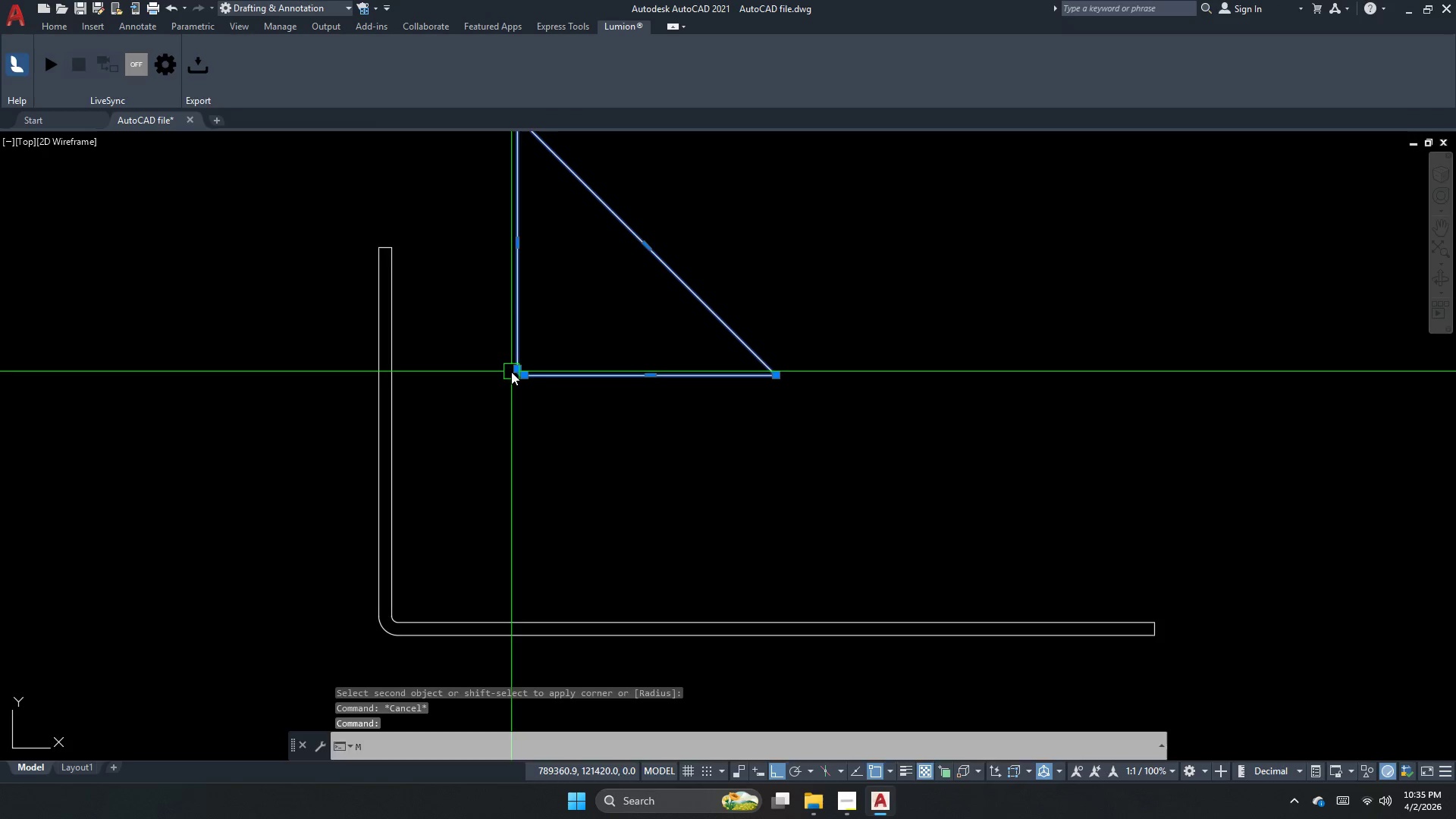 
key(Space)
 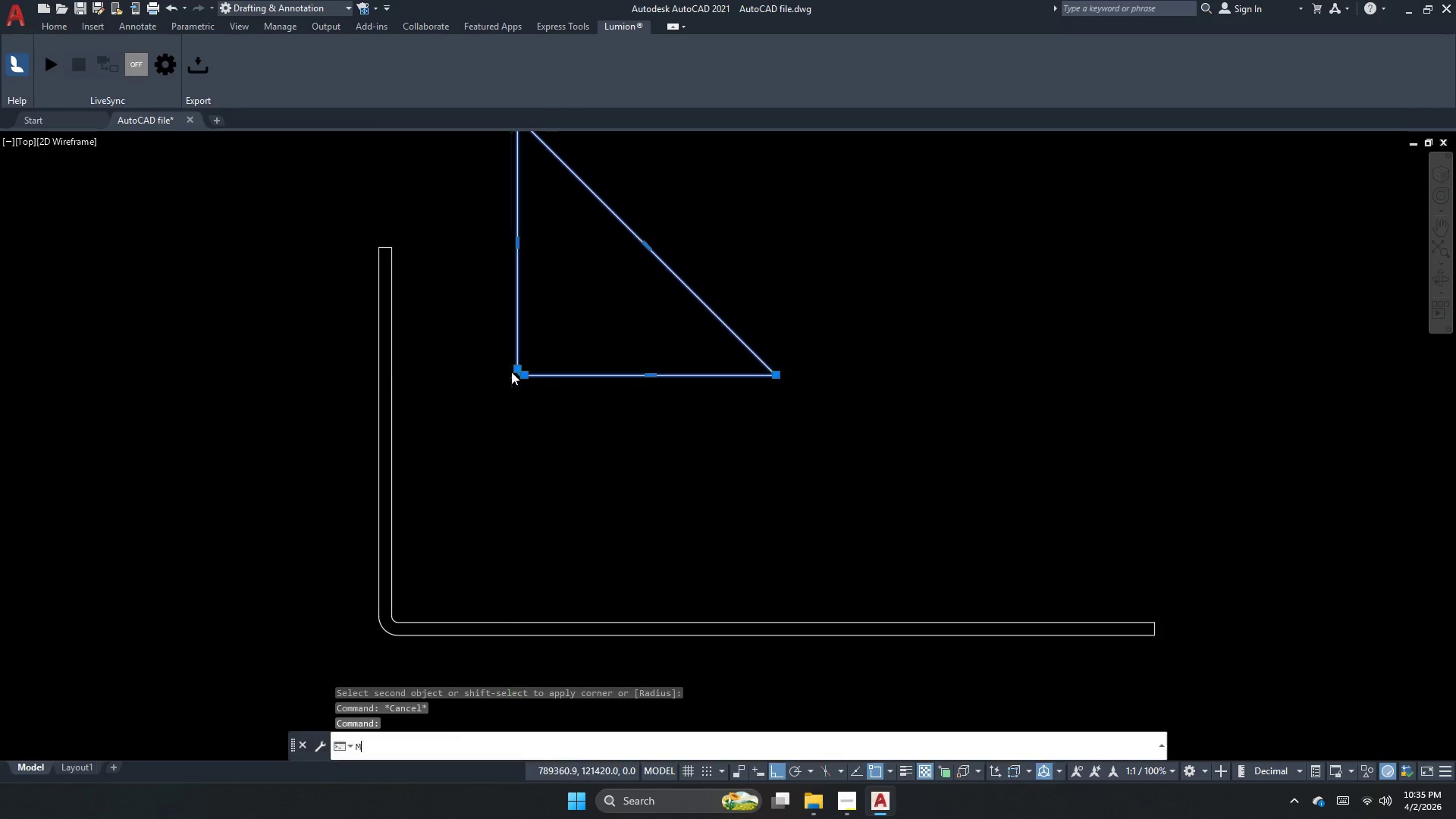 
scroll: coordinate [511, 372], scroll_direction: up, amount: 2.0
 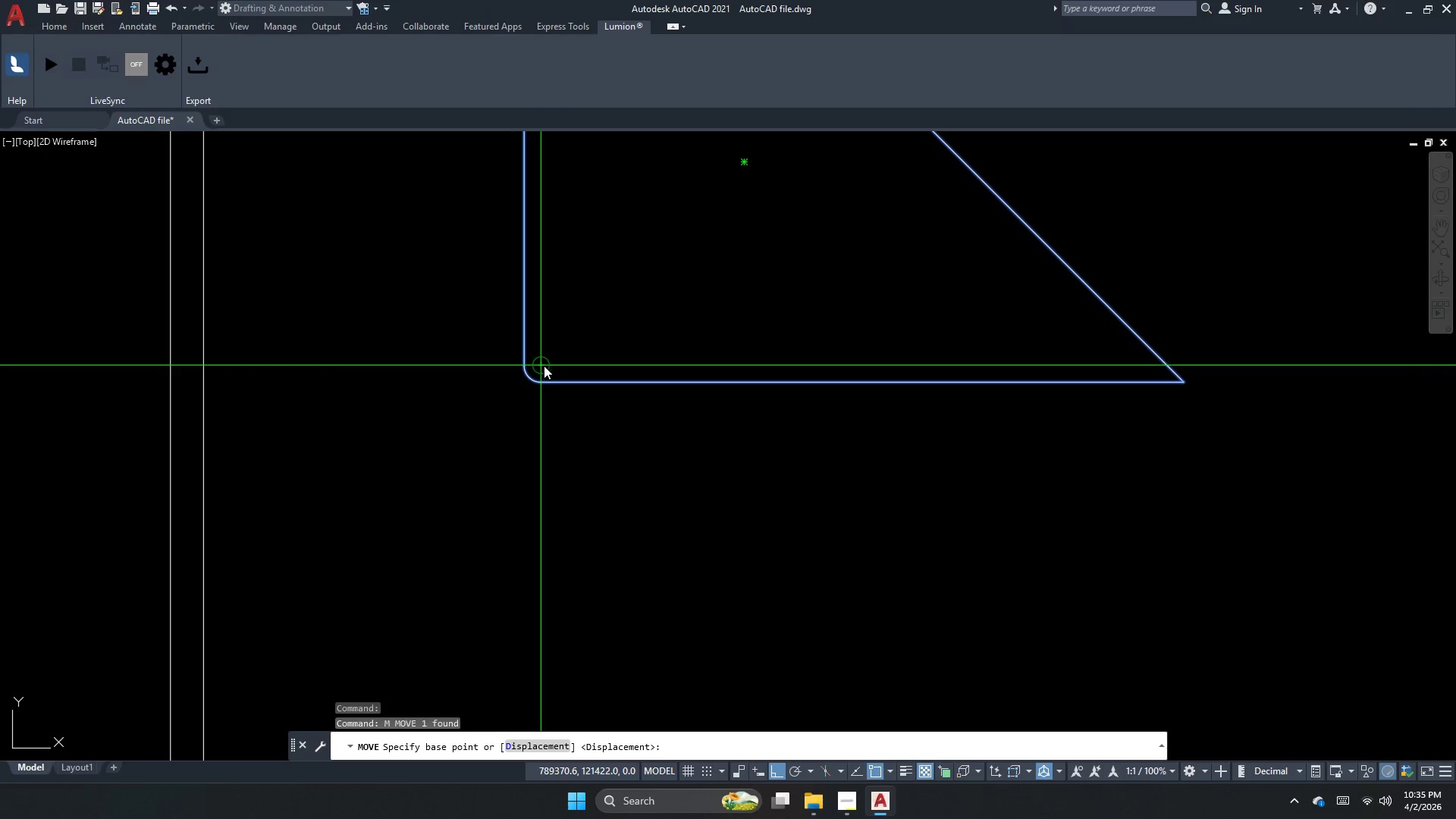 
left_click([544, 366])
 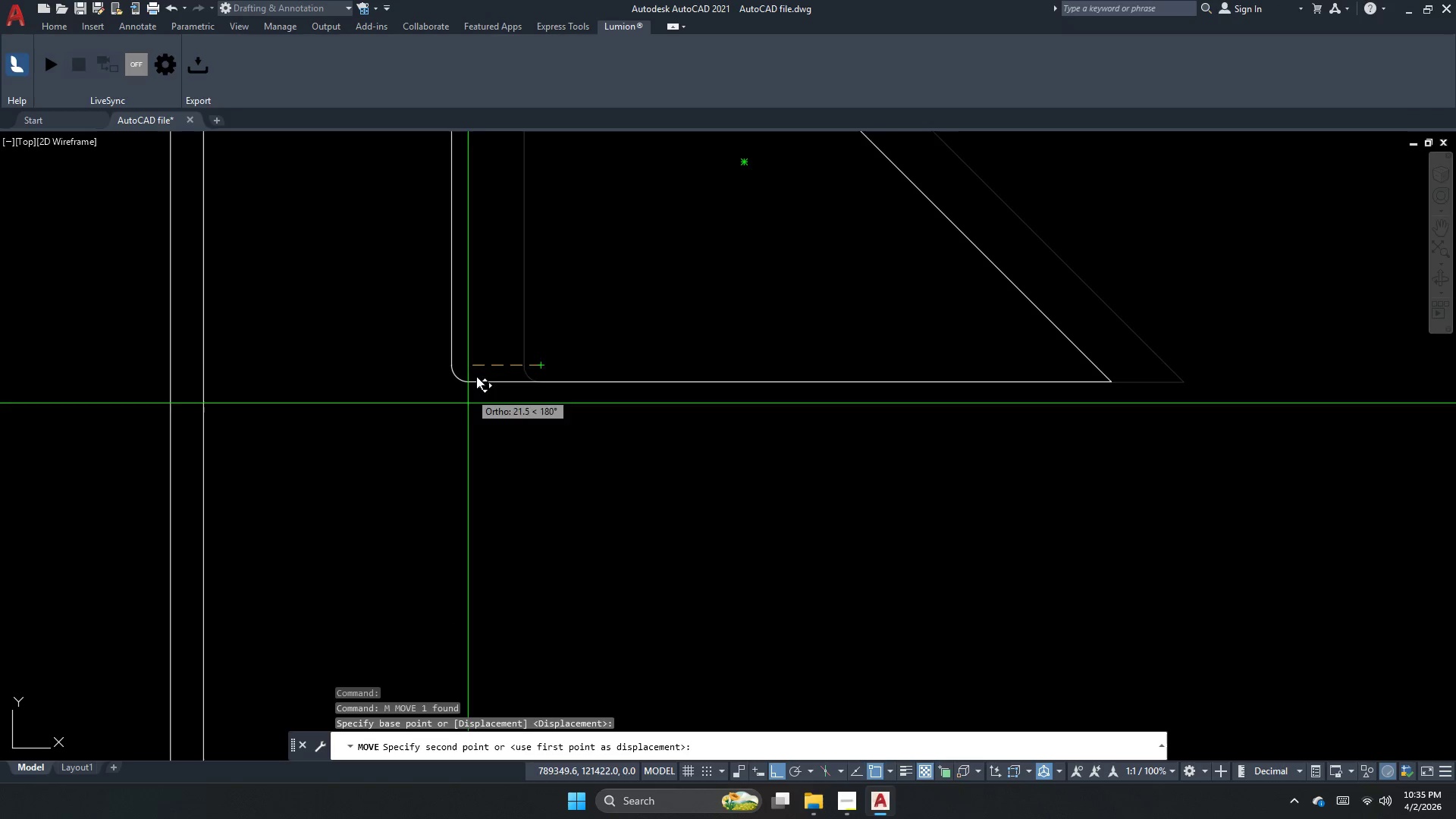 
scroll: coordinate [486, 344], scroll_direction: down, amount: 3.0
 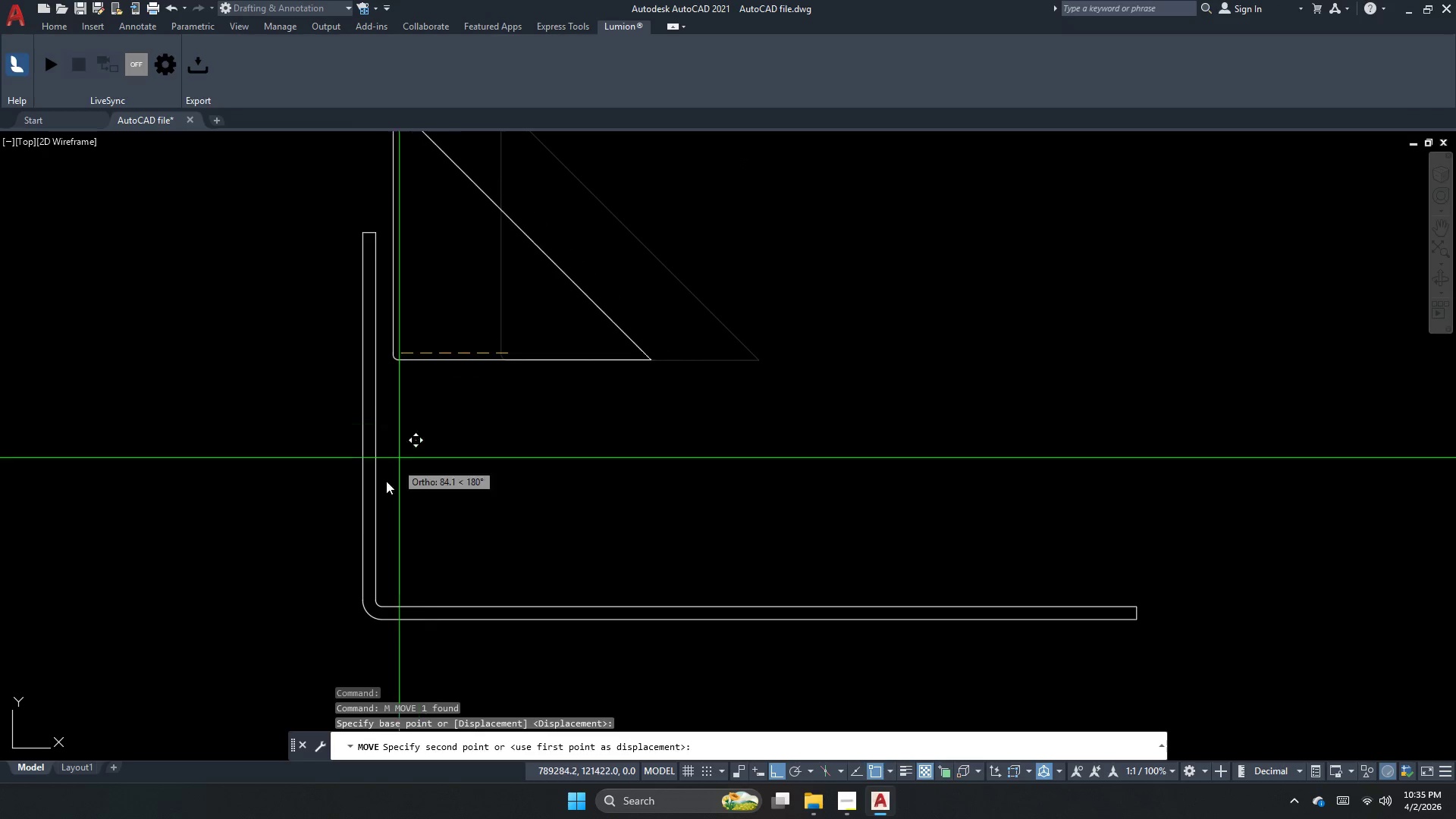 
scroll: coordinate [378, 541], scroll_direction: up, amount: 1.0
 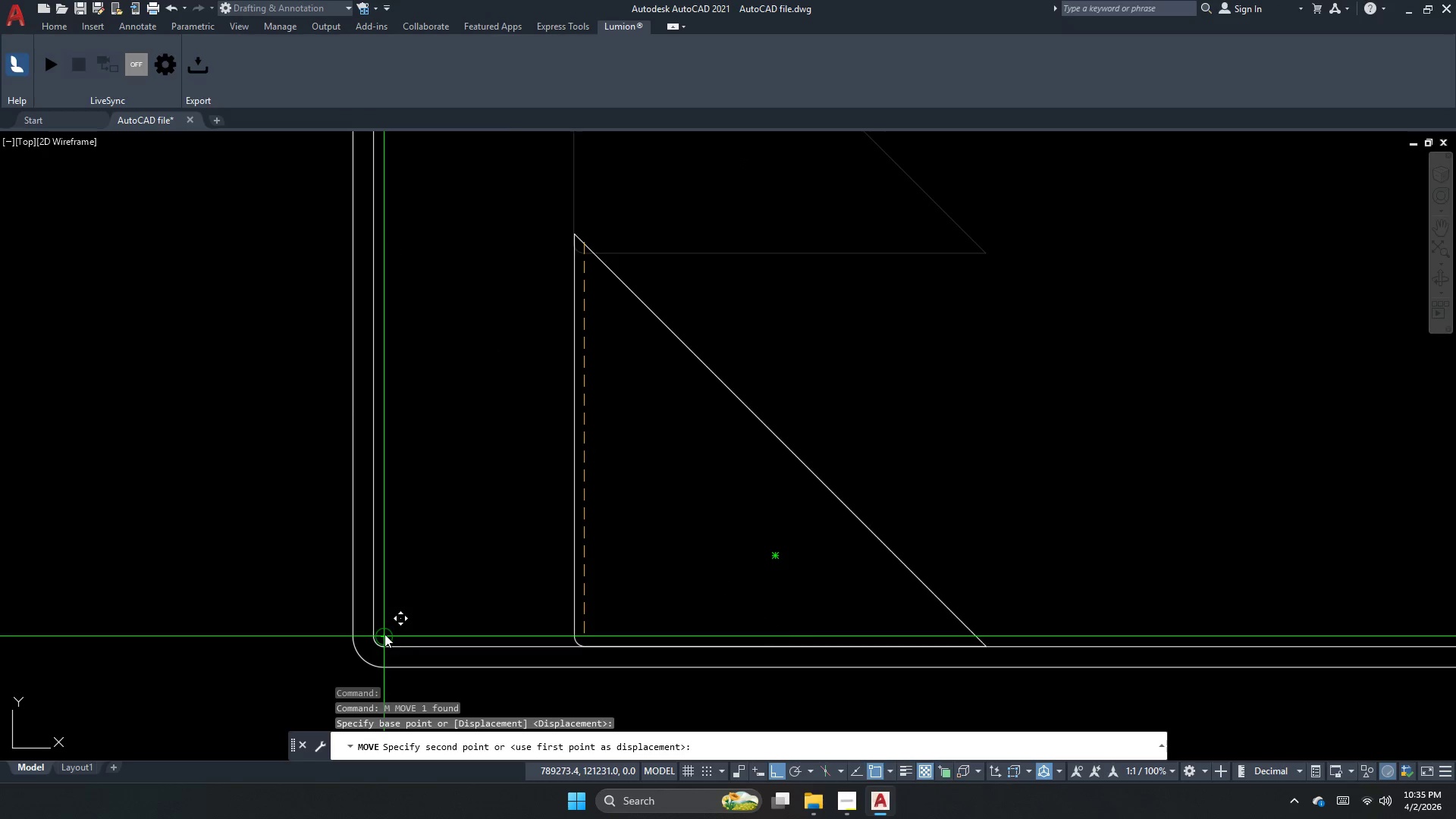 
left_click([386, 634])
 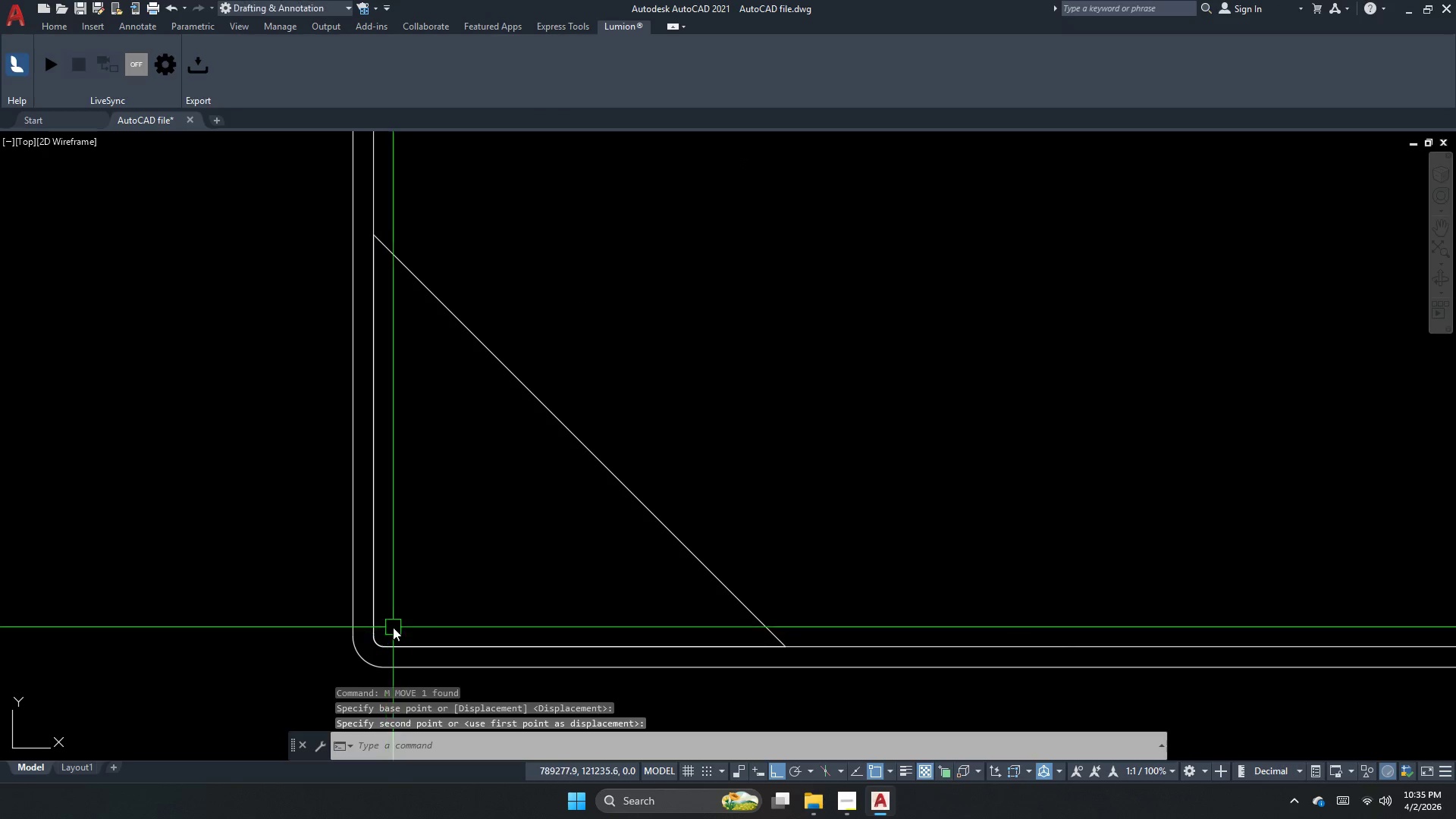 
key(Escape)
 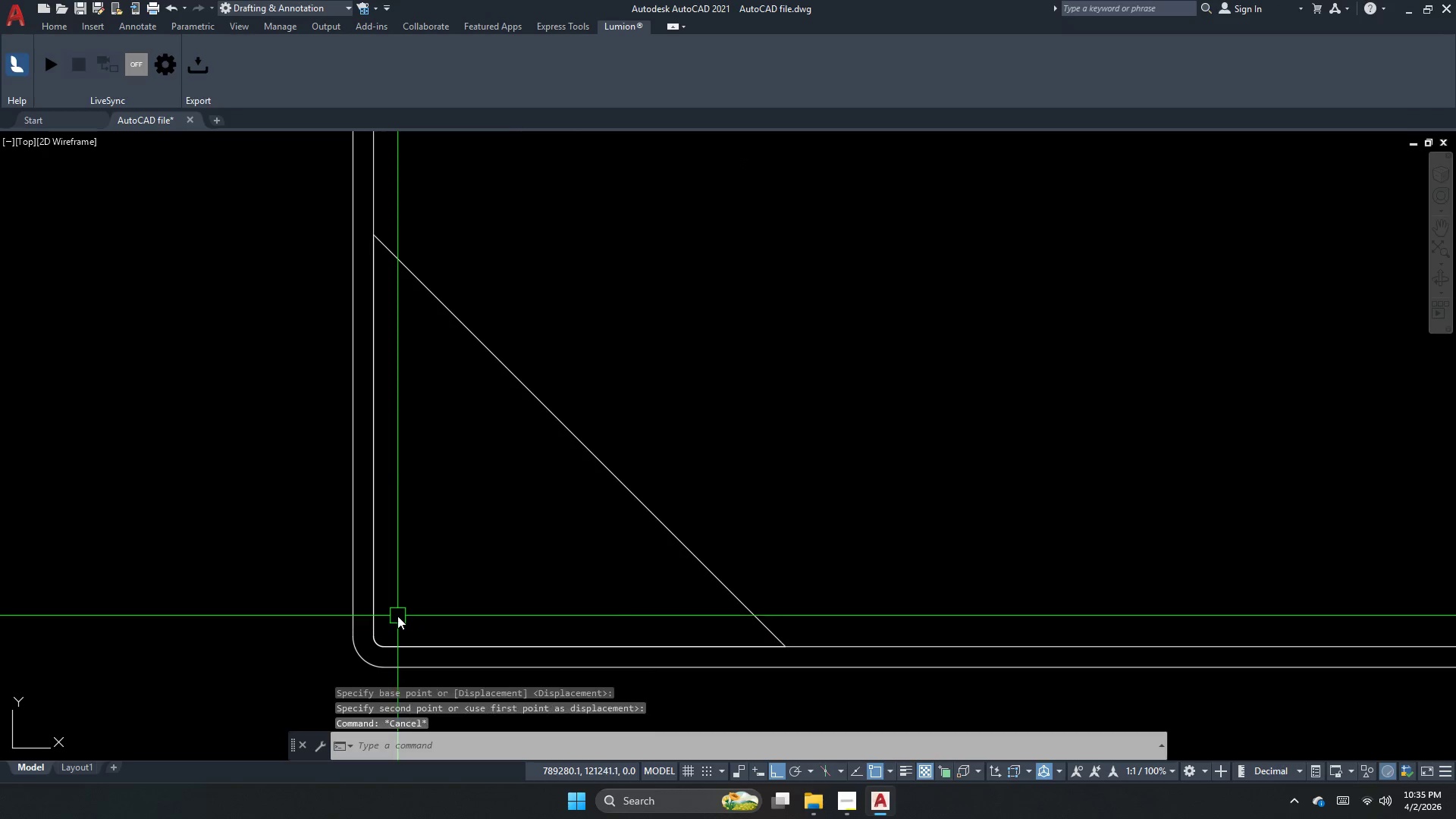 
double_click([467, 574])
 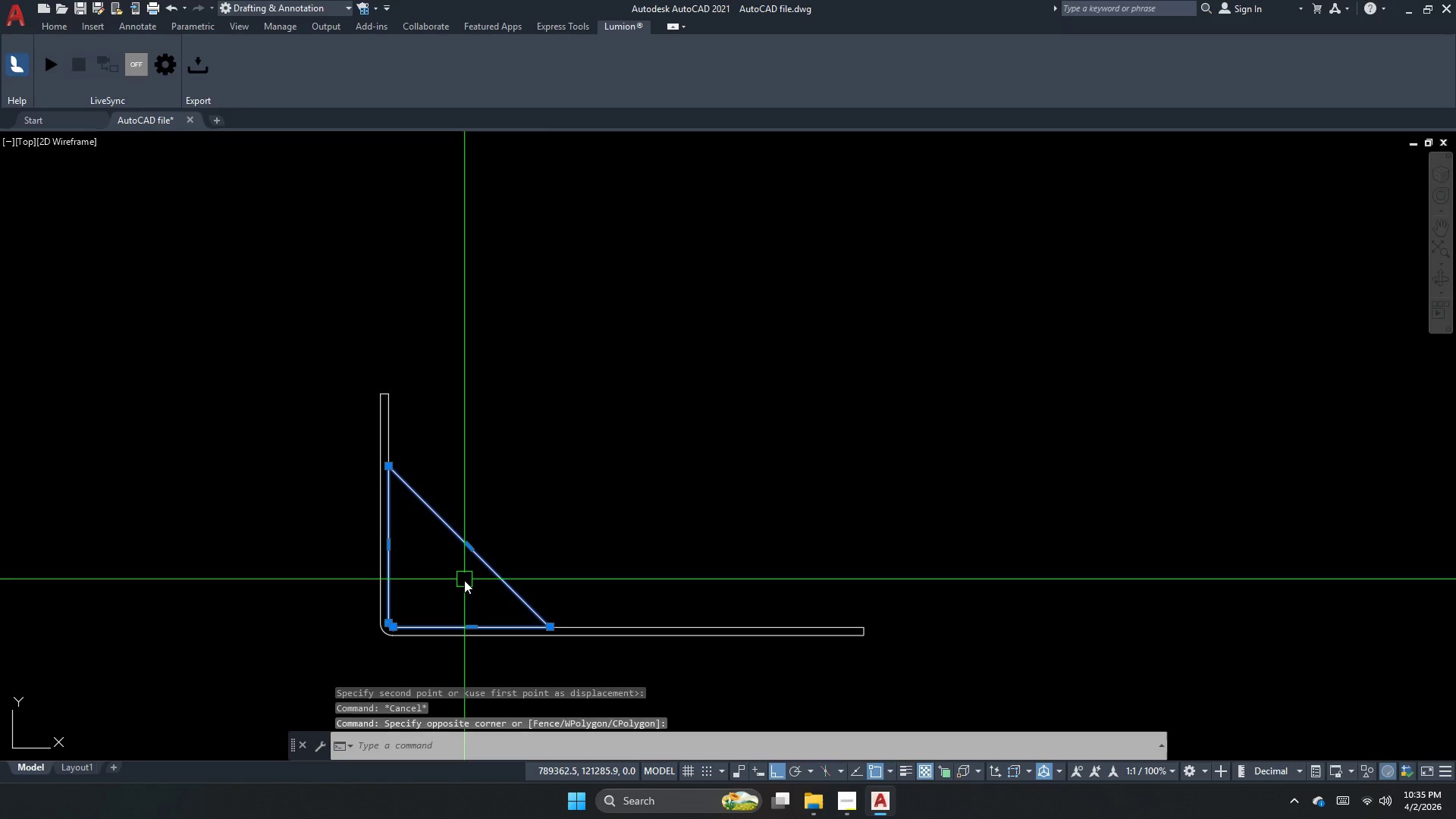 
scroll: coordinate [398, 616], scroll_direction: down, amount: 2.0
 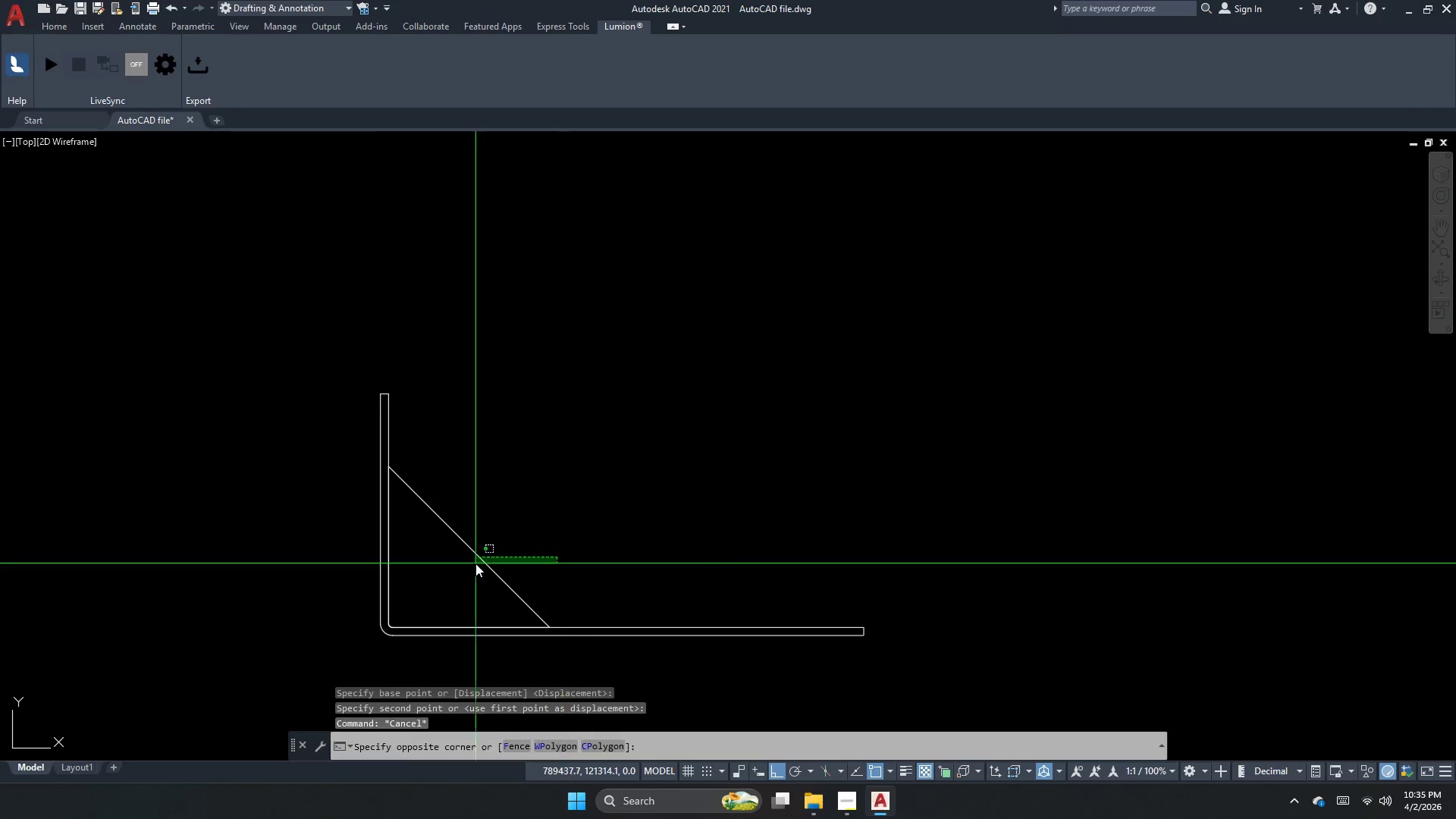 
key(Escape)
 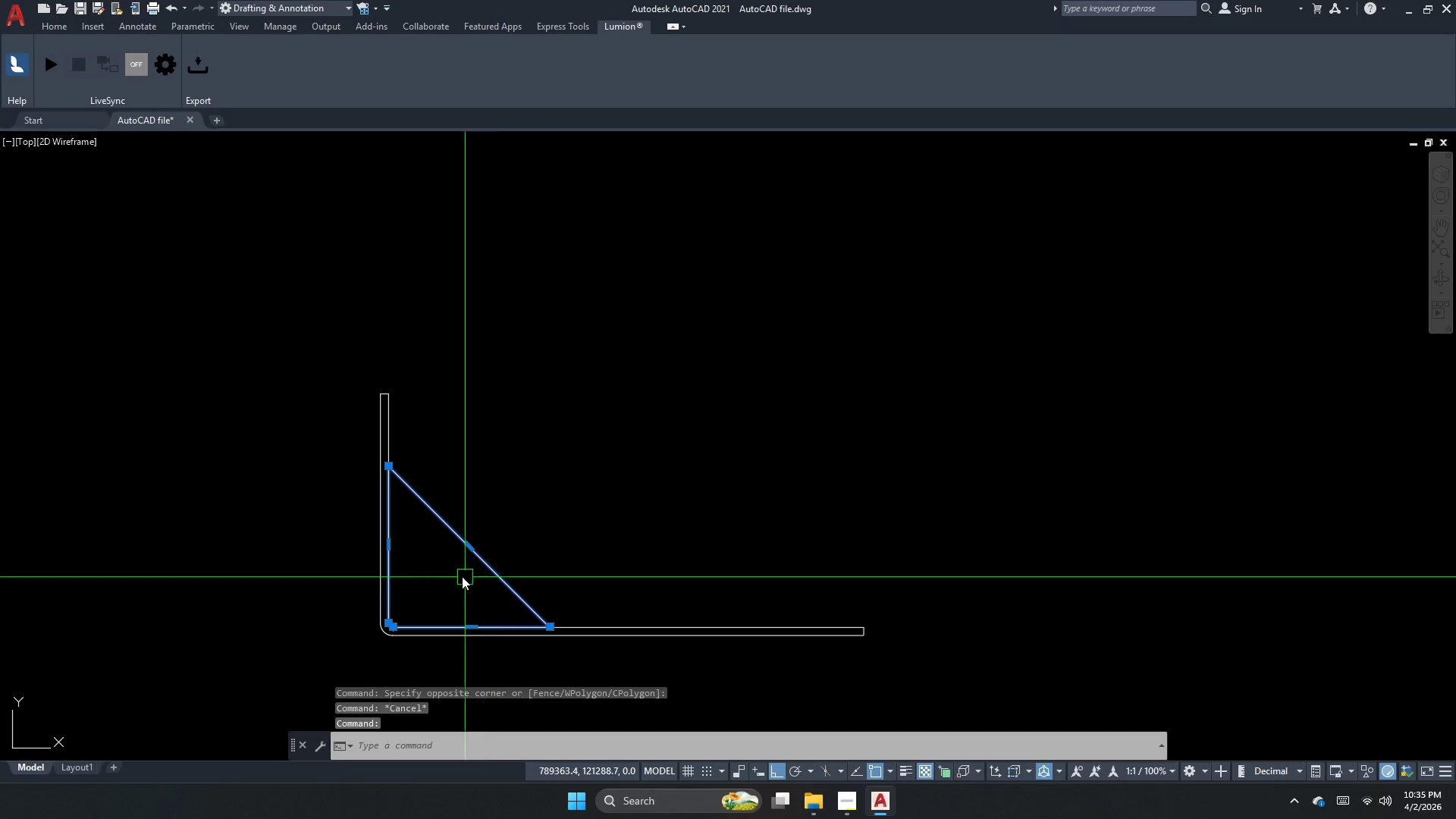 
key(Escape)
 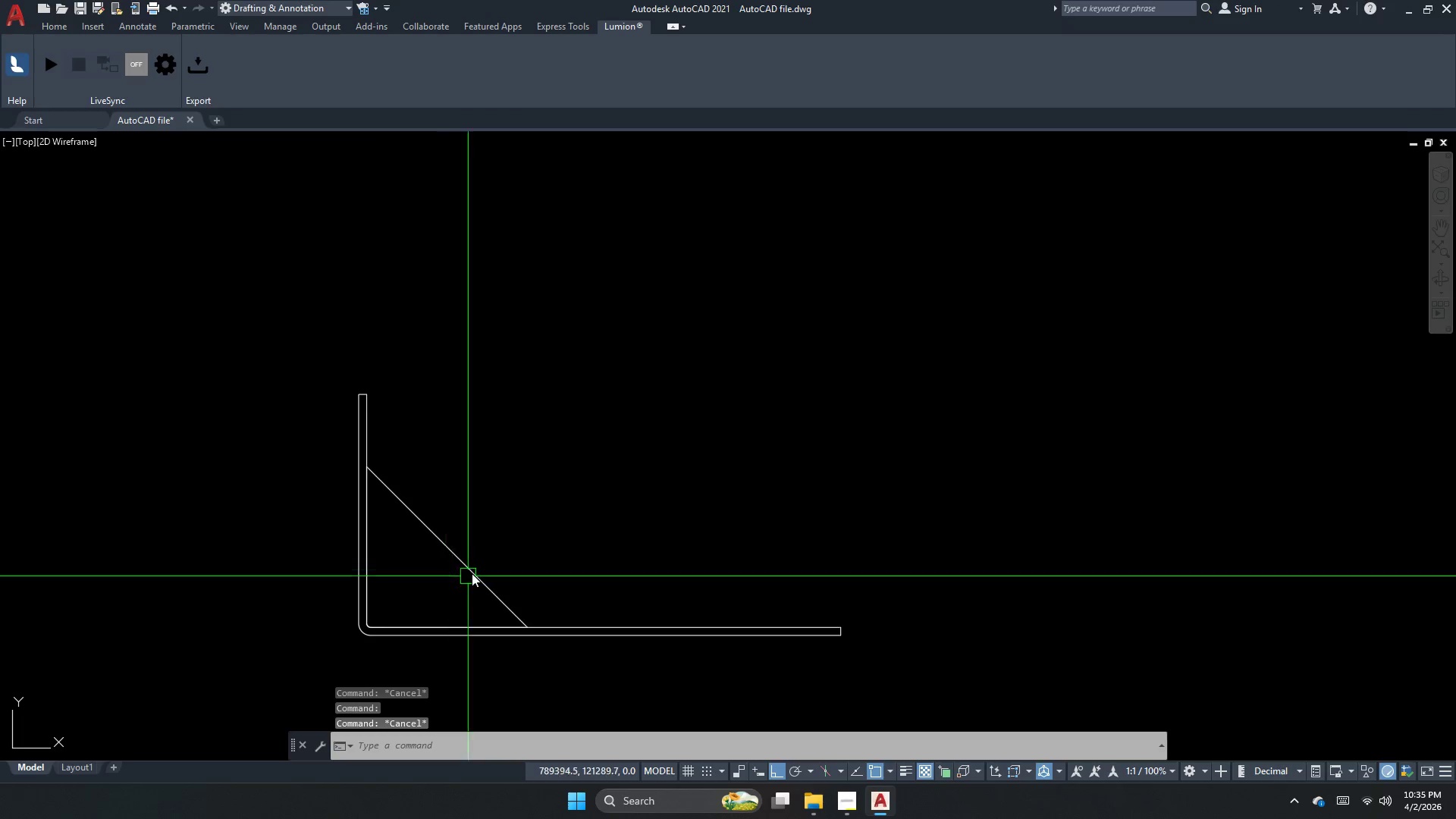 
left_click([479, 568])
 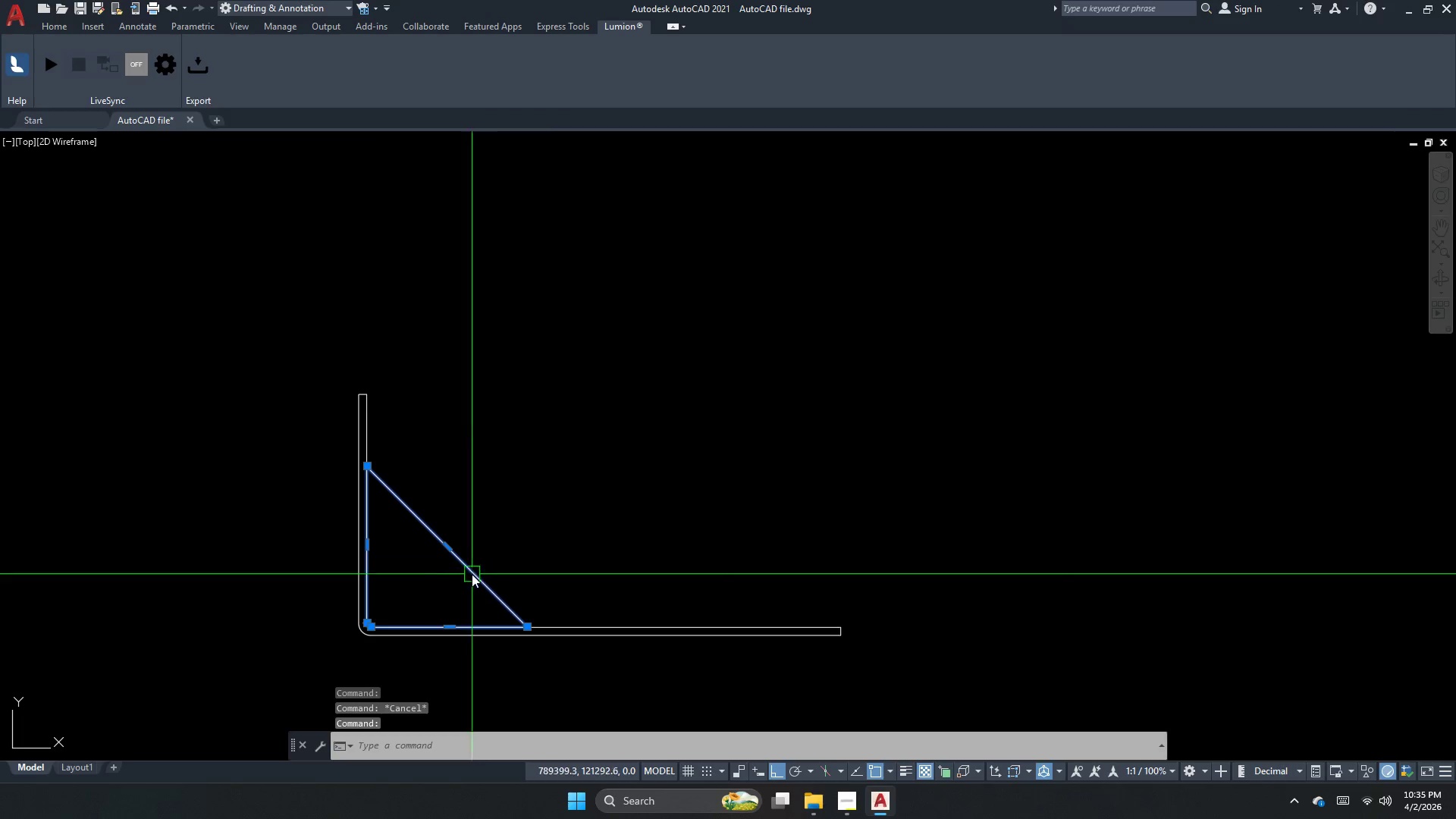 
scroll: coordinate [447, 563], scroll_direction: none, amount: 0.0
 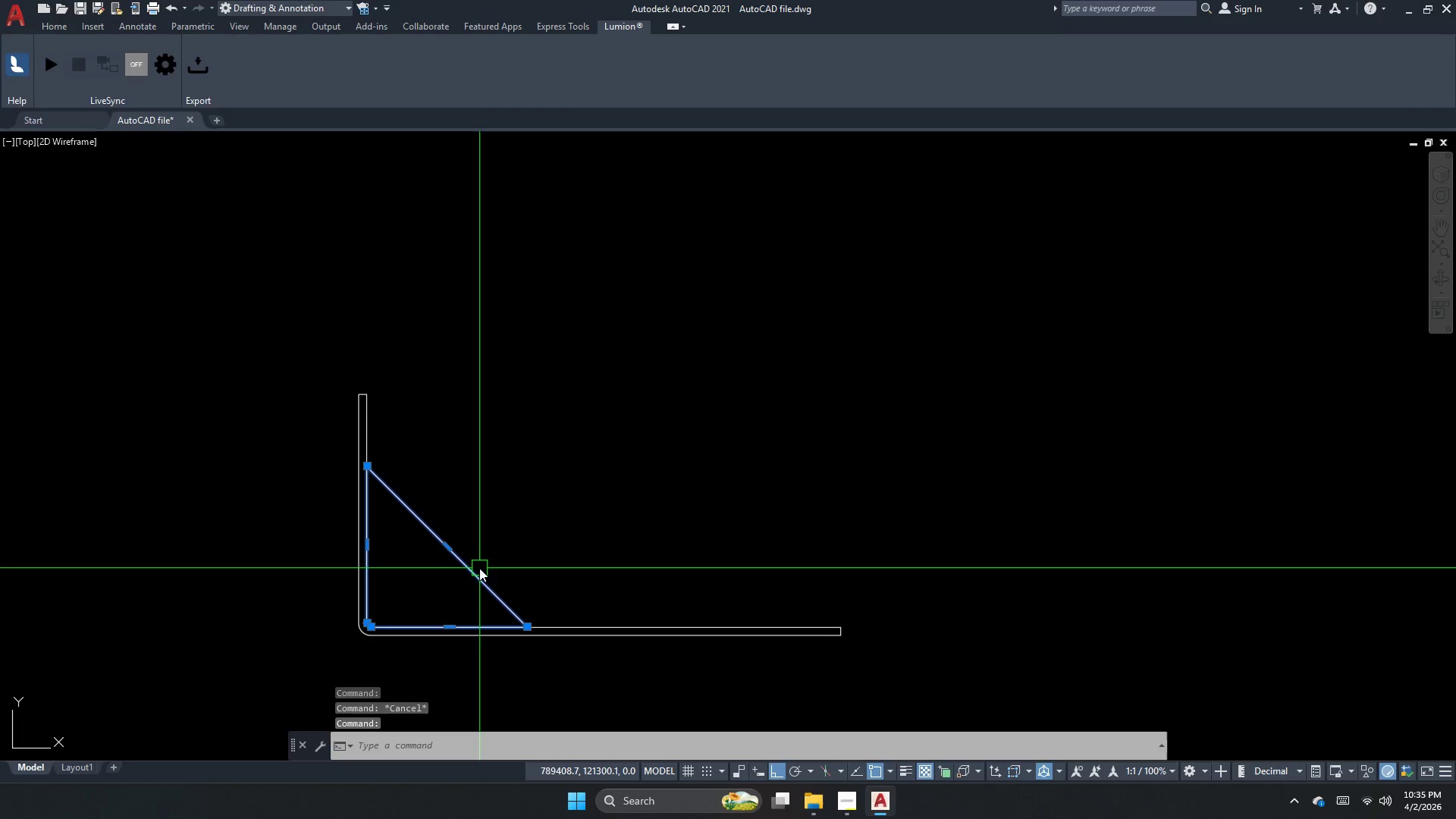 
key(Escape)
 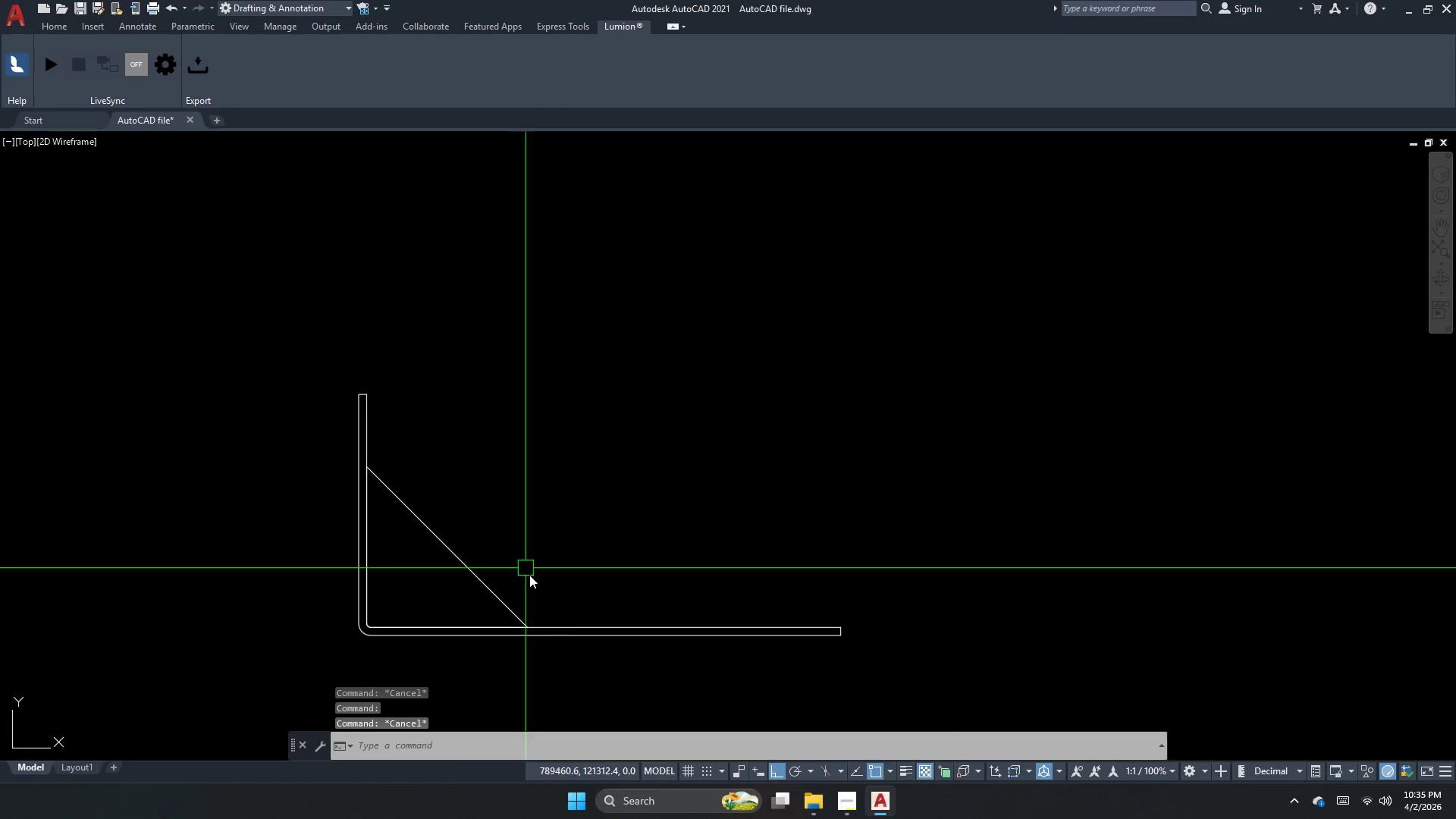 
left_click_drag(start_coordinate=[554, 579], to_coordinate=[532, 599])
 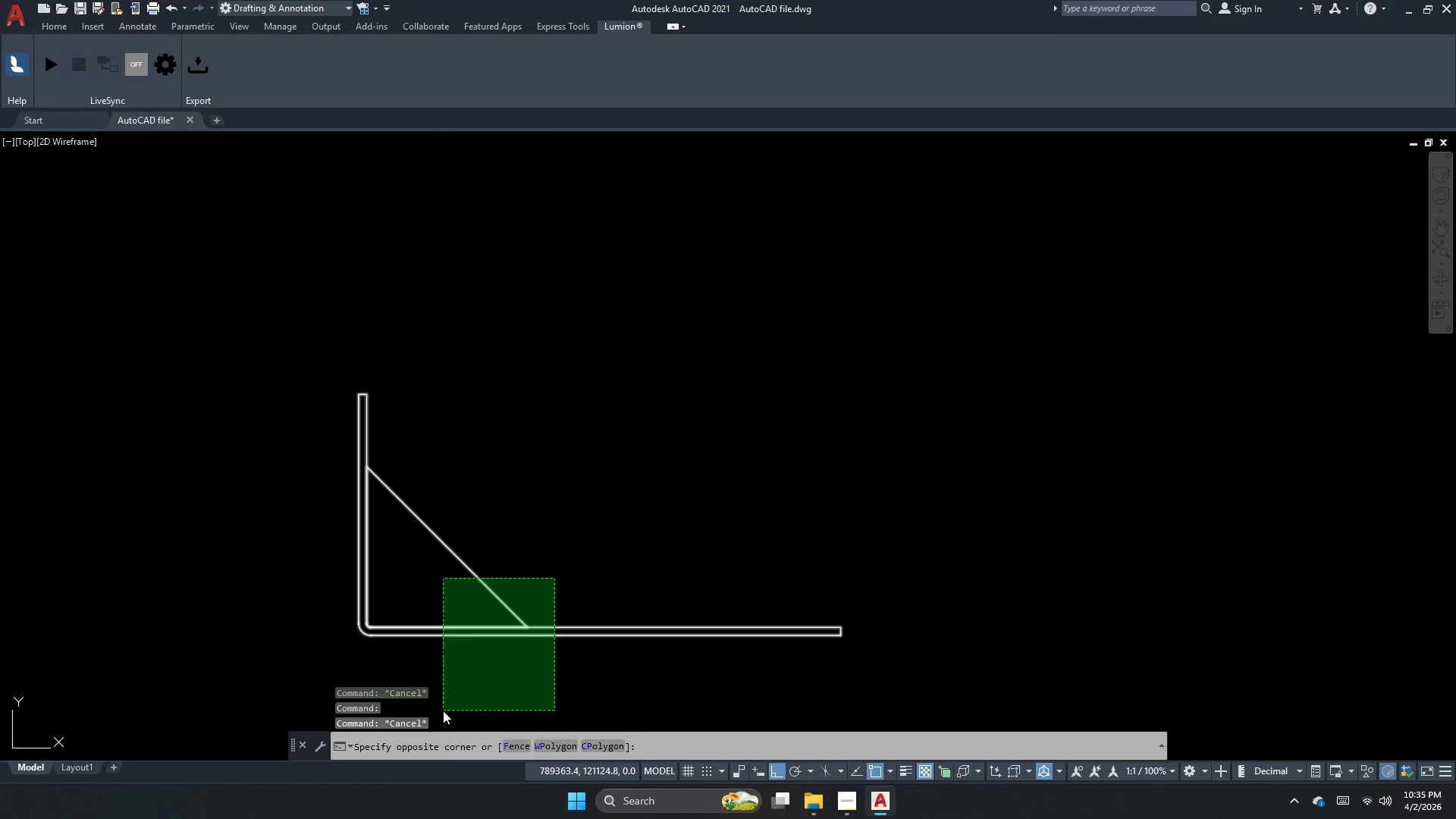 
double_click([443, 711])
 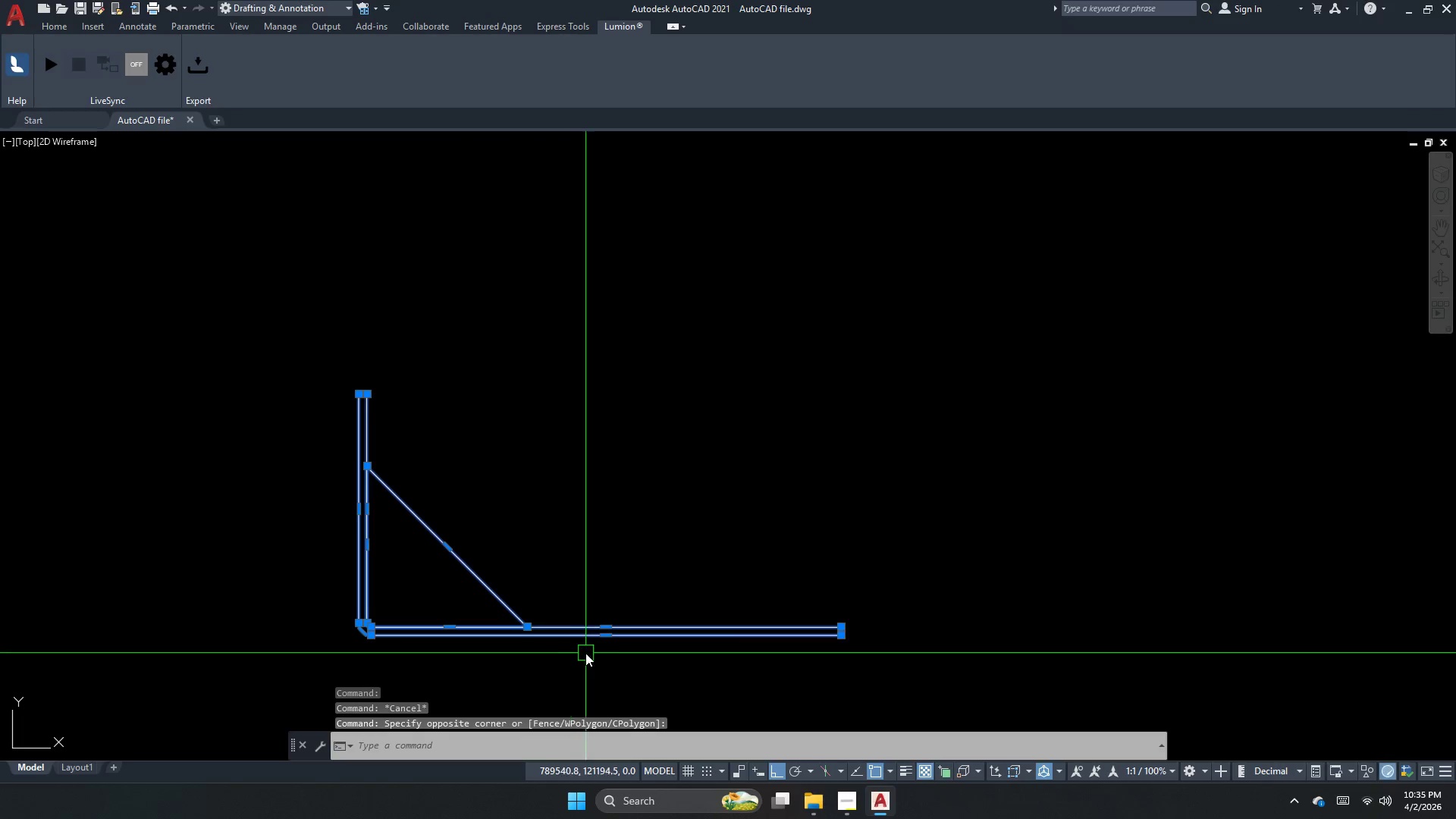 
key(Escape)
 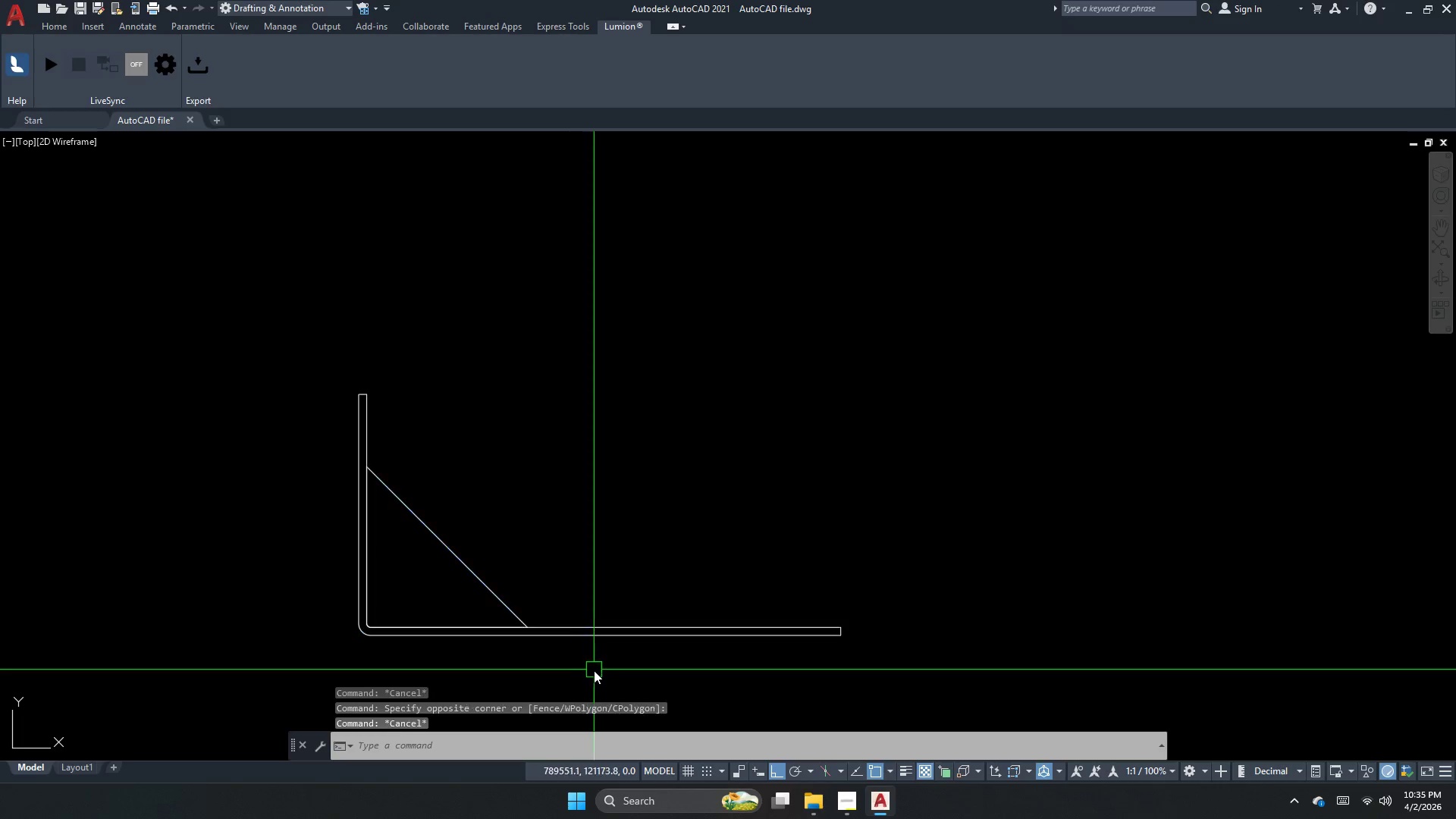 
left_click_drag(start_coordinate=[594, 670], to_coordinate=[574, 650])
 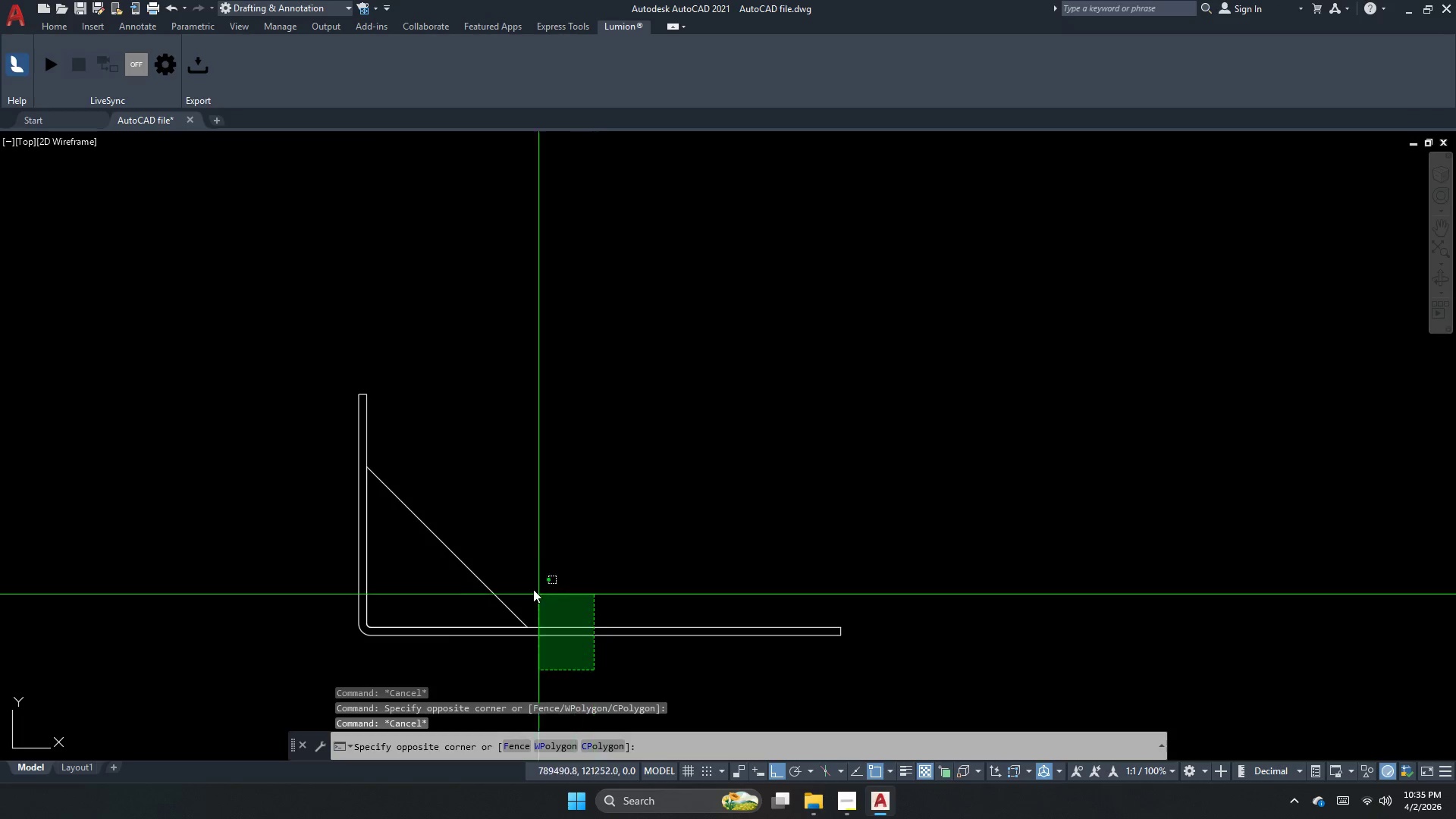 
double_click([519, 572])
 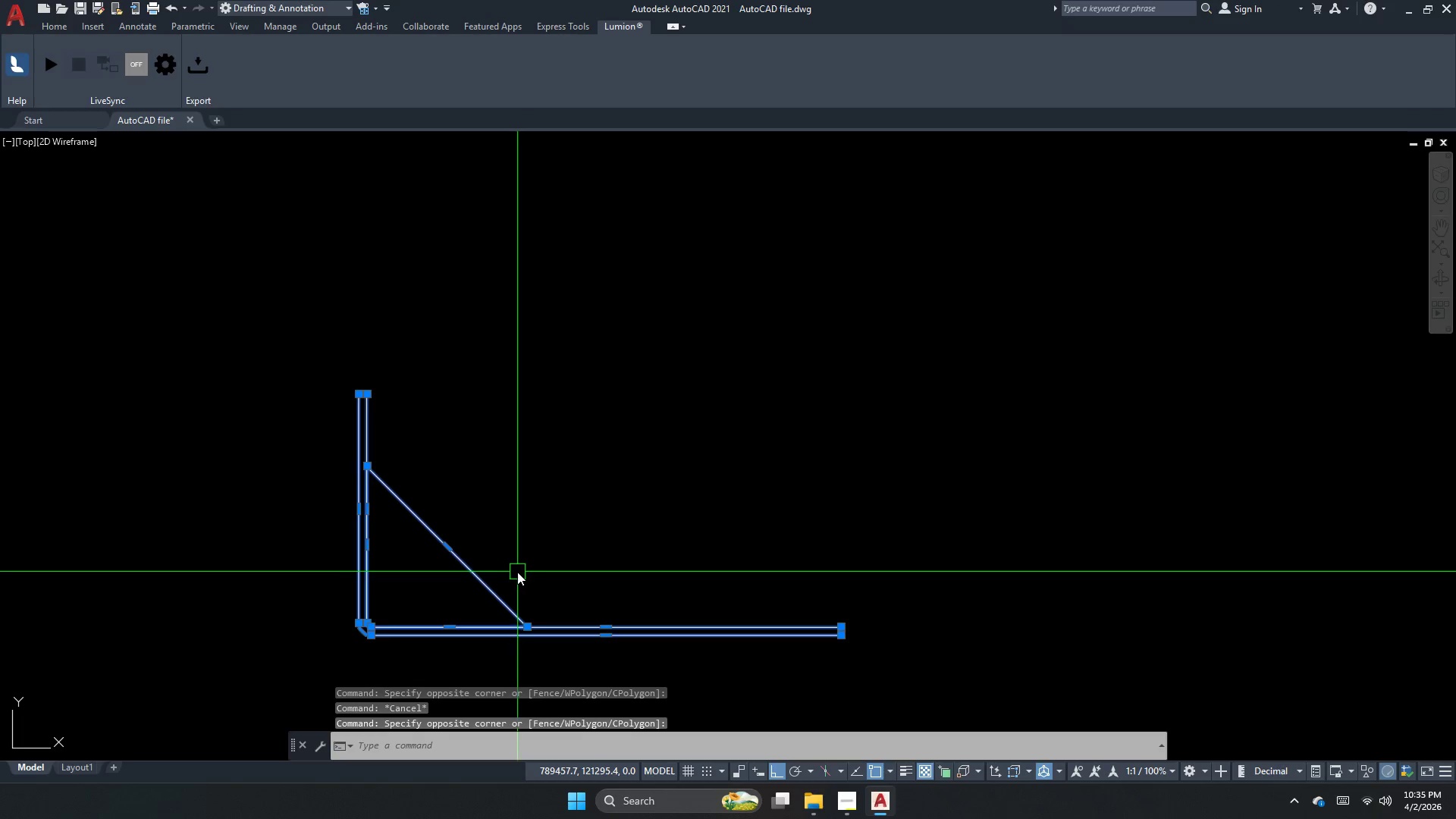 
key(Escape)
 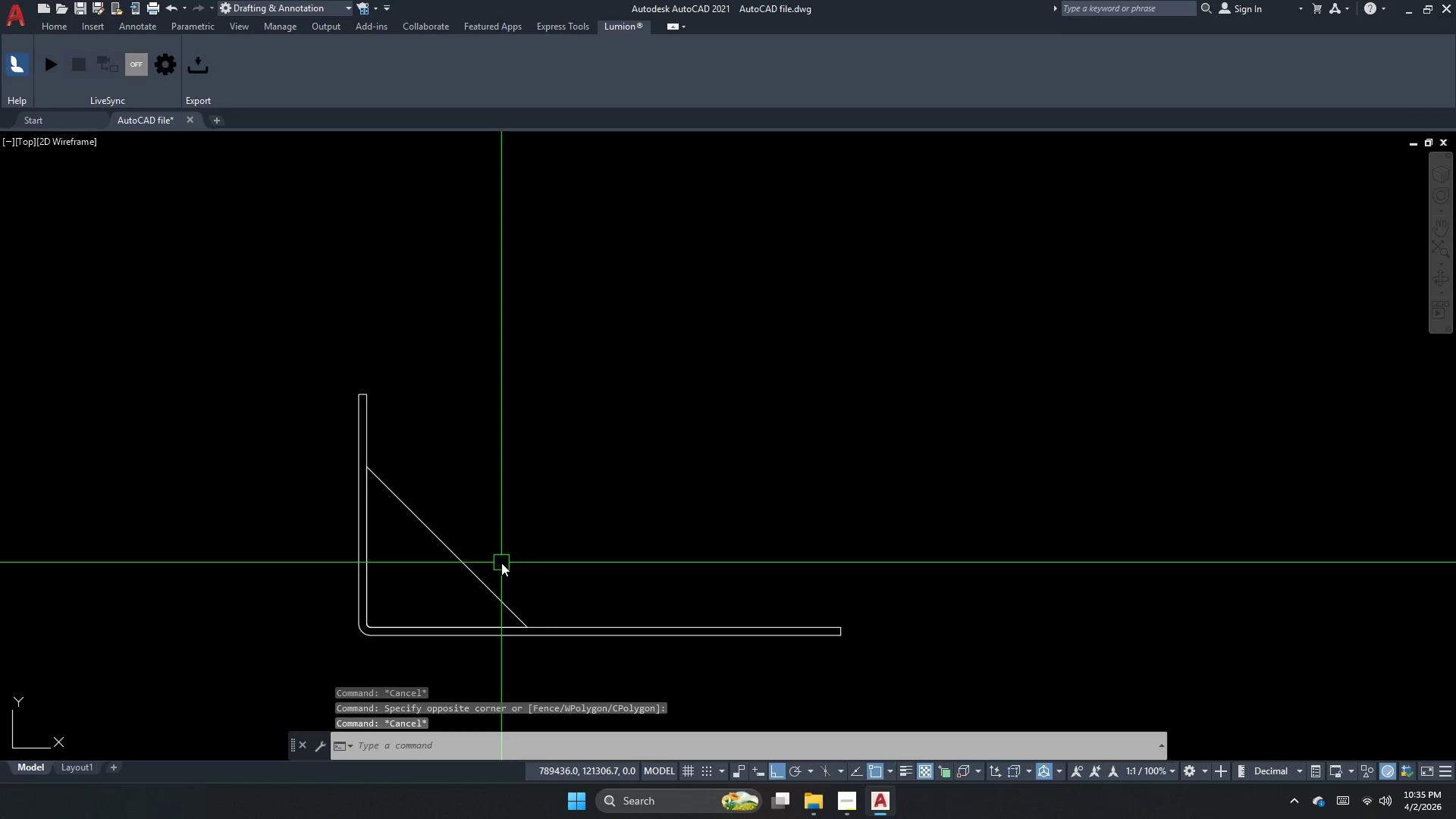 
left_click_drag(start_coordinate=[501, 565], to_coordinate=[501, 570])
 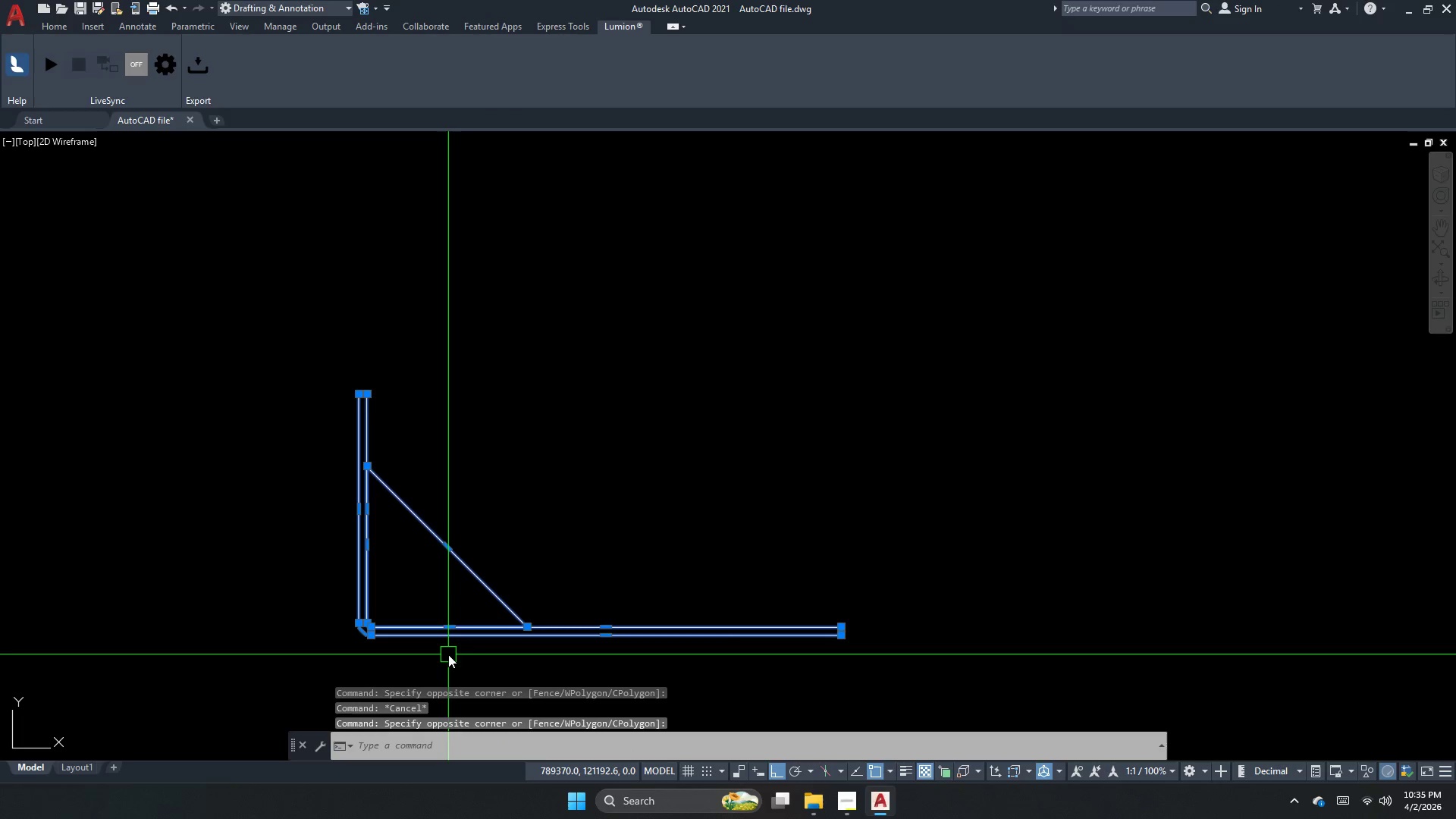 
double_click([448, 654])
 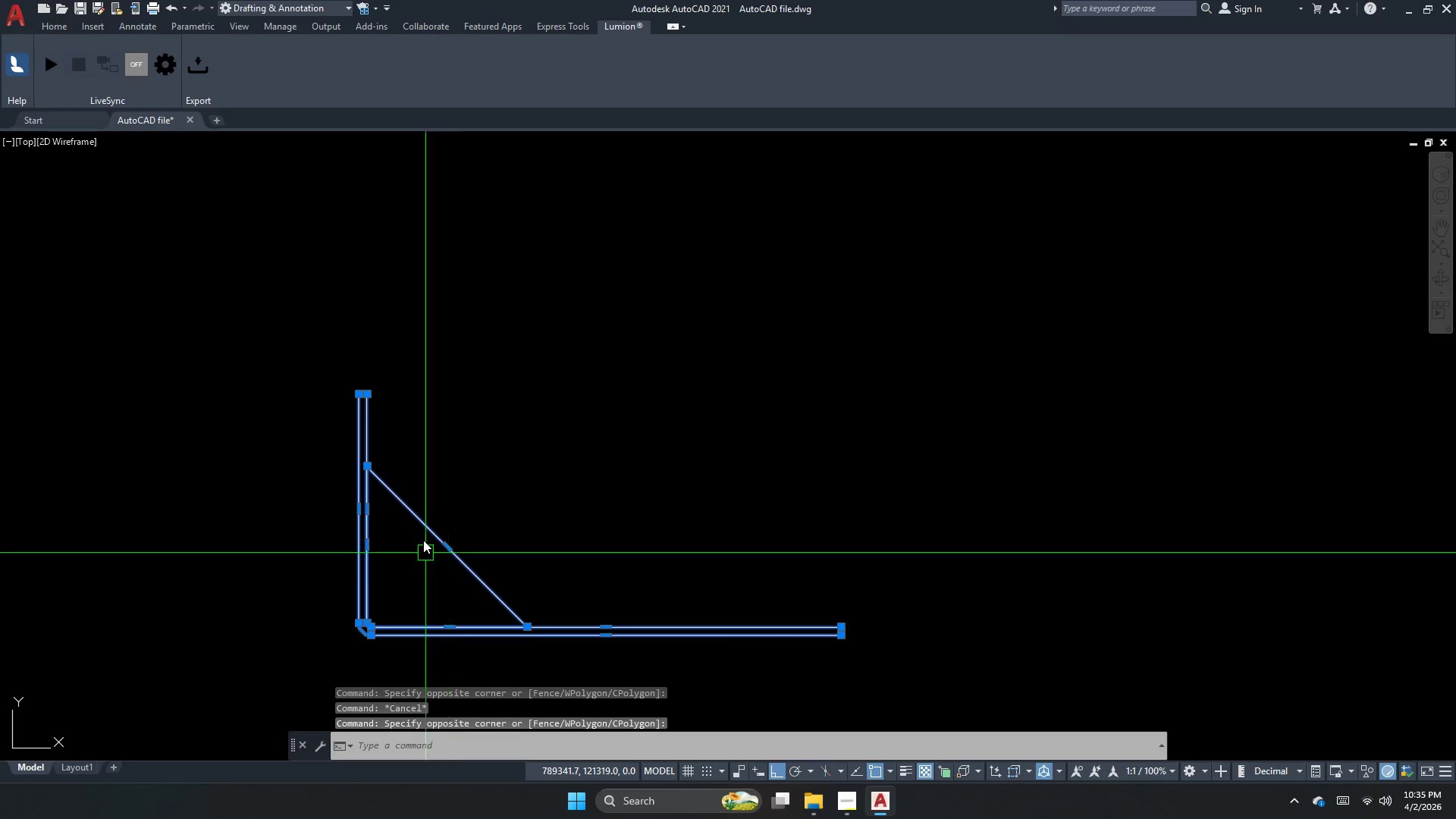 
key(Escape)
 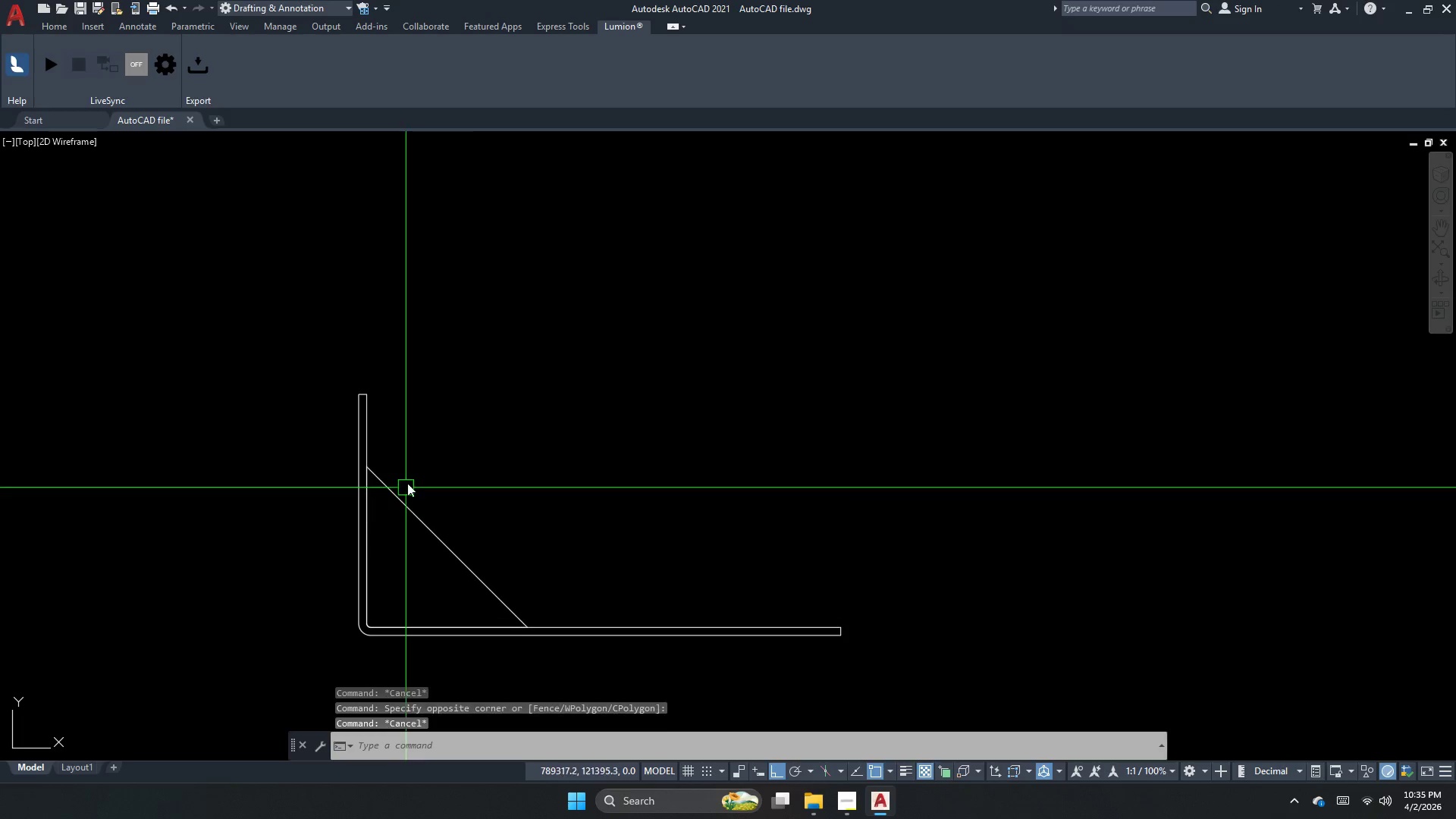 
left_click_drag(start_coordinate=[566, 420], to_coordinate=[498, 538])
 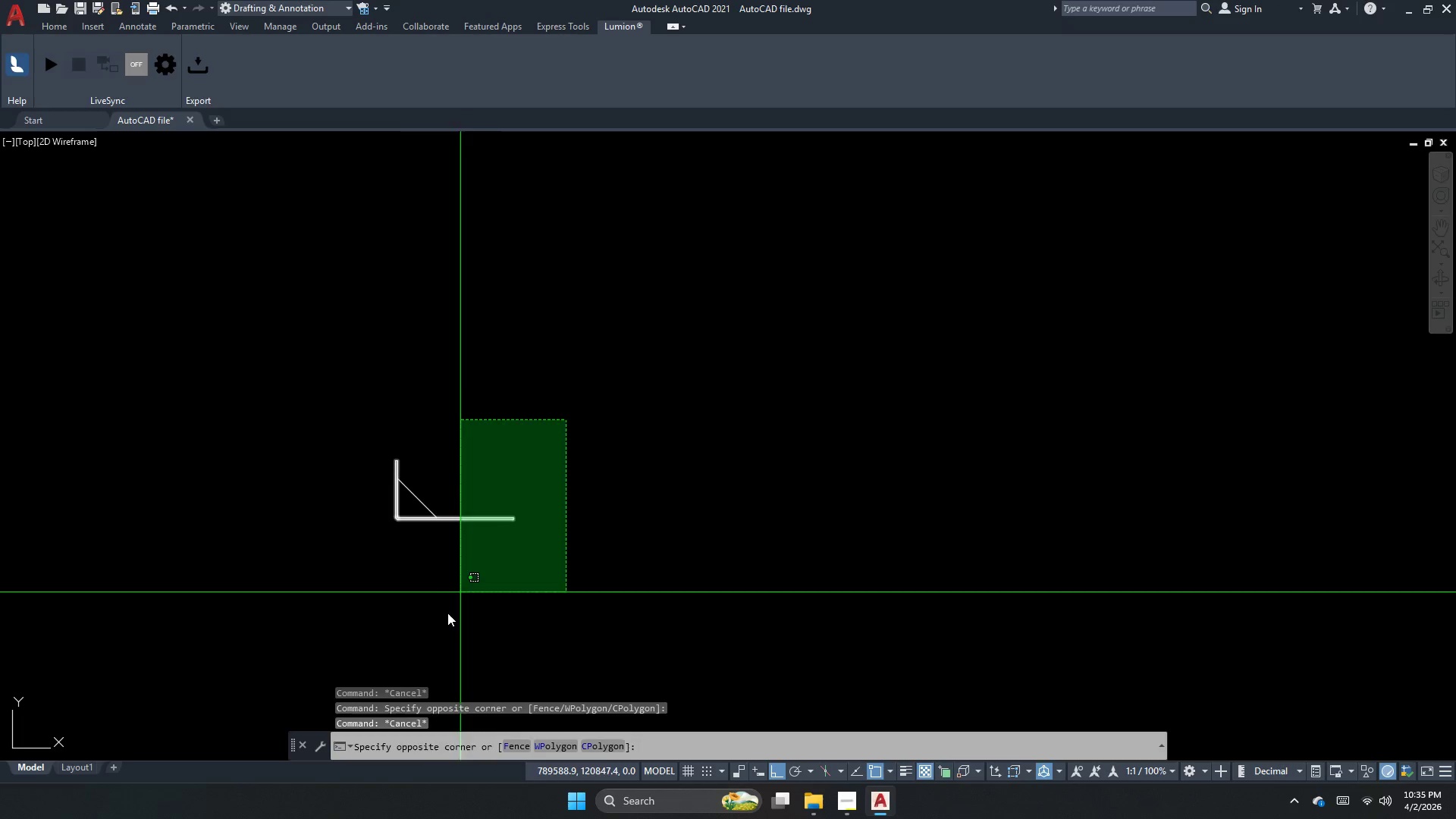 
double_click([416, 682])
 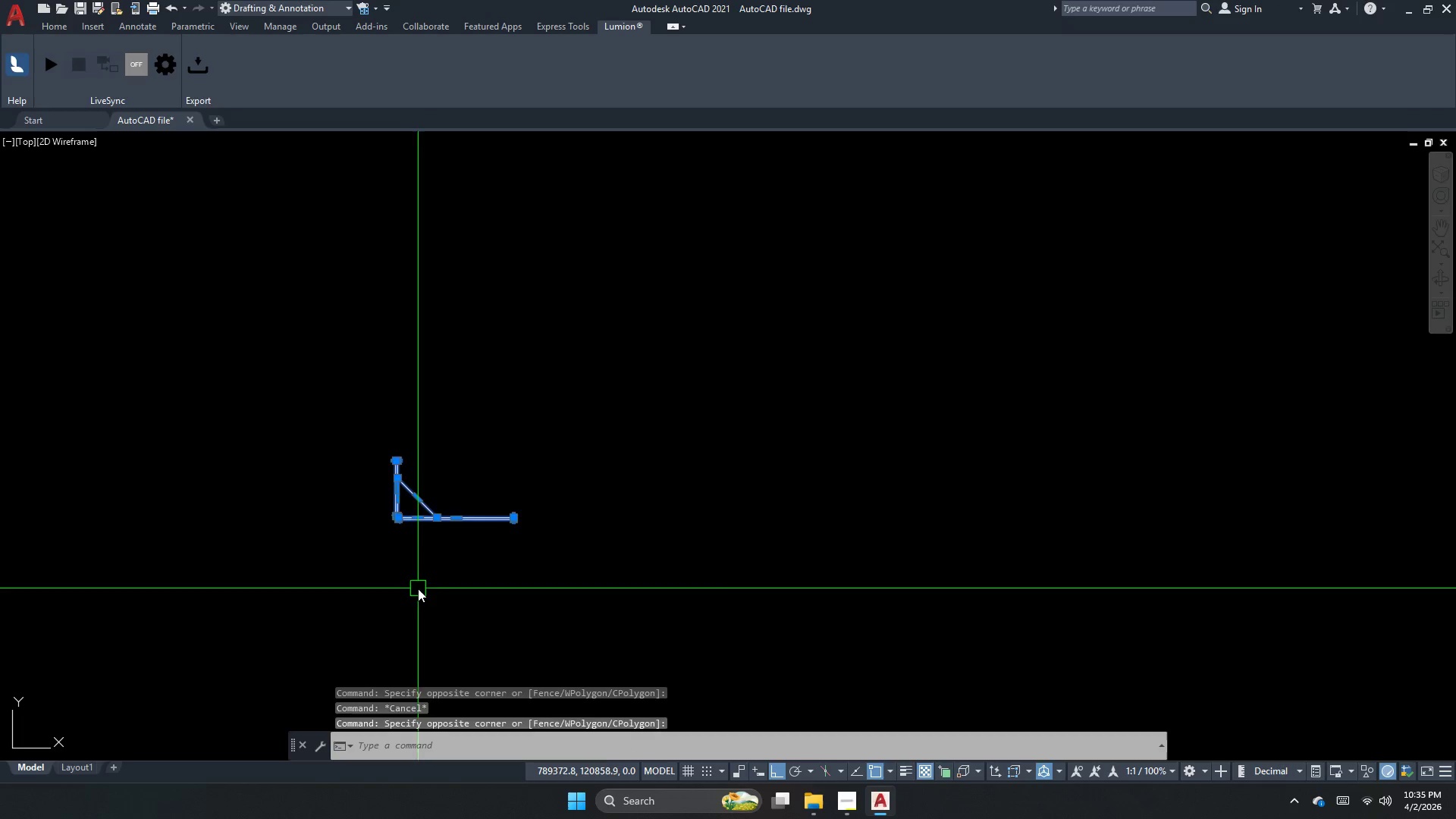 
scroll: coordinate [407, 482], scroll_direction: down, amount: 3.0
 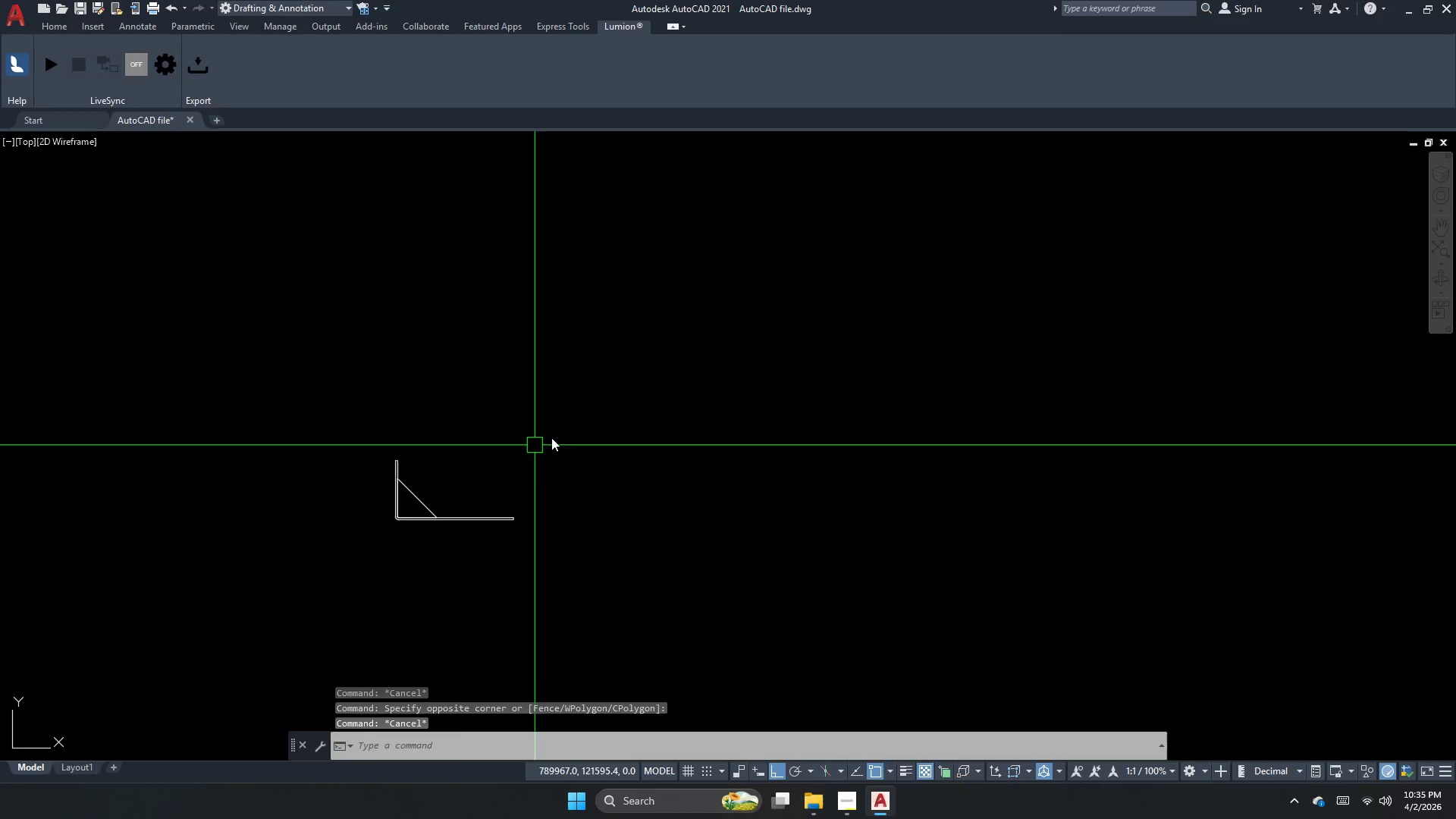 
key(Escape)
 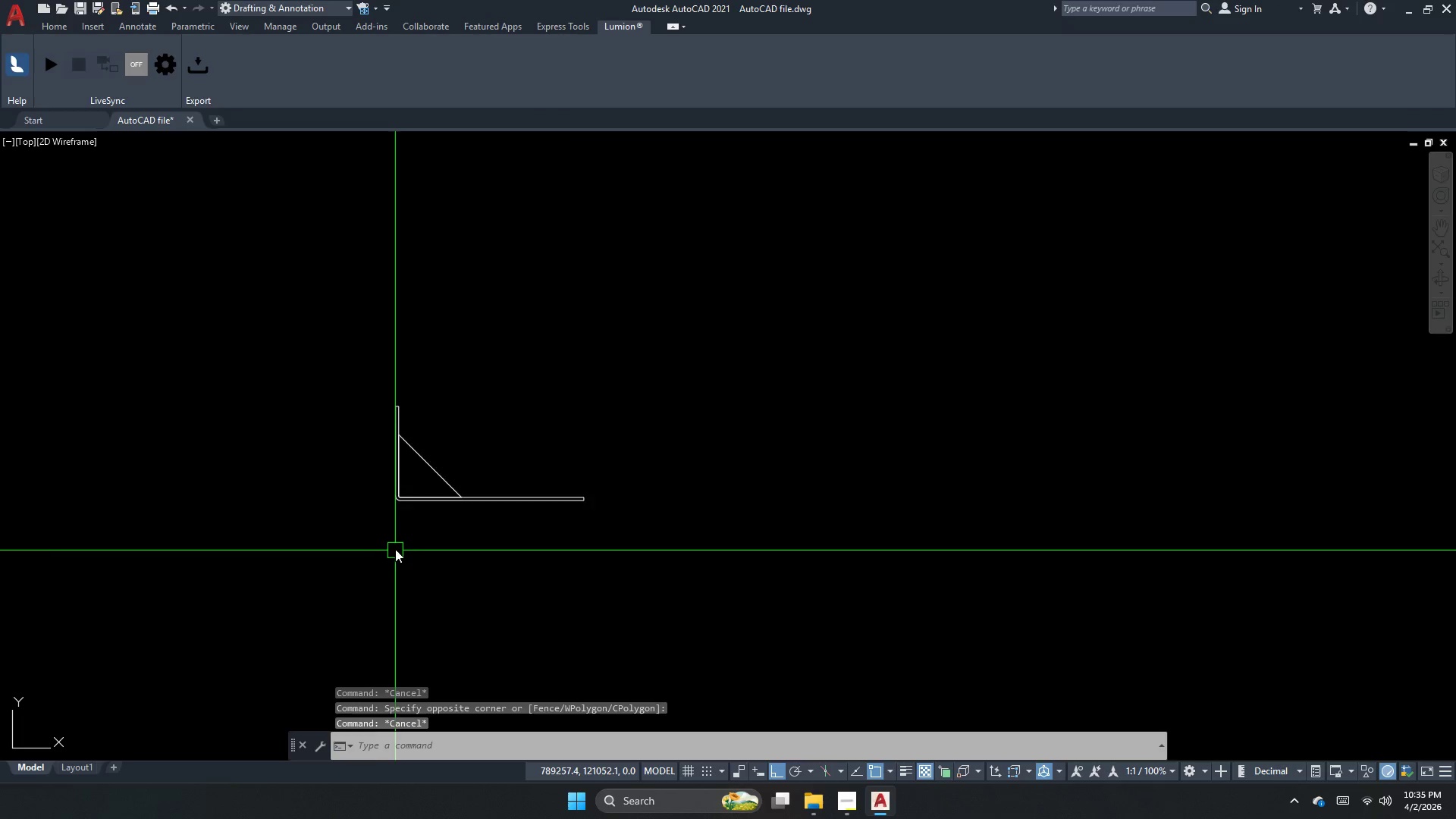 
left_click_drag(start_coordinate=[582, 549], to_coordinate=[561, 528])
 